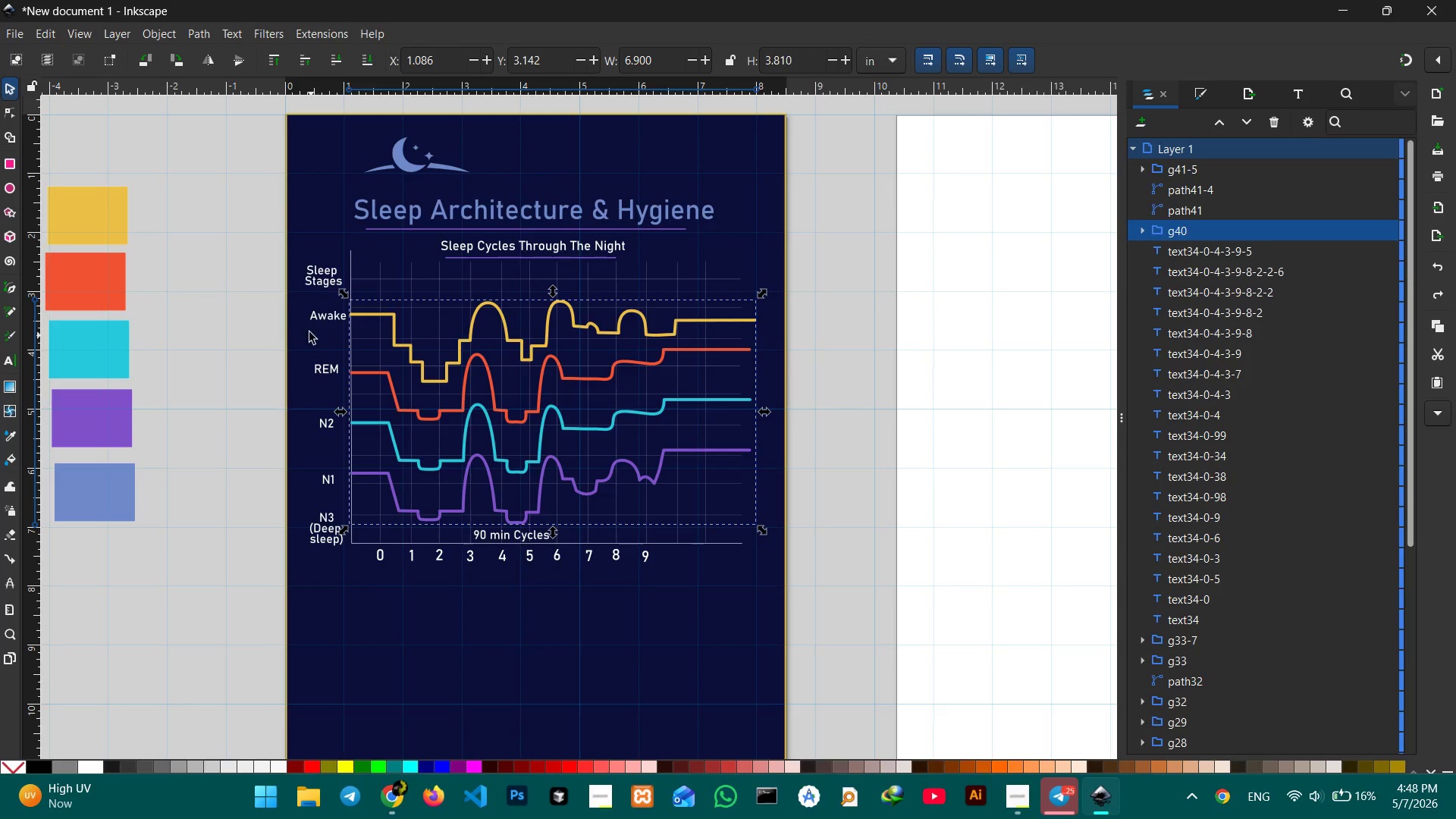 
left_click([262, 256])
 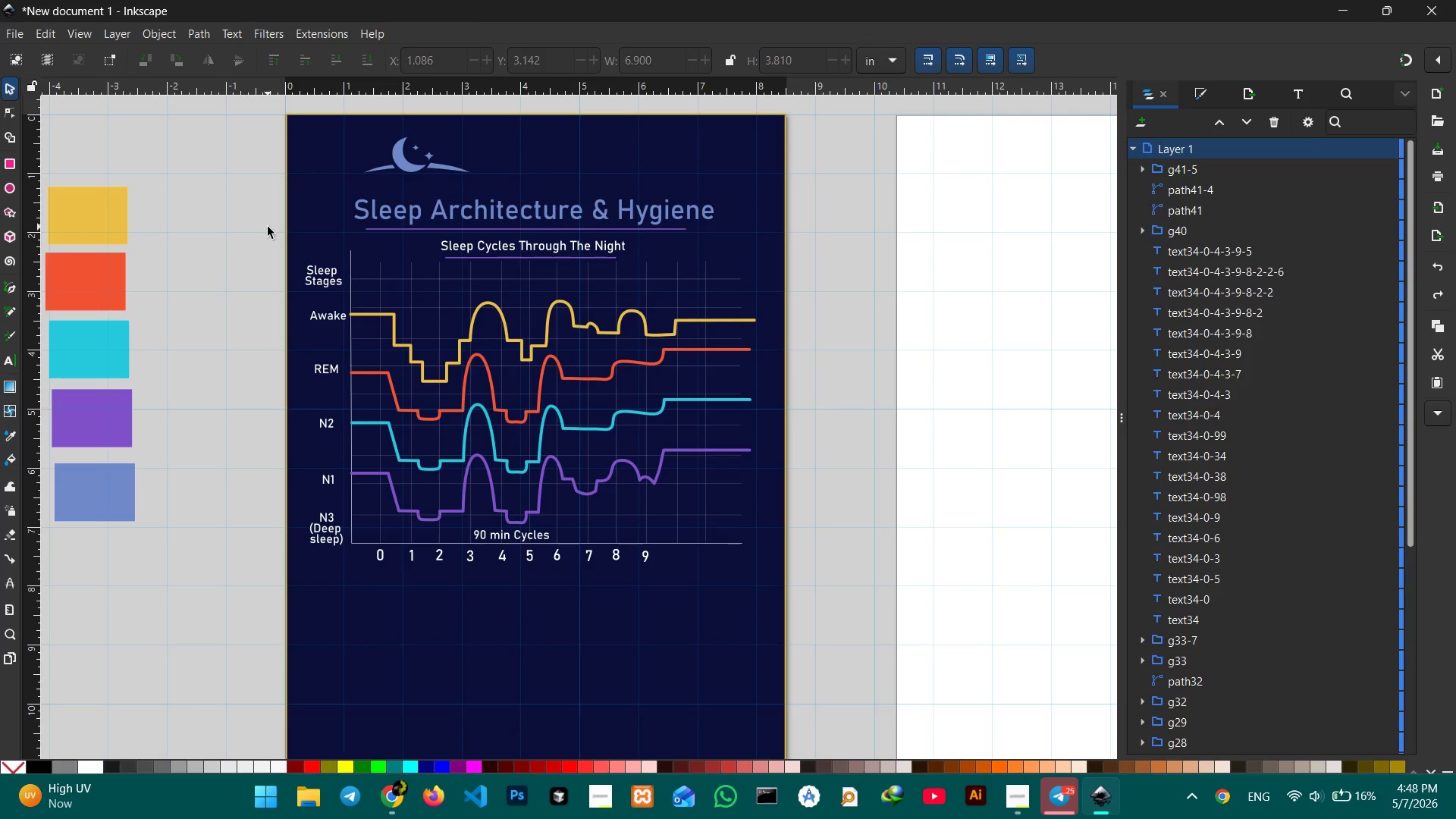 
left_click_drag(start_coordinate=[268, 228], to_coordinate=[821, 639])
 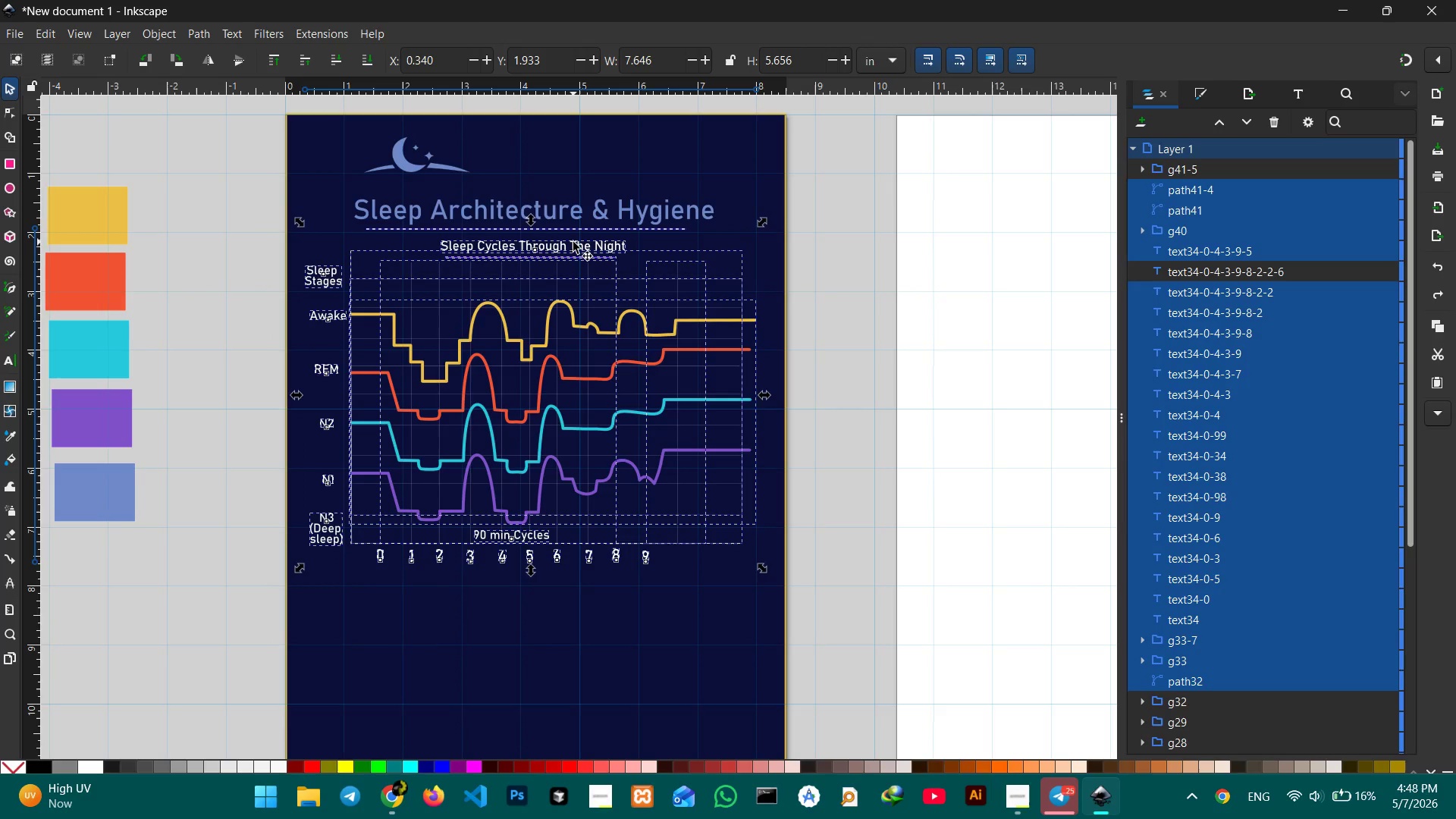 
hold_key(key=ControlLeft, duration=3.45)
left_click([584, 244])
 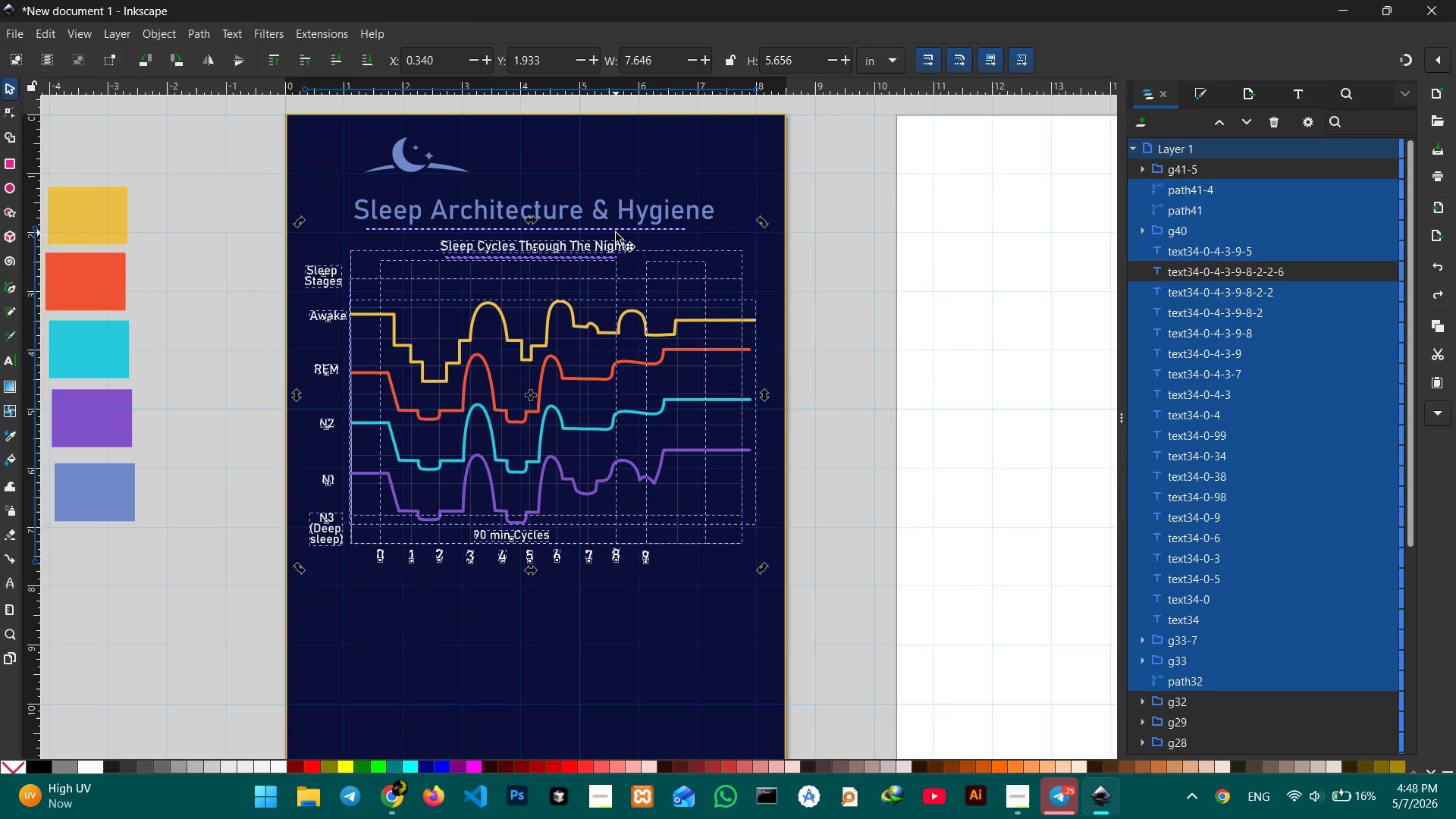 
left_click([616, 233])
 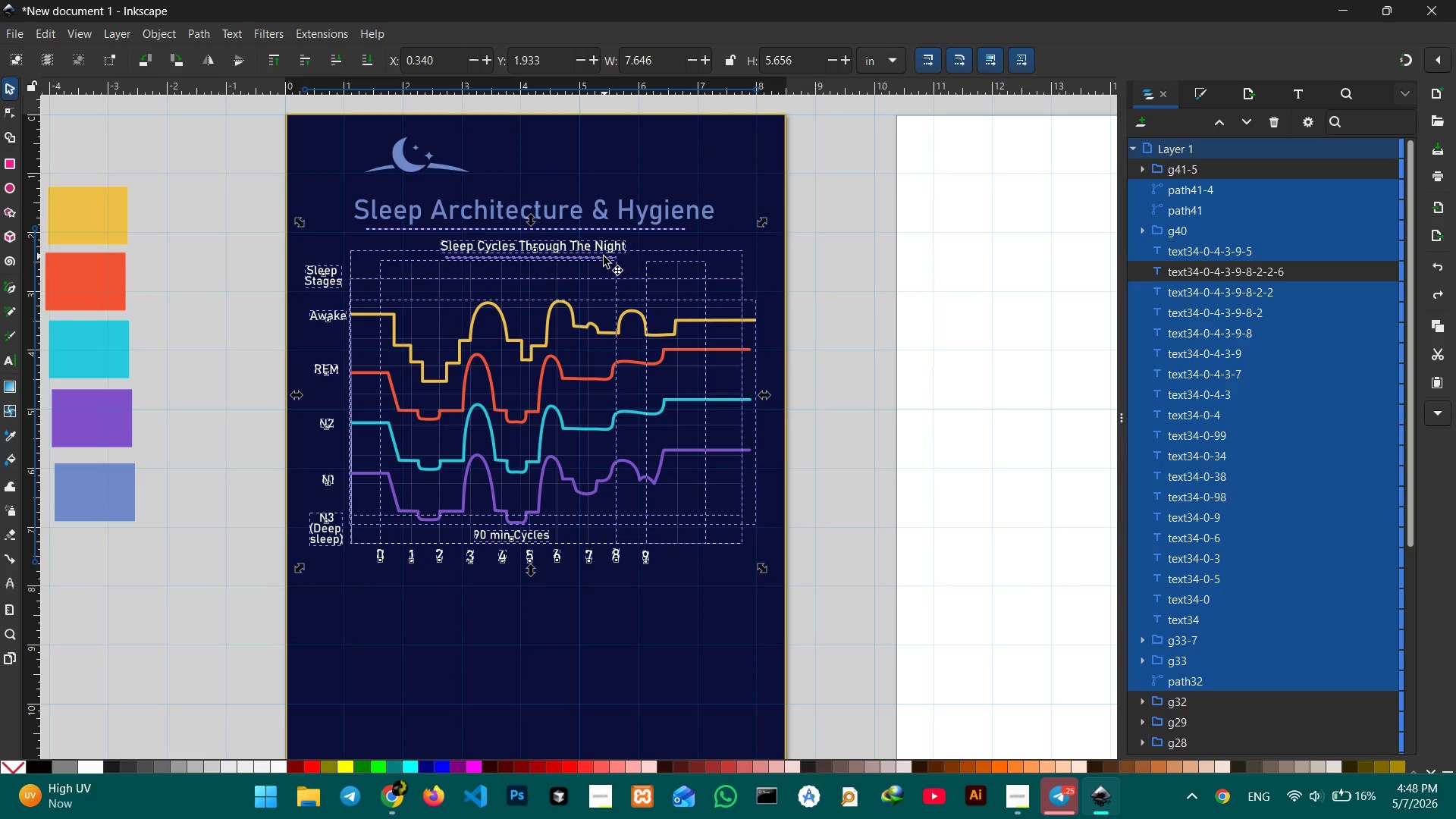 
left_click([603, 259])
 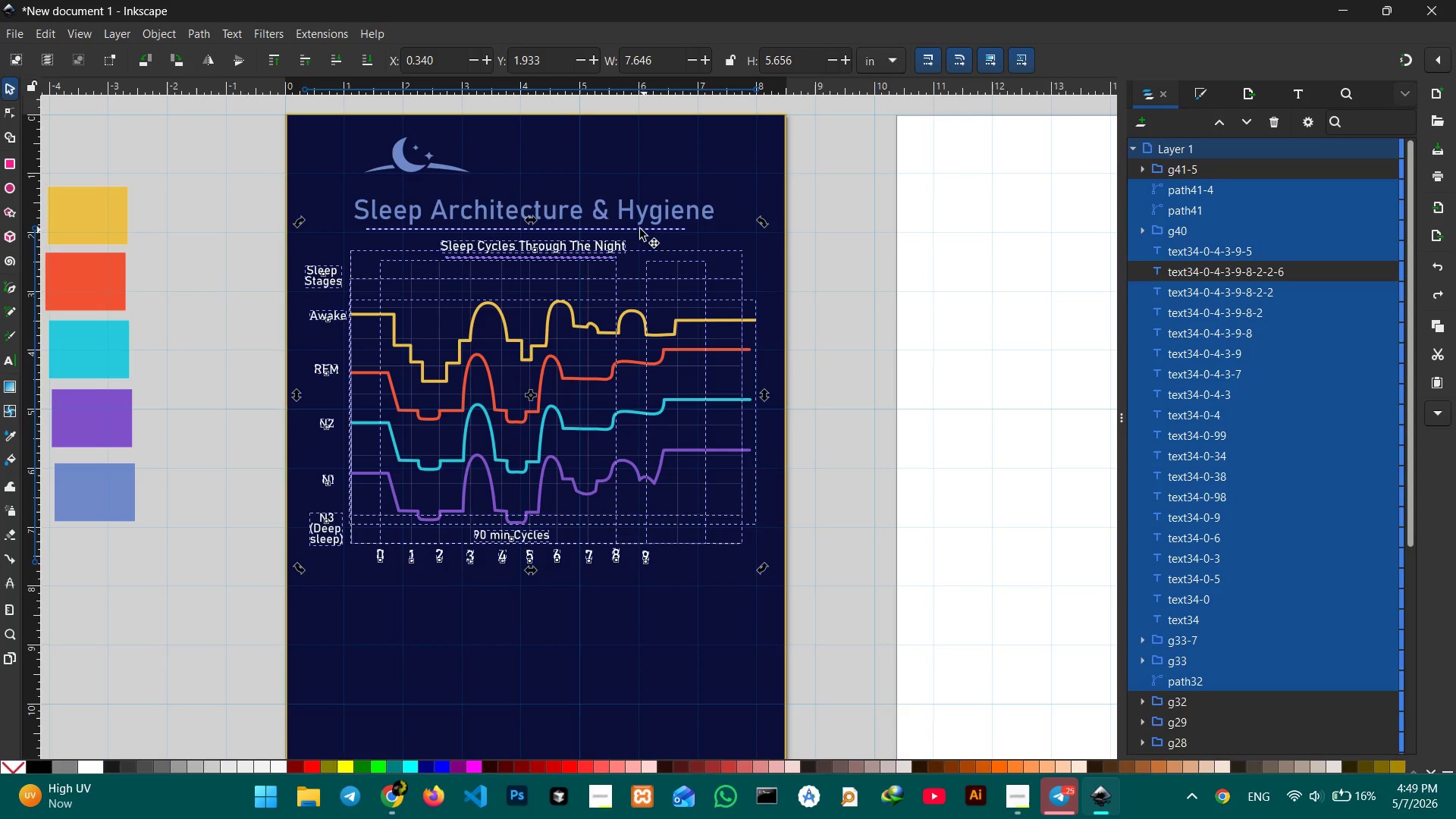 
hold_key(key=ControlLeft, duration=0.38)
 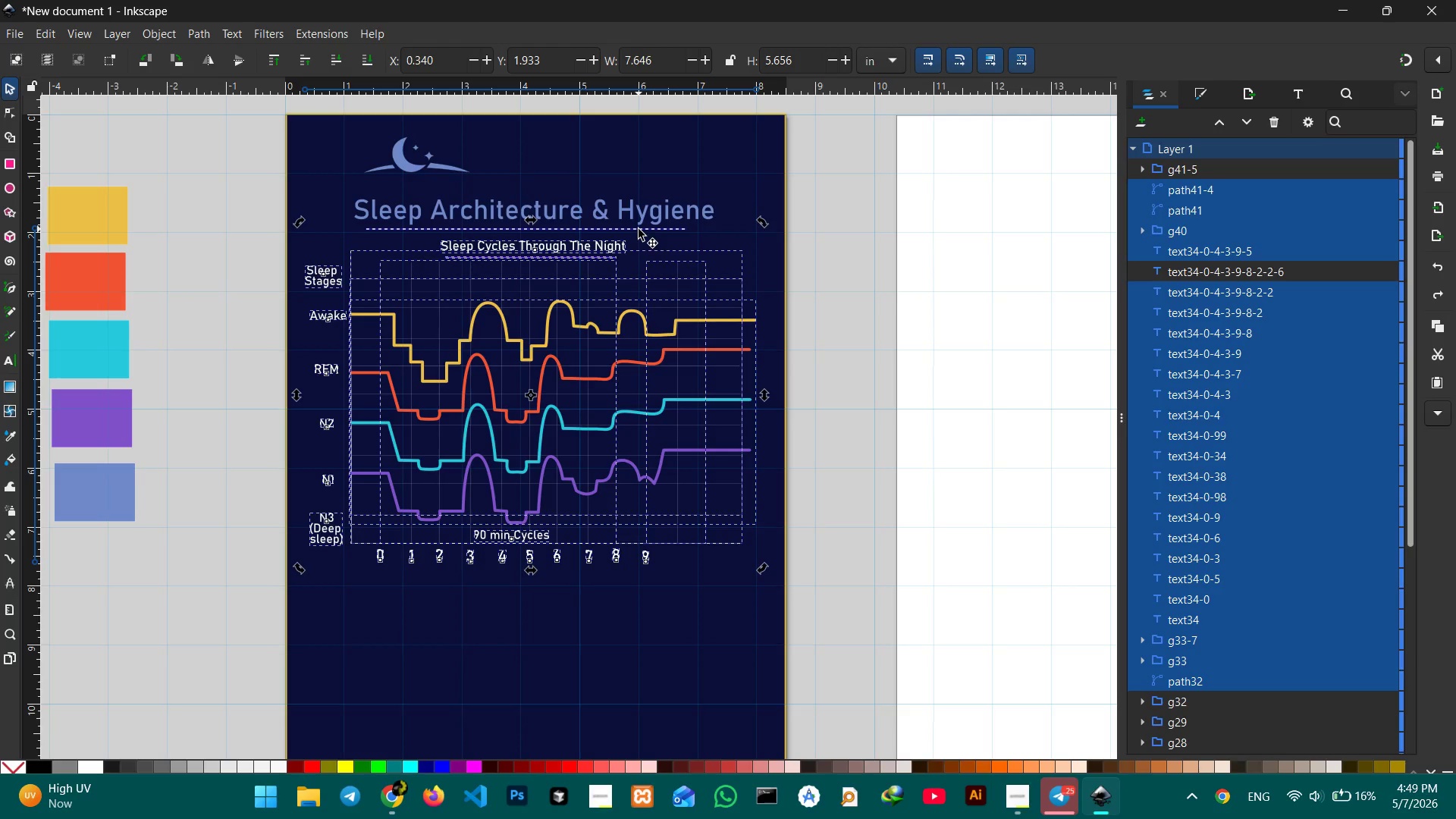 
hold_key(key=ShiftLeft, duration=2.58)
left_click([639, 229])
 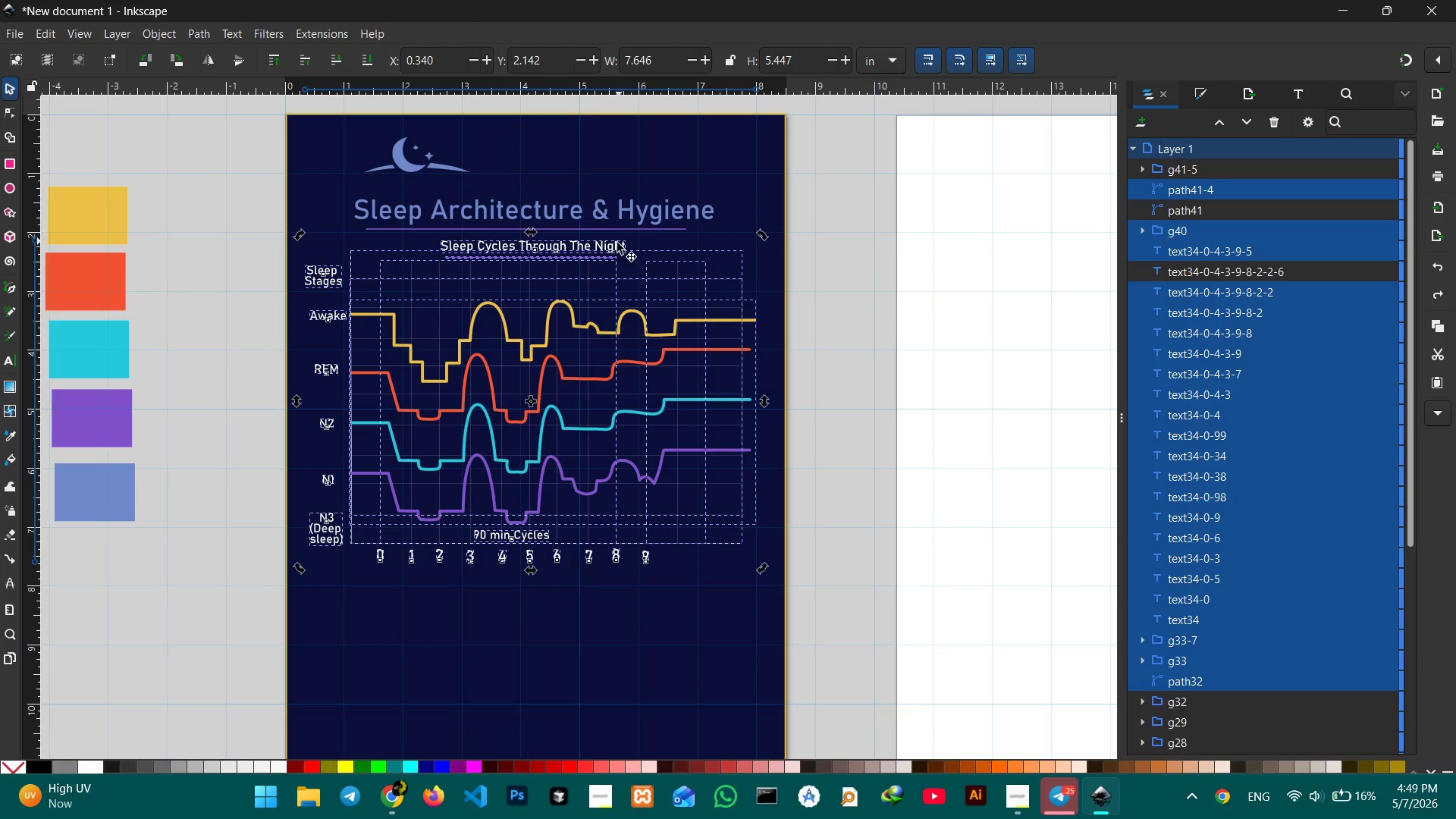 
left_click([617, 243])
 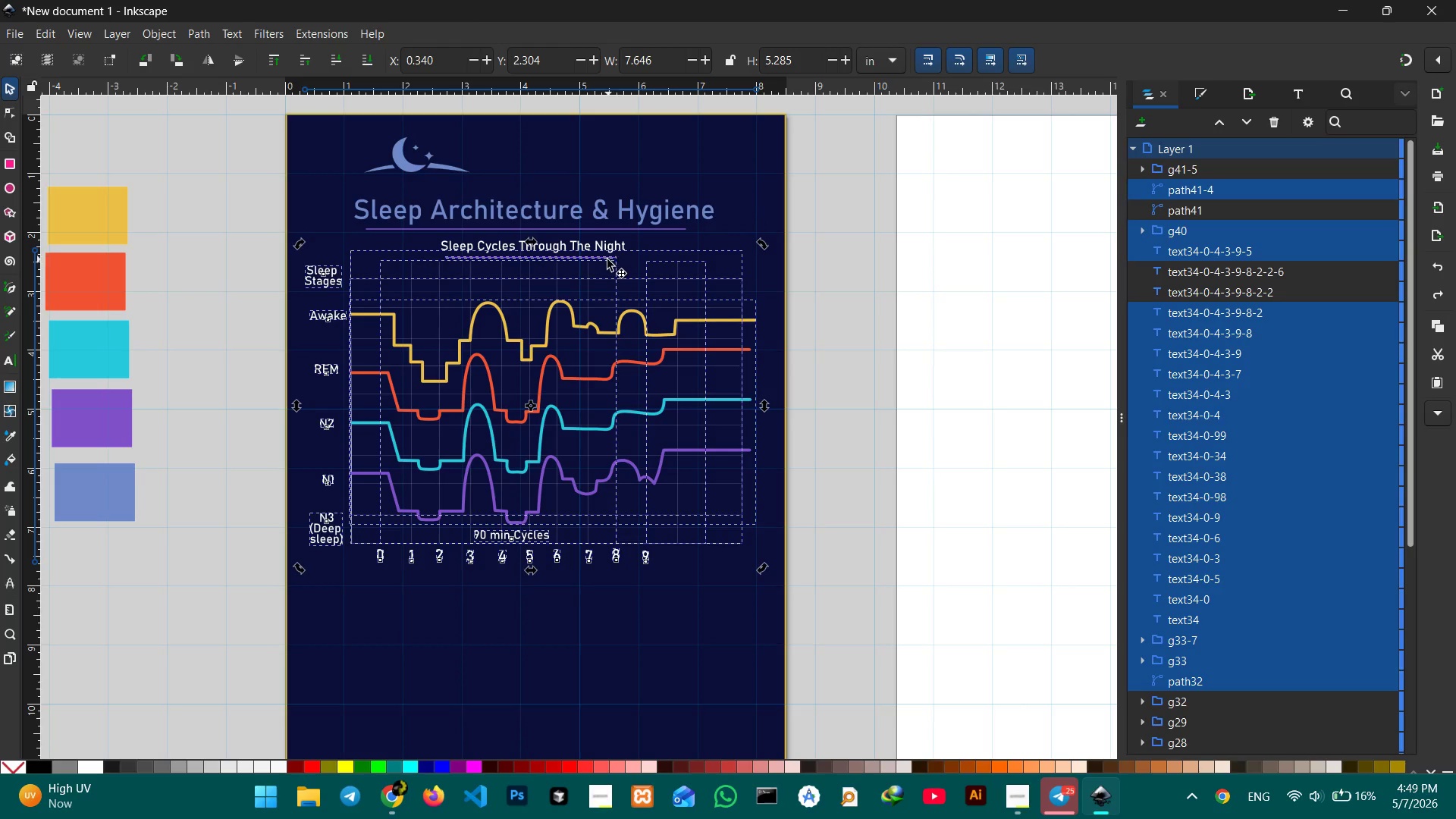 
left_click([607, 259])
 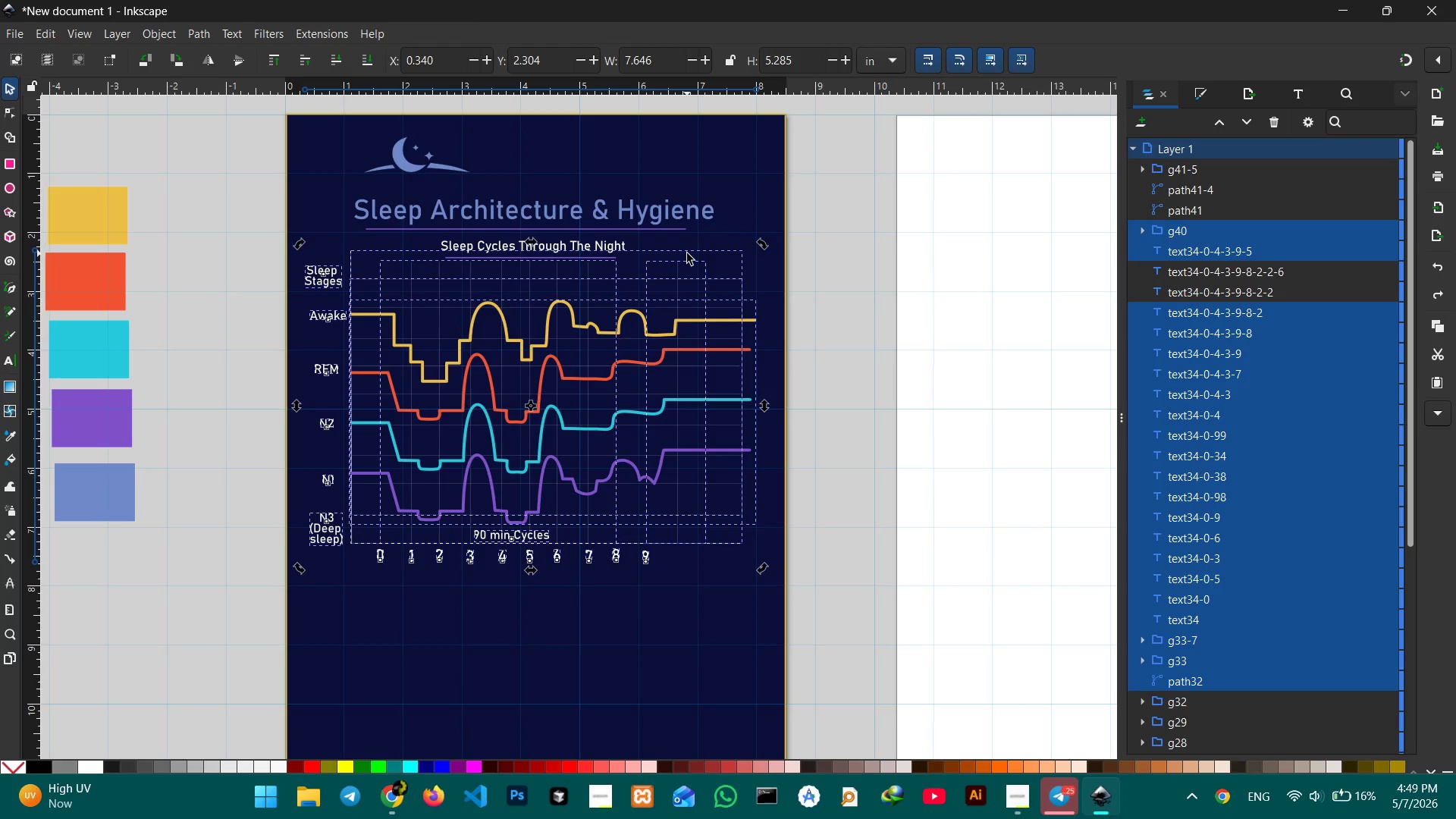 
key(Control+G)
 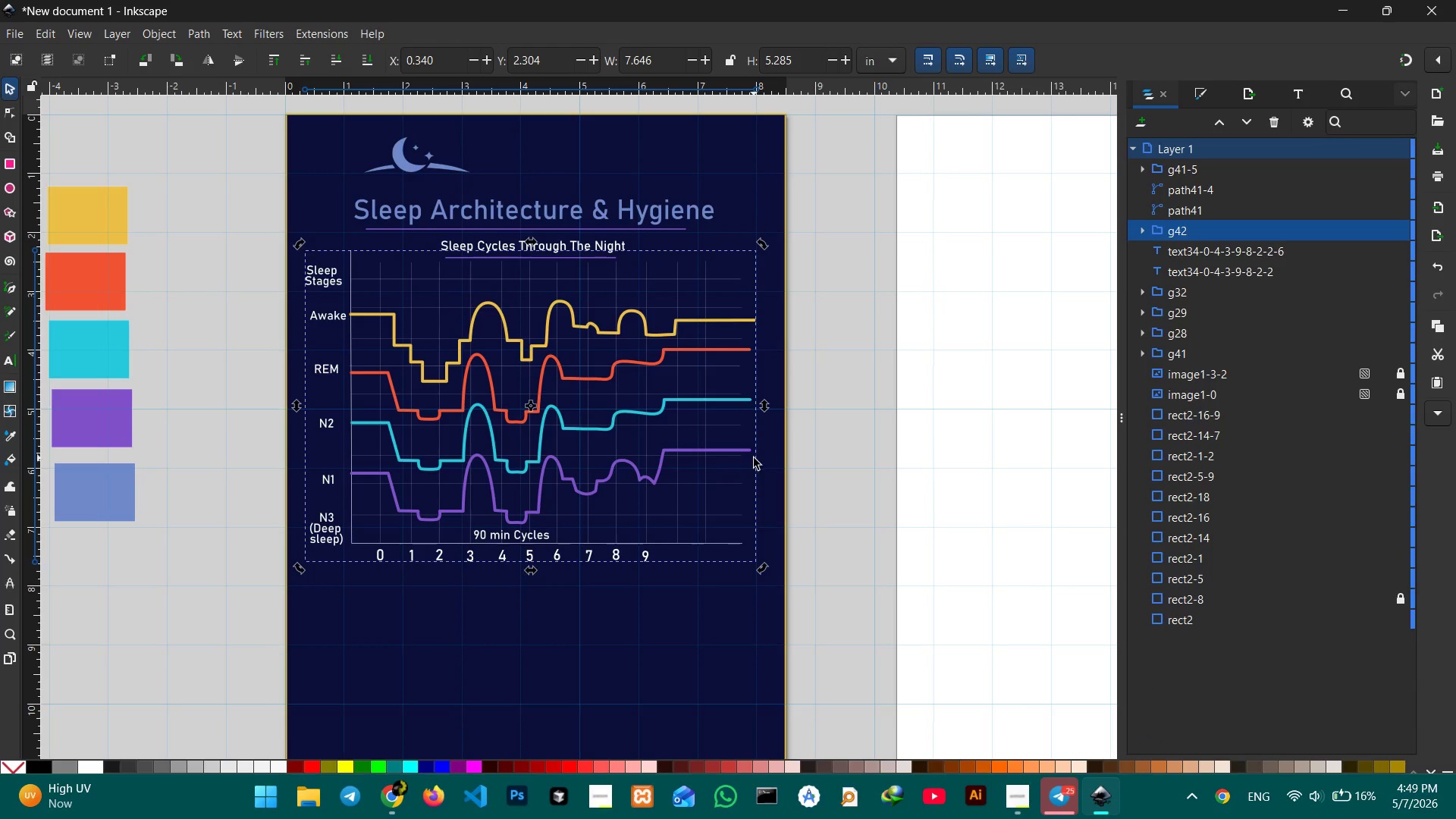 
left_click([749, 450])
 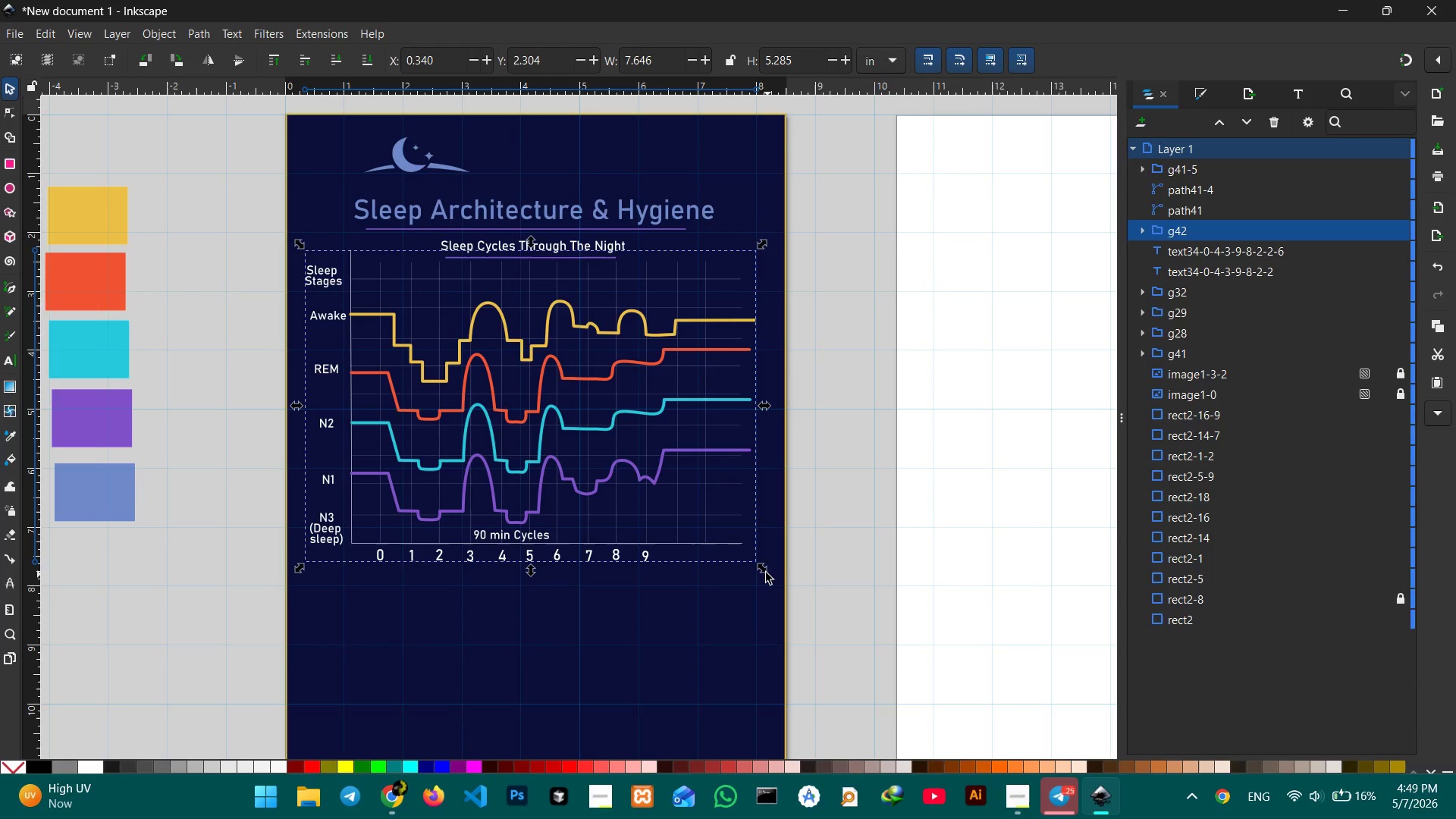 
left_click_drag(start_coordinate=[764, 572], to_coordinate=[746, 544])
 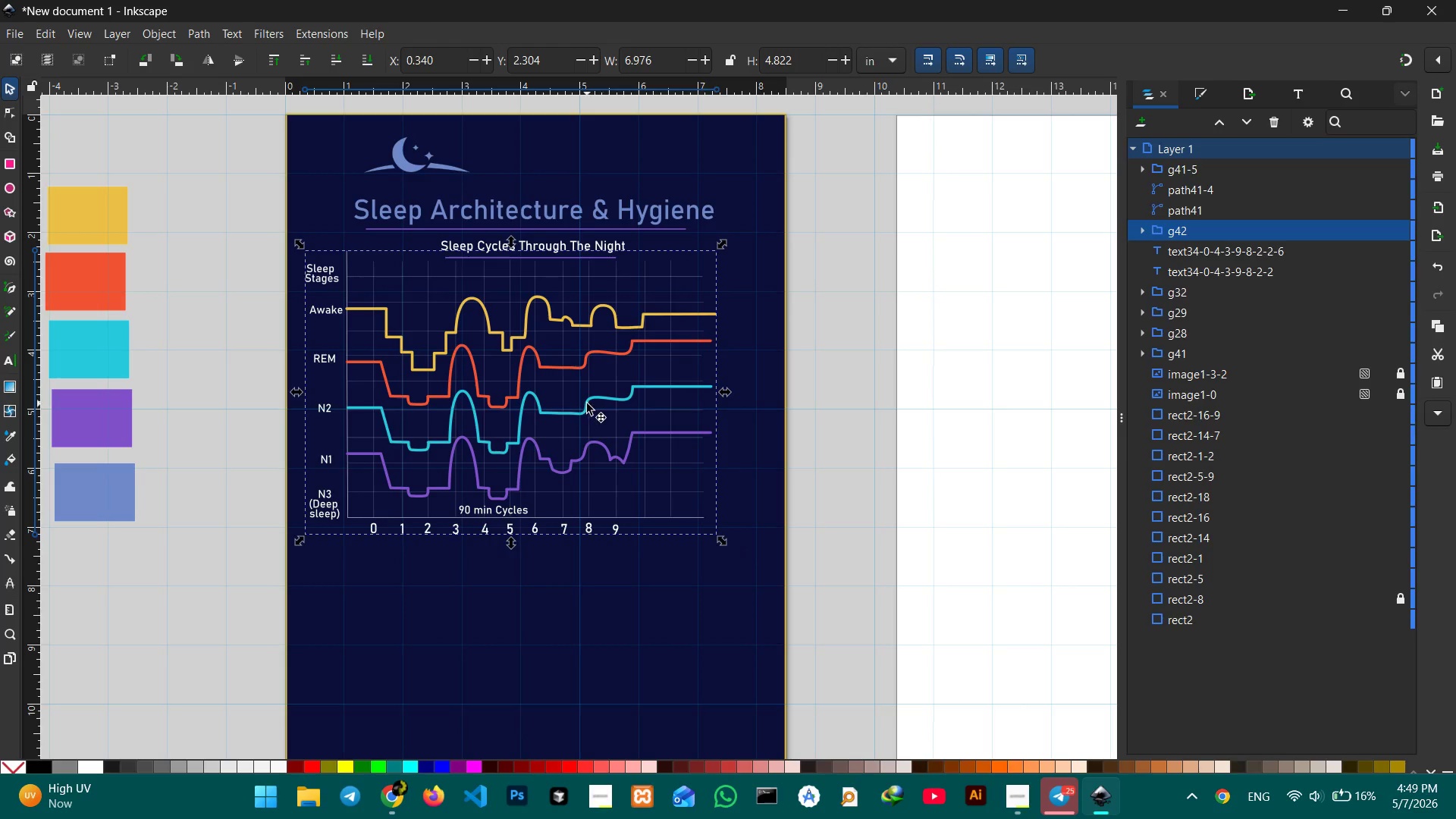 
hold_key(key=ControlLeft, duration=1.39)
 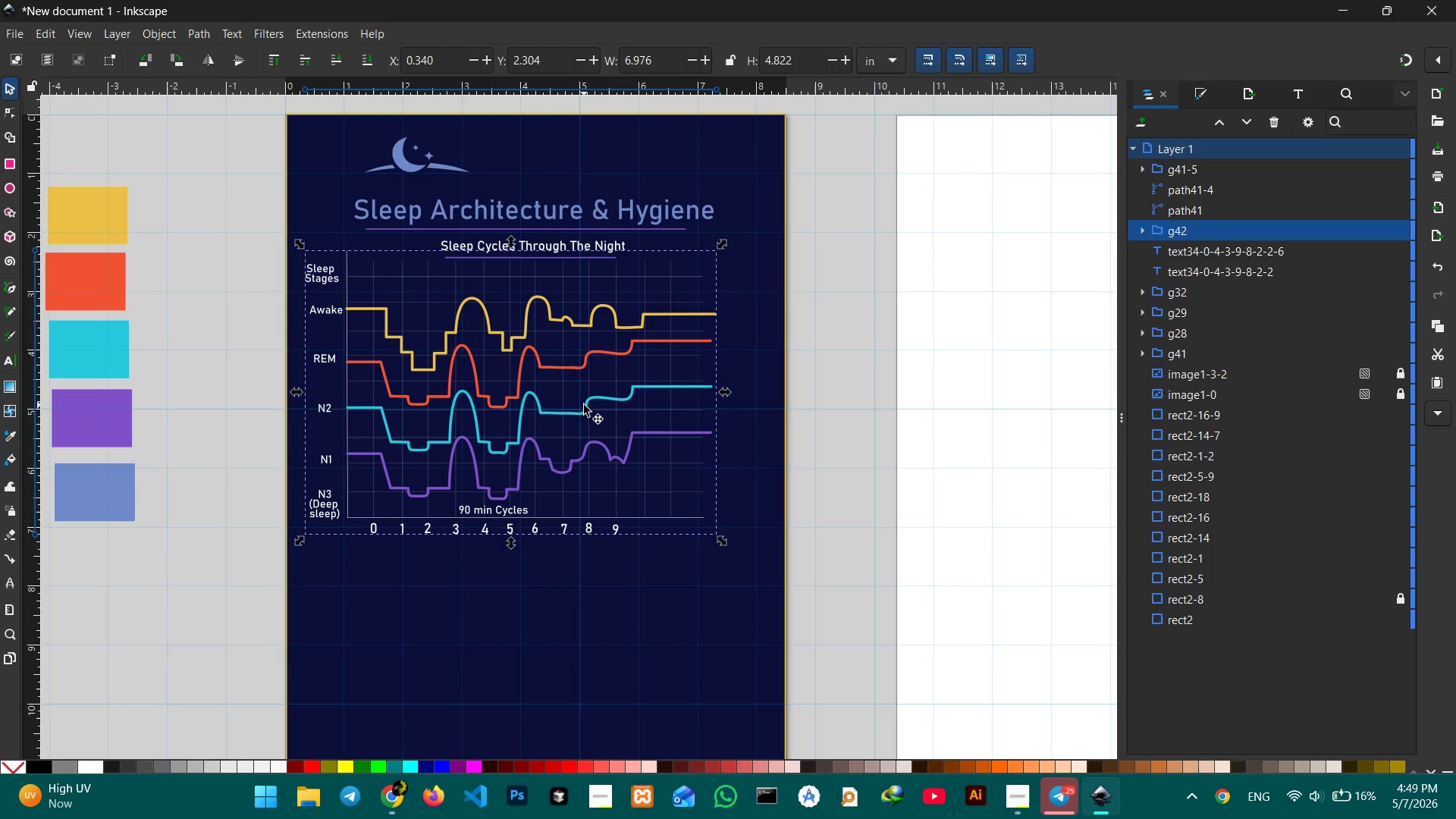 
left_click_drag(start_coordinate=[584, 405], to_coordinate=[617, 453])
 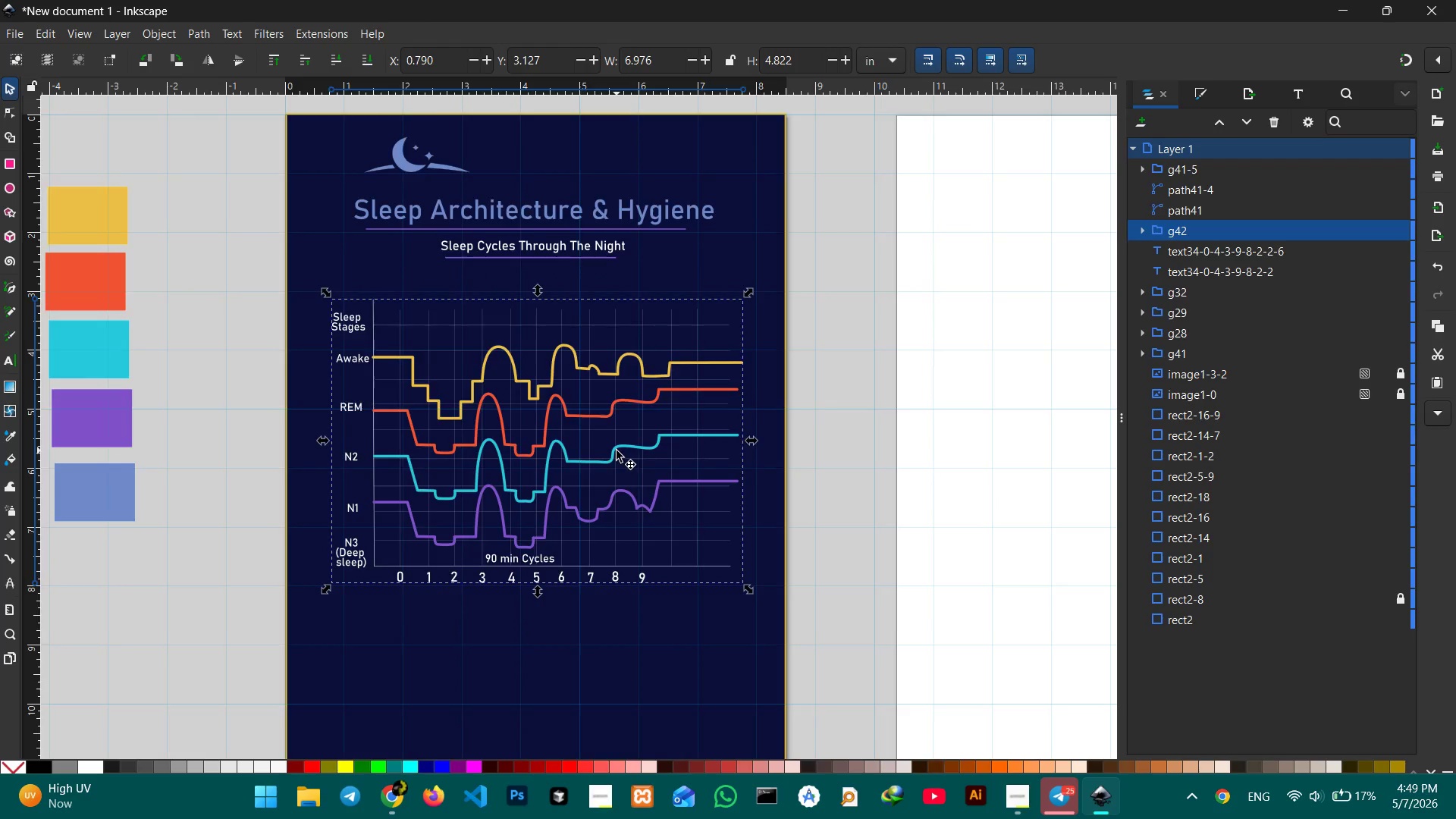 
scroll: coordinate [617, 450], scroll_direction: down, amount: 2.0
 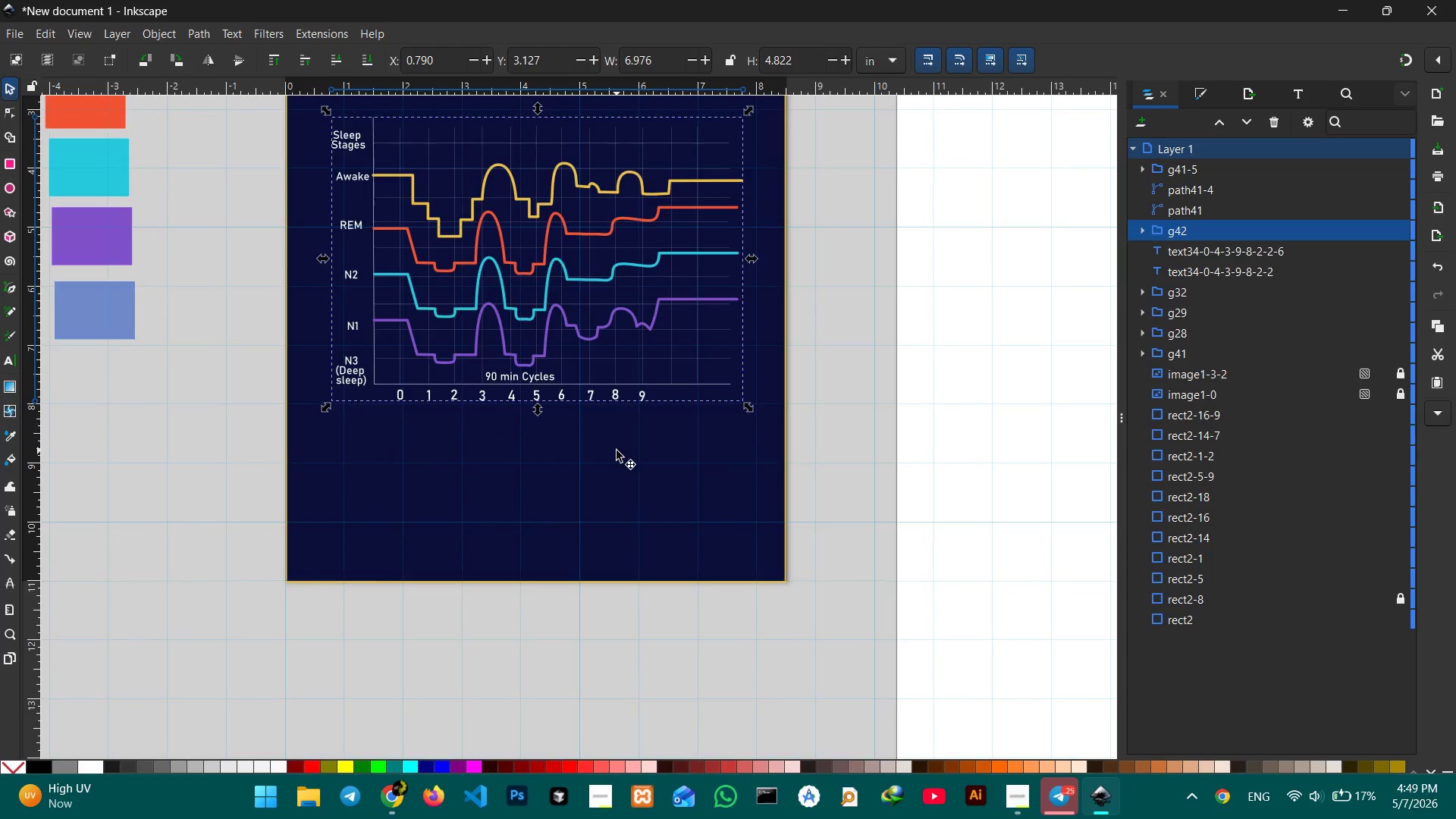 
scroll: coordinate [617, 450], scroll_direction: up, amount: 5.0
 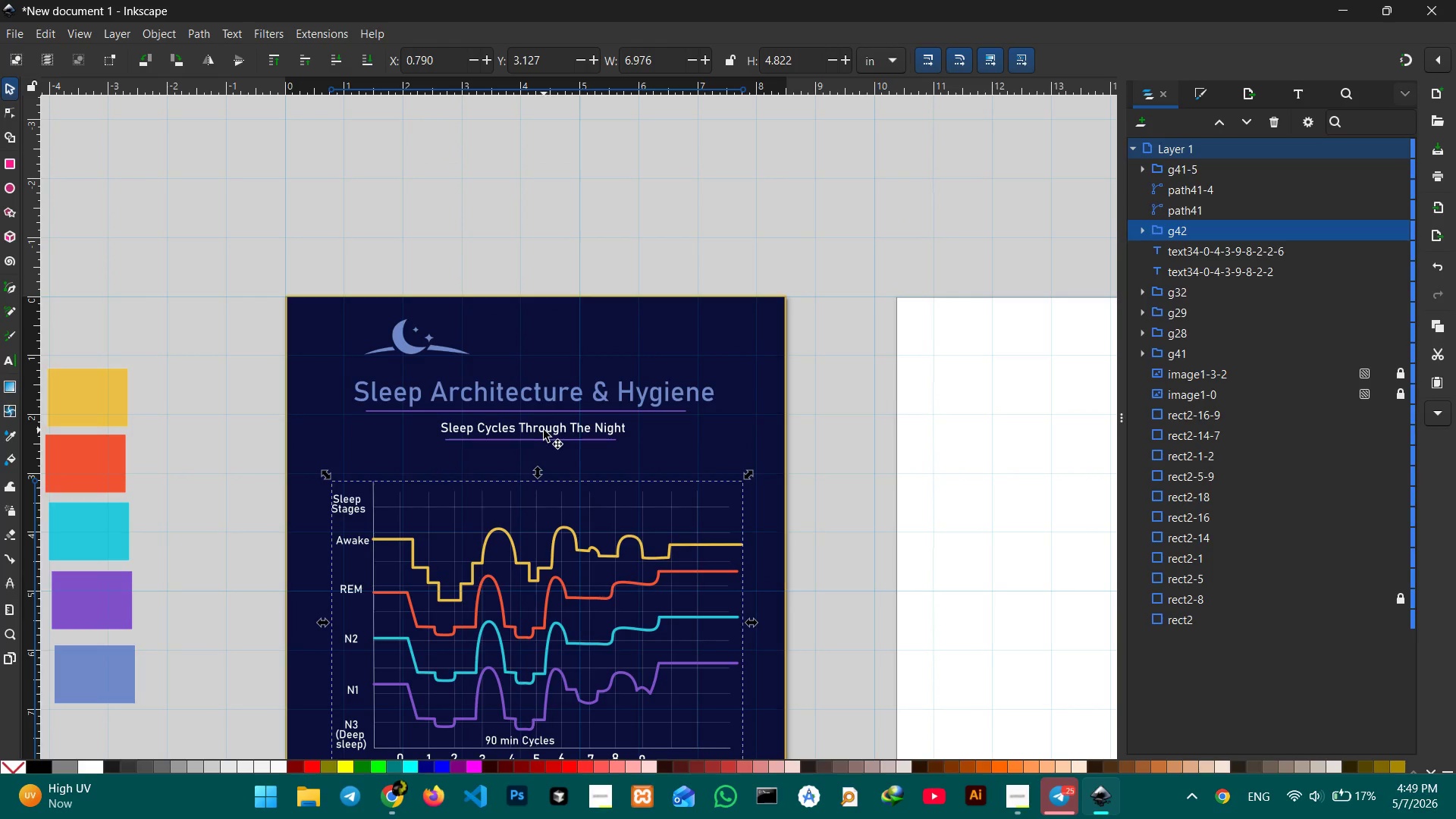 
left_click([535, 430])
 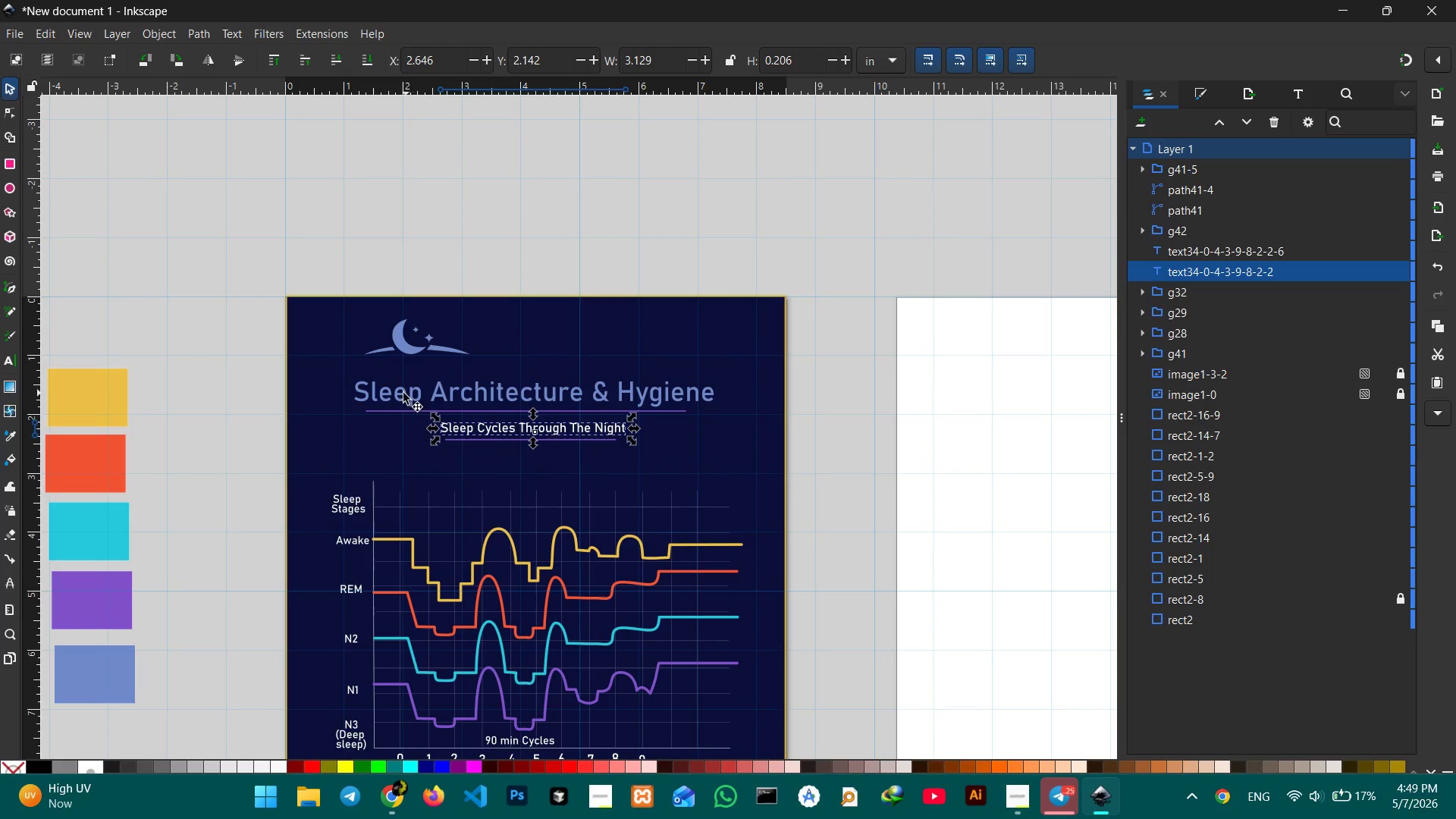 
left_click([312, 376])
 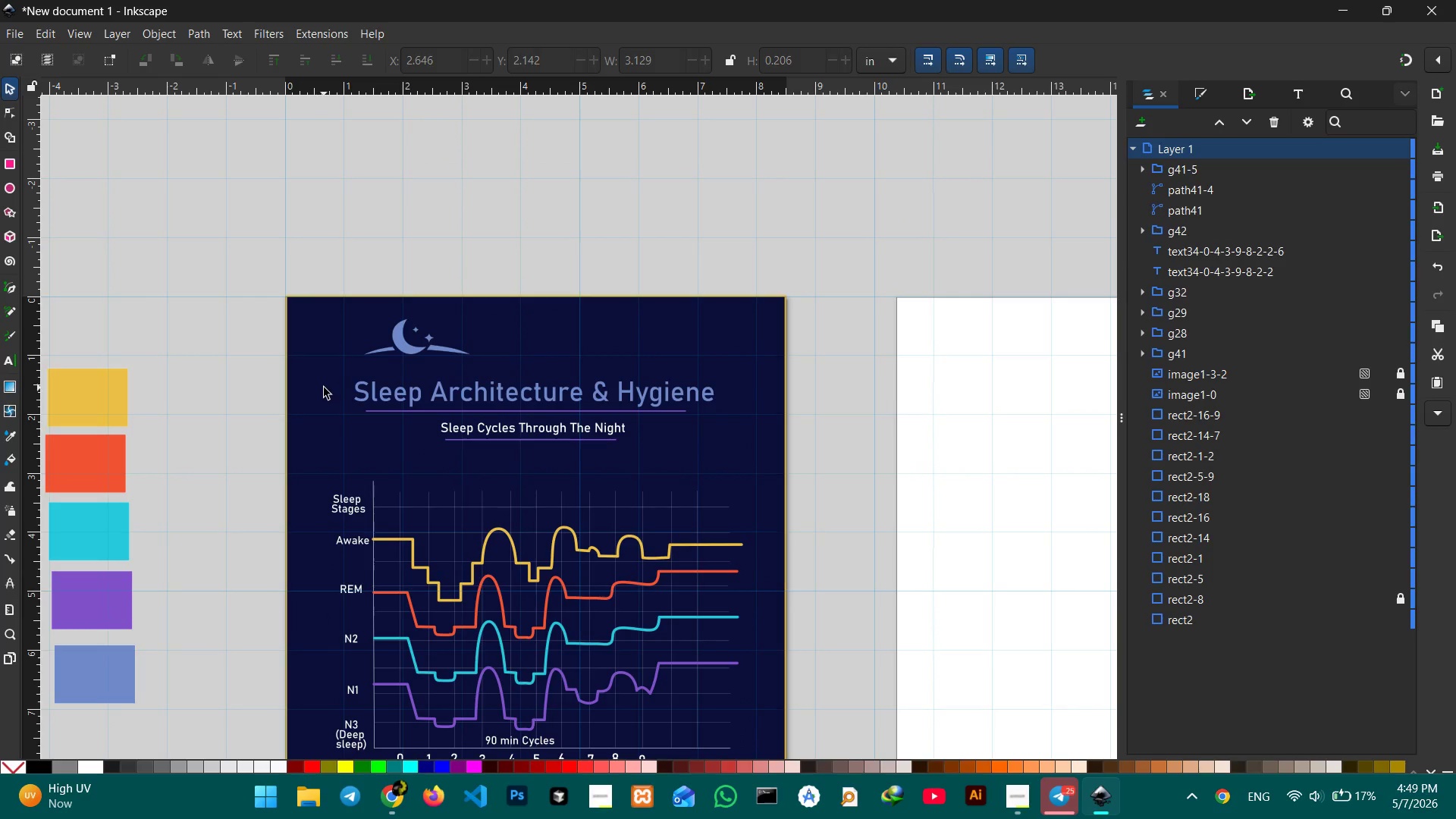 
left_click_drag(start_coordinate=[324, 388], to_coordinate=[789, 474])
 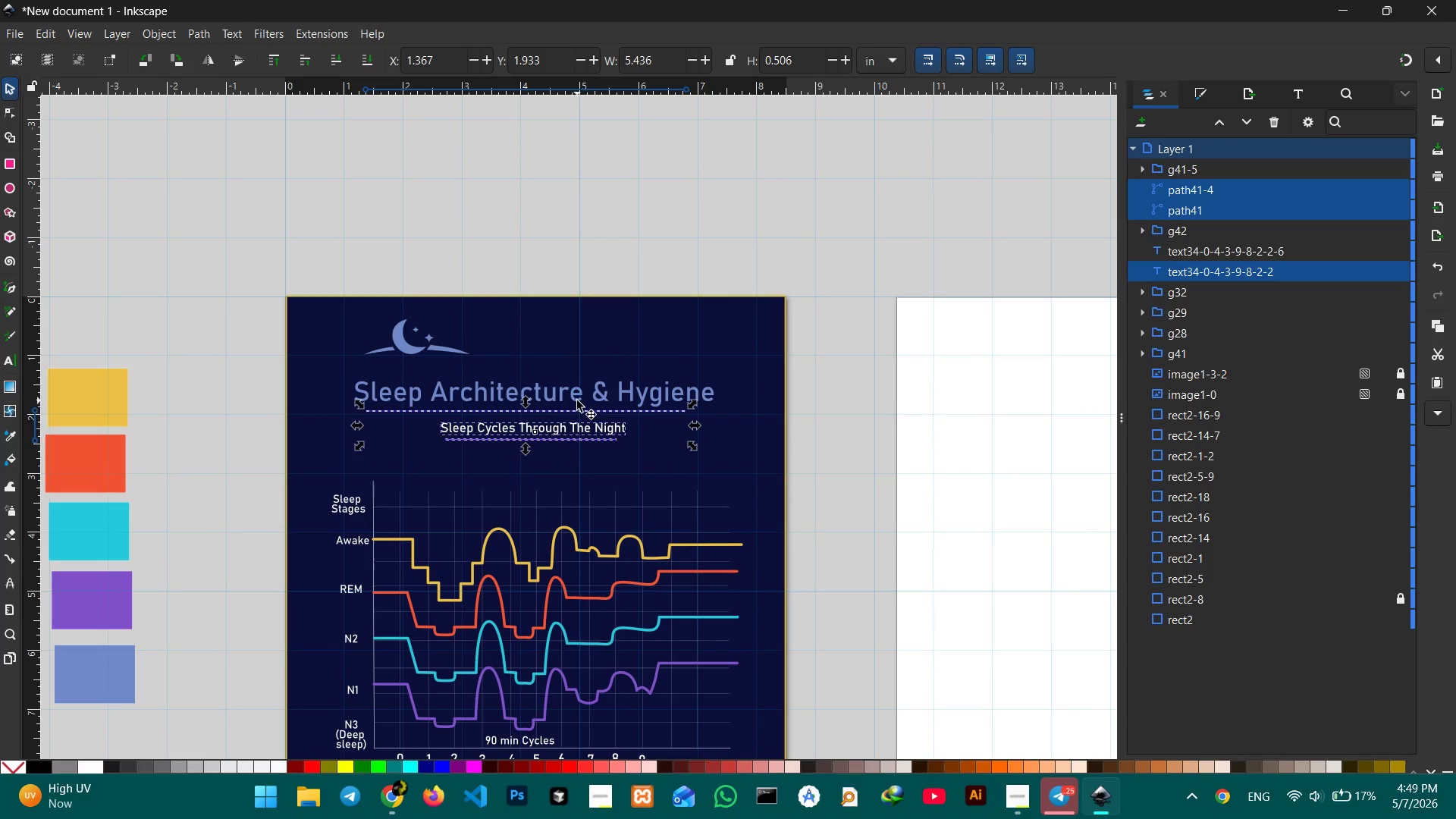 
left_click_drag(start_coordinate=[577, 398], to_coordinate=[580, 431])
 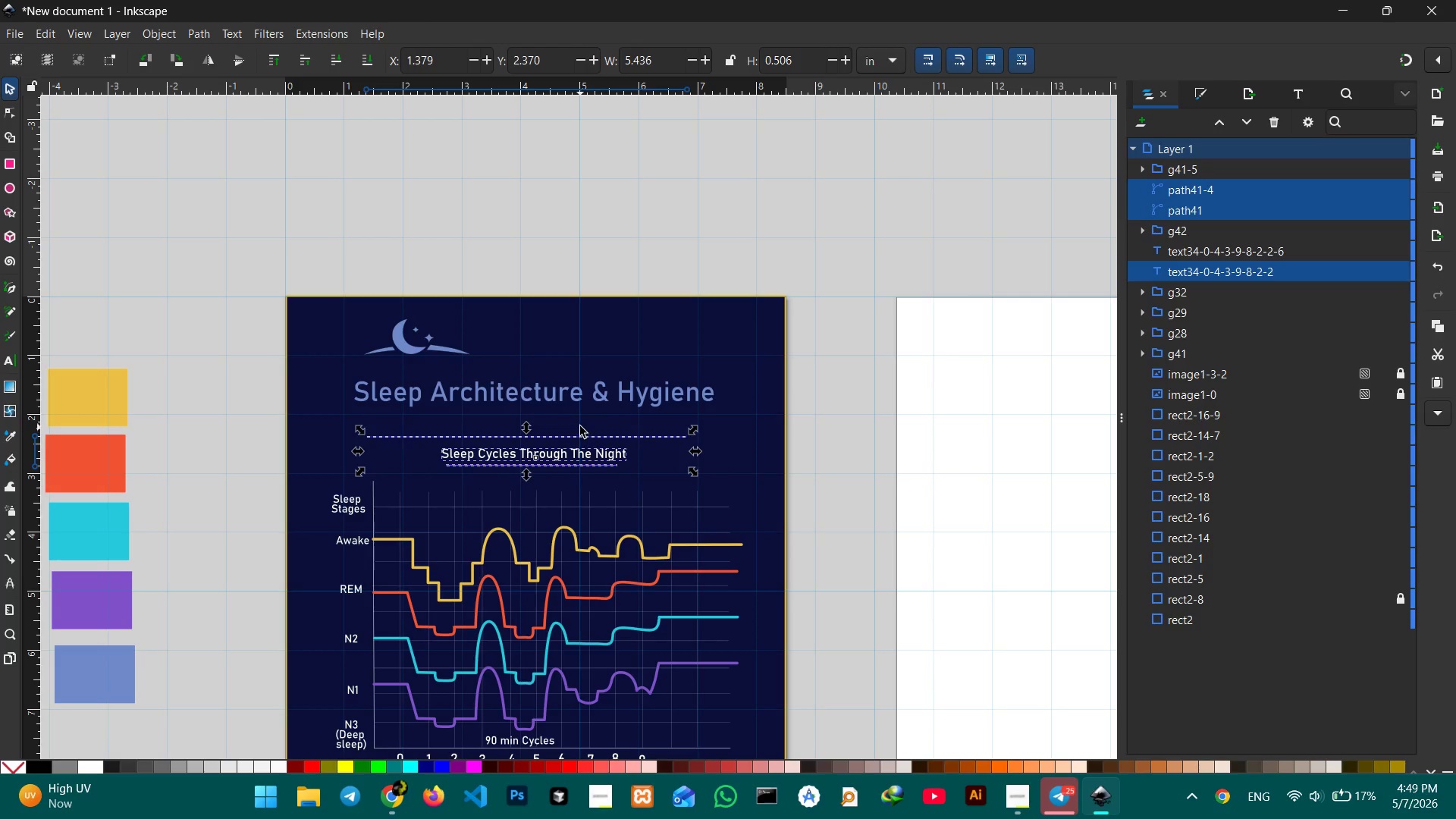 
key(Control+Z)
 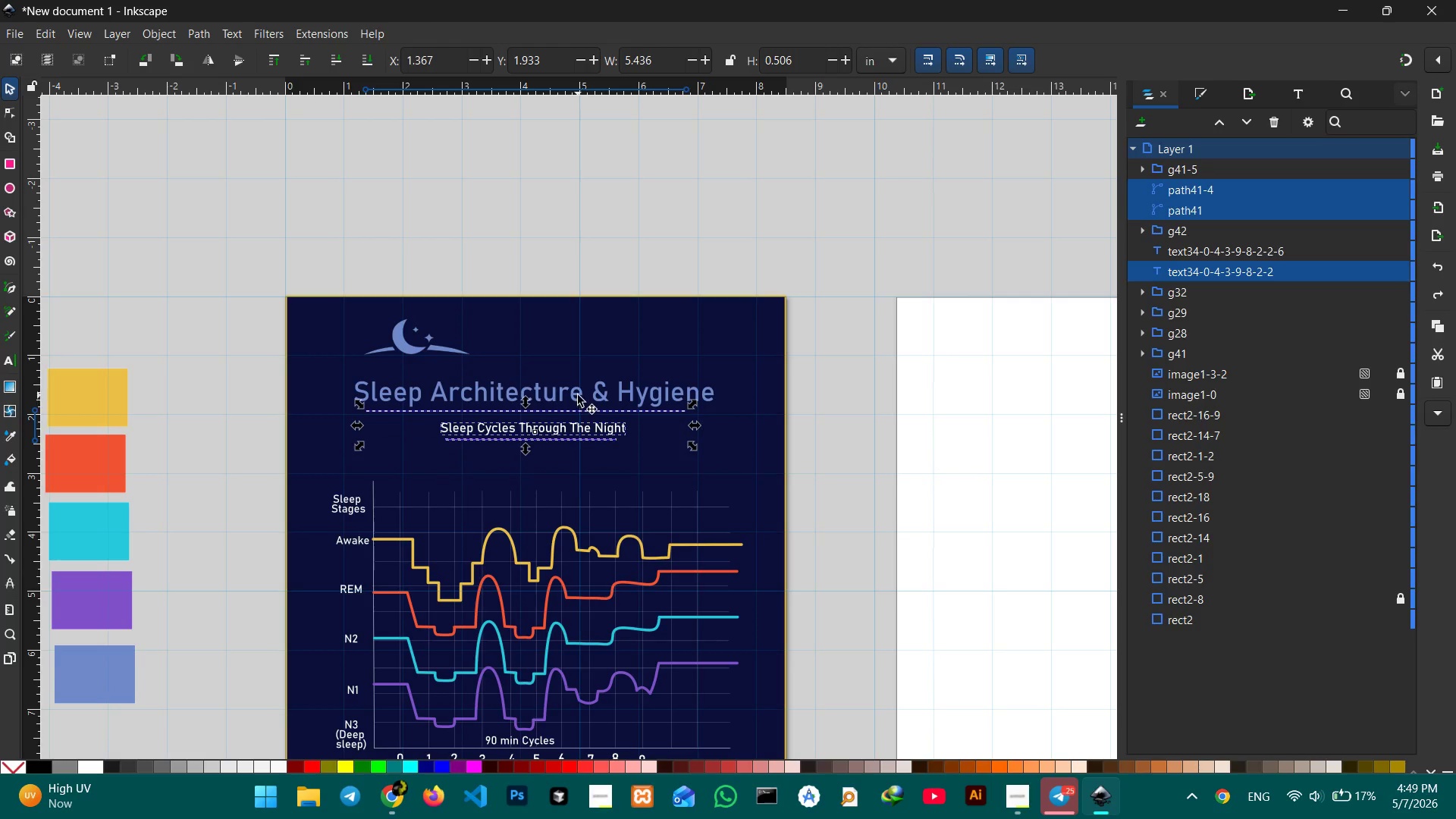 
hold_key(key=ShiftLeft, duration=0.61)
left_click([578, 395])
 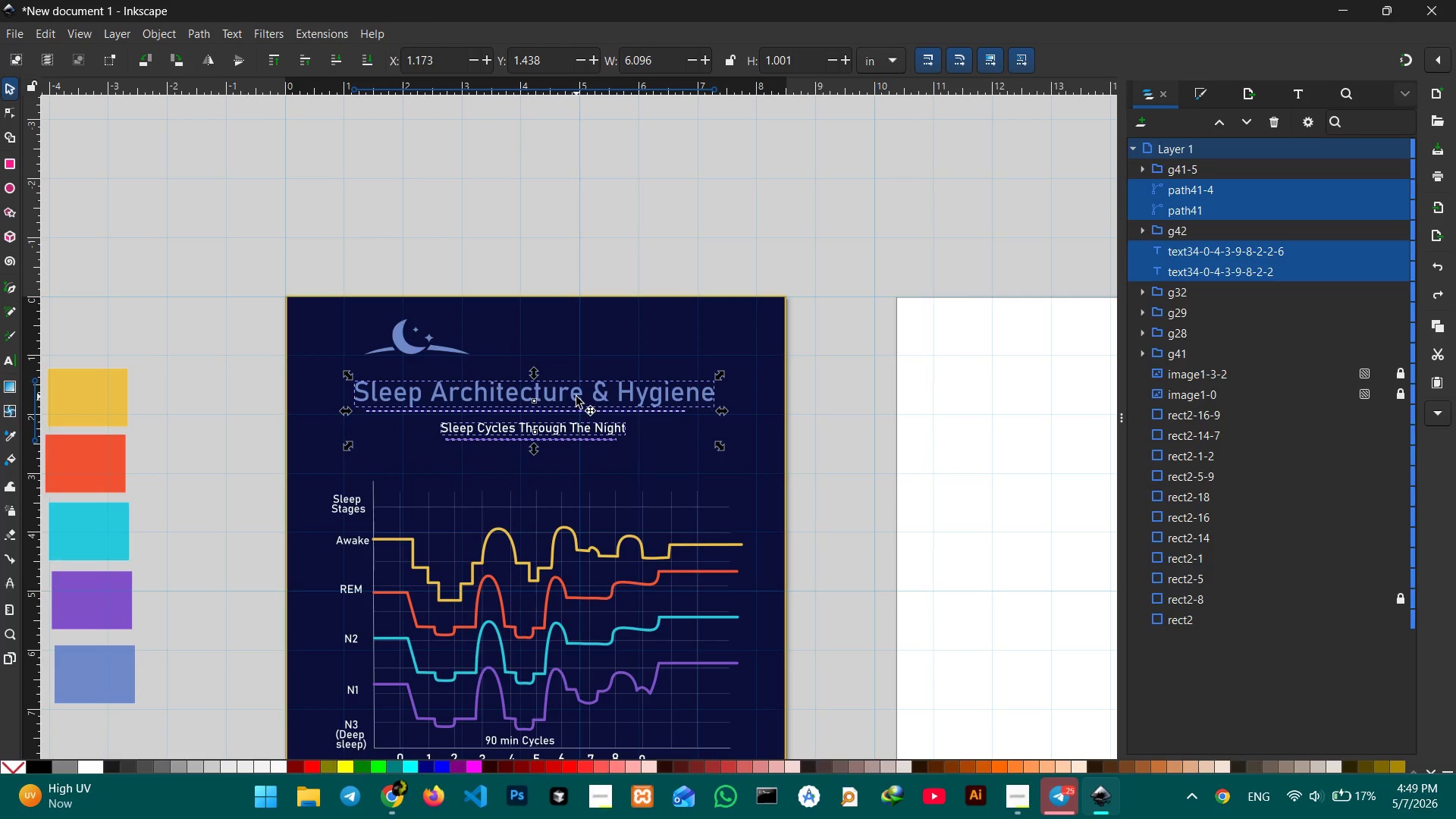 
left_click_drag(start_coordinate=[576, 397], to_coordinate=[583, 433])
 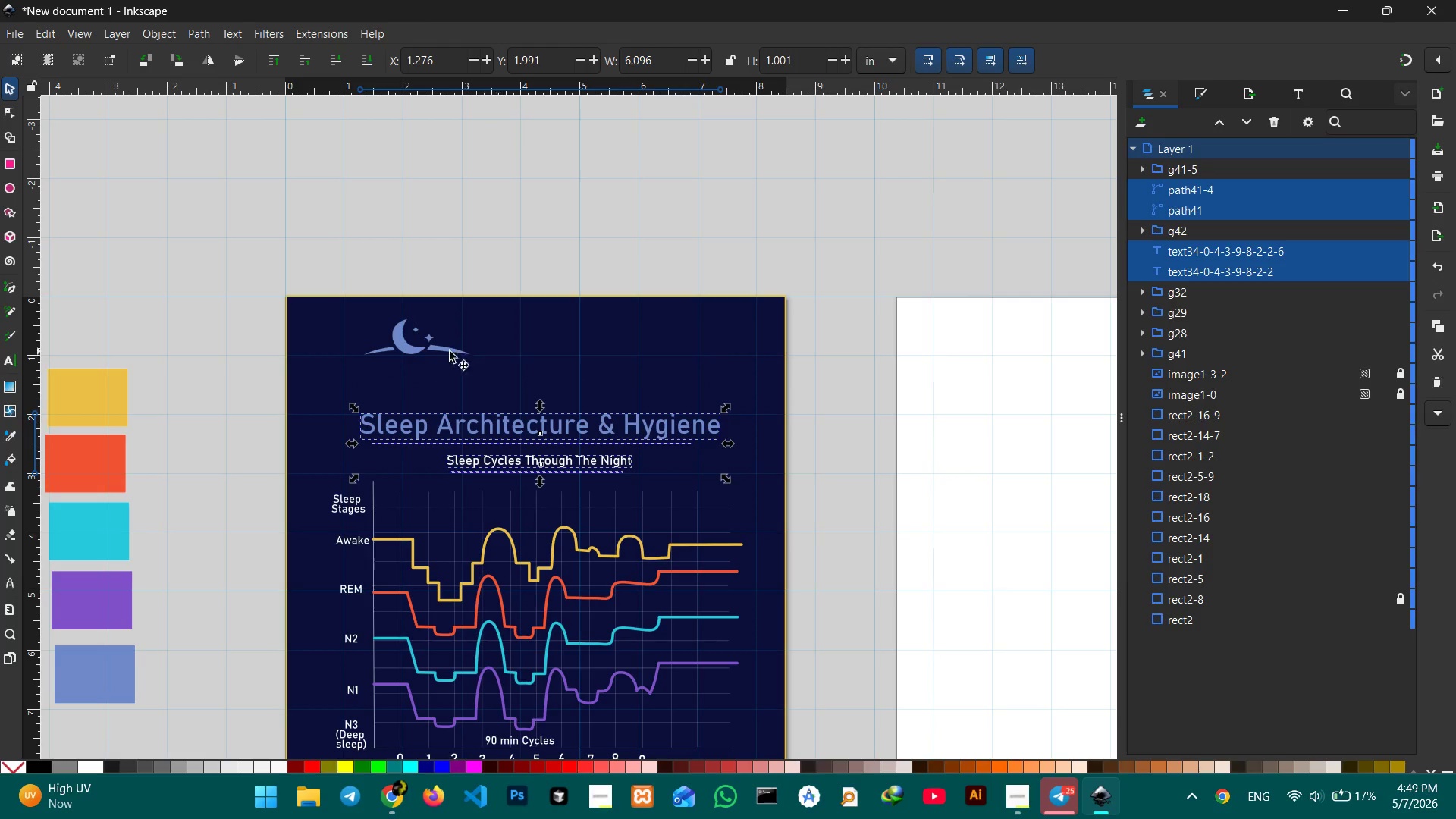 
left_click([432, 350])
 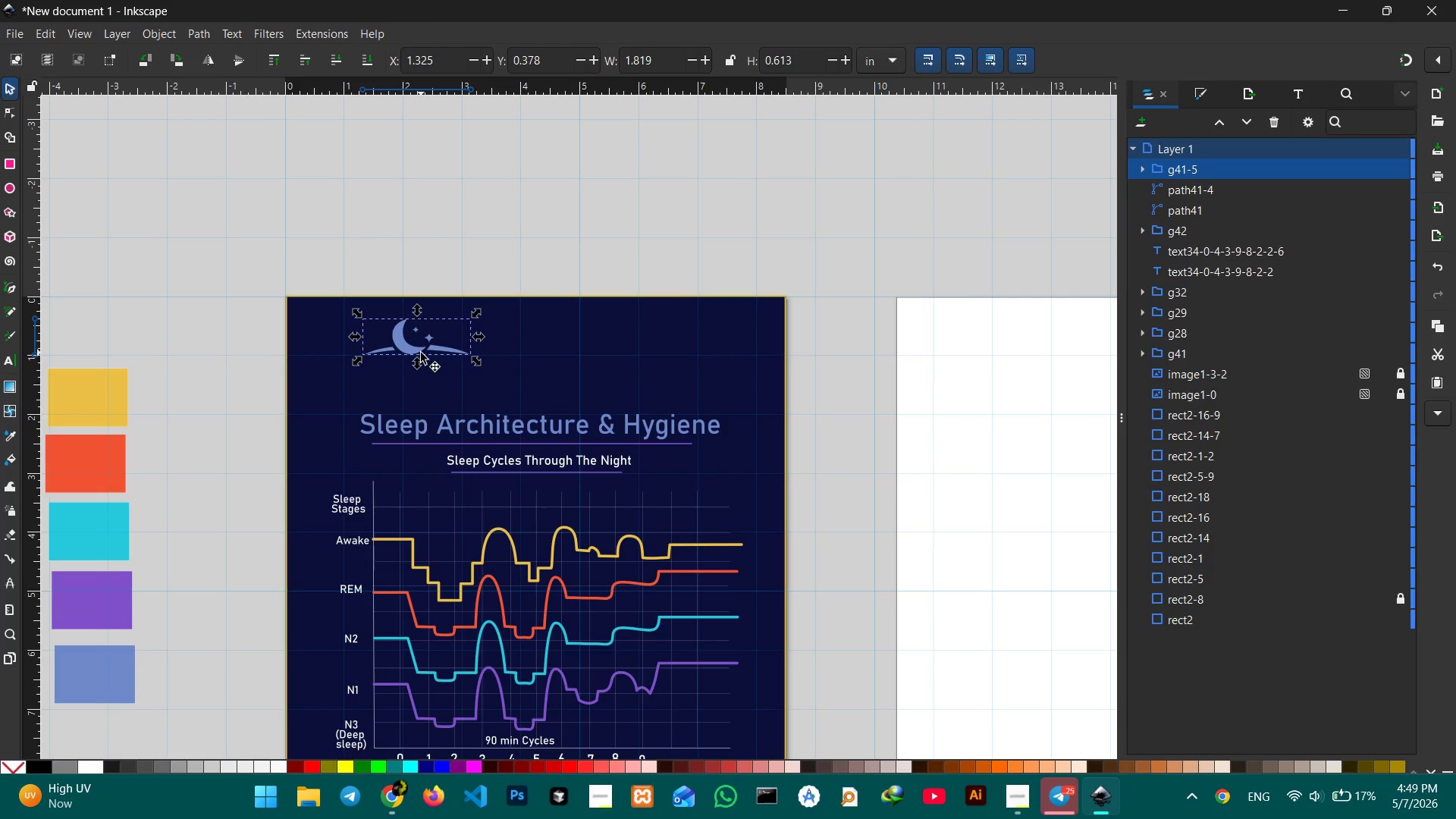 
left_click_drag(start_coordinate=[413, 345], to_coordinate=[537, 340])
 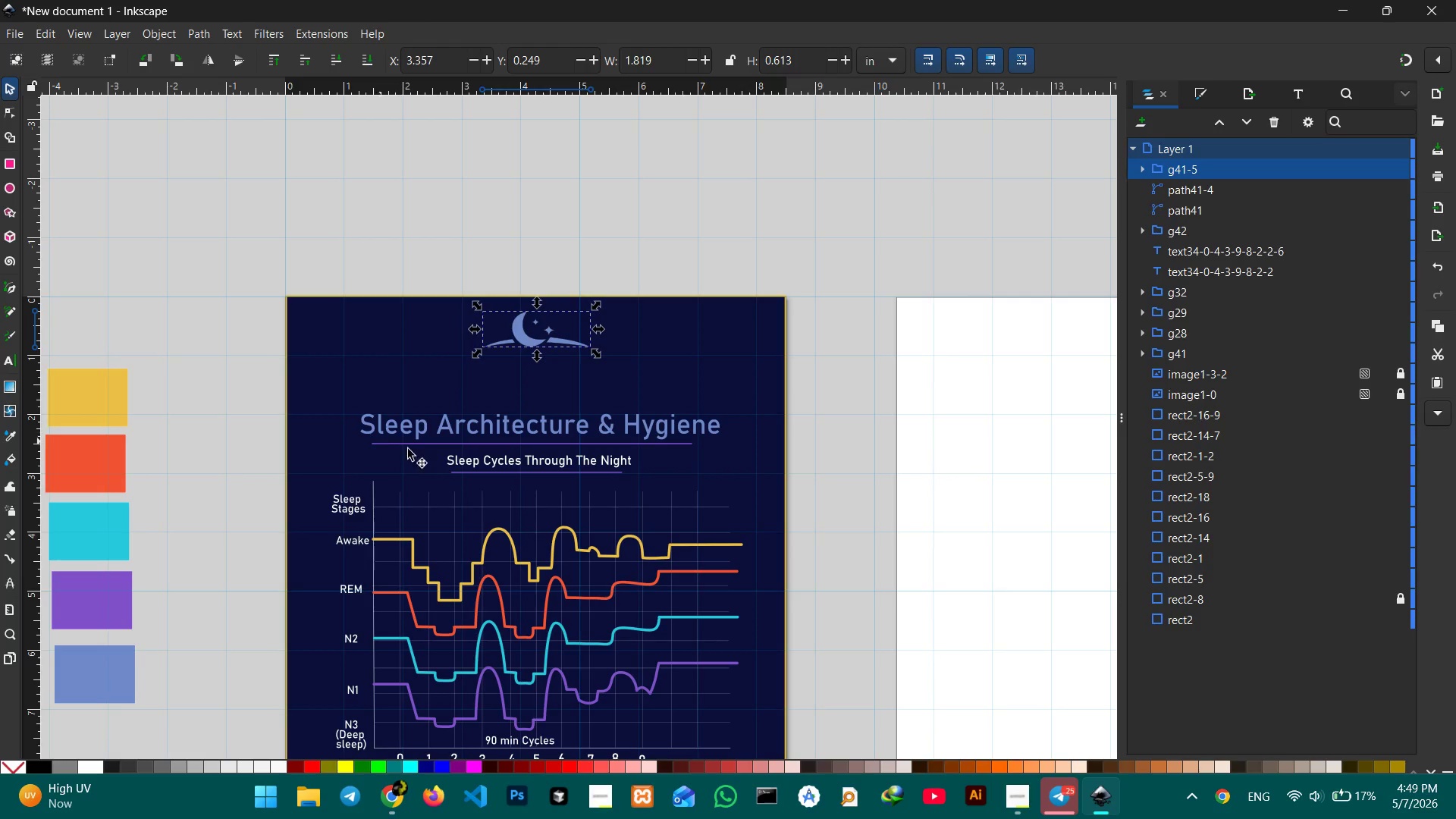 
left_click([495, 430])
 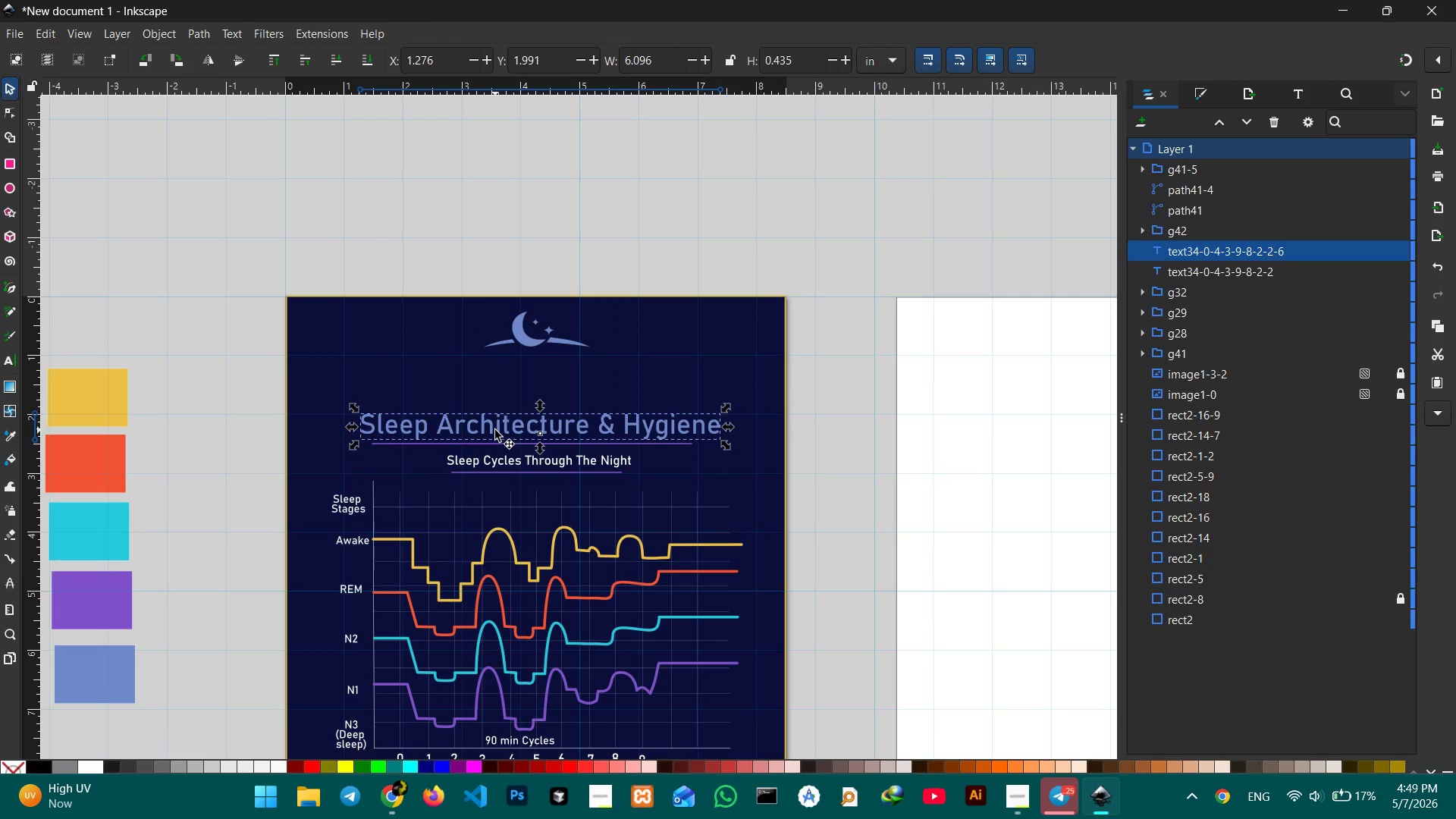 
key(Control+C)
 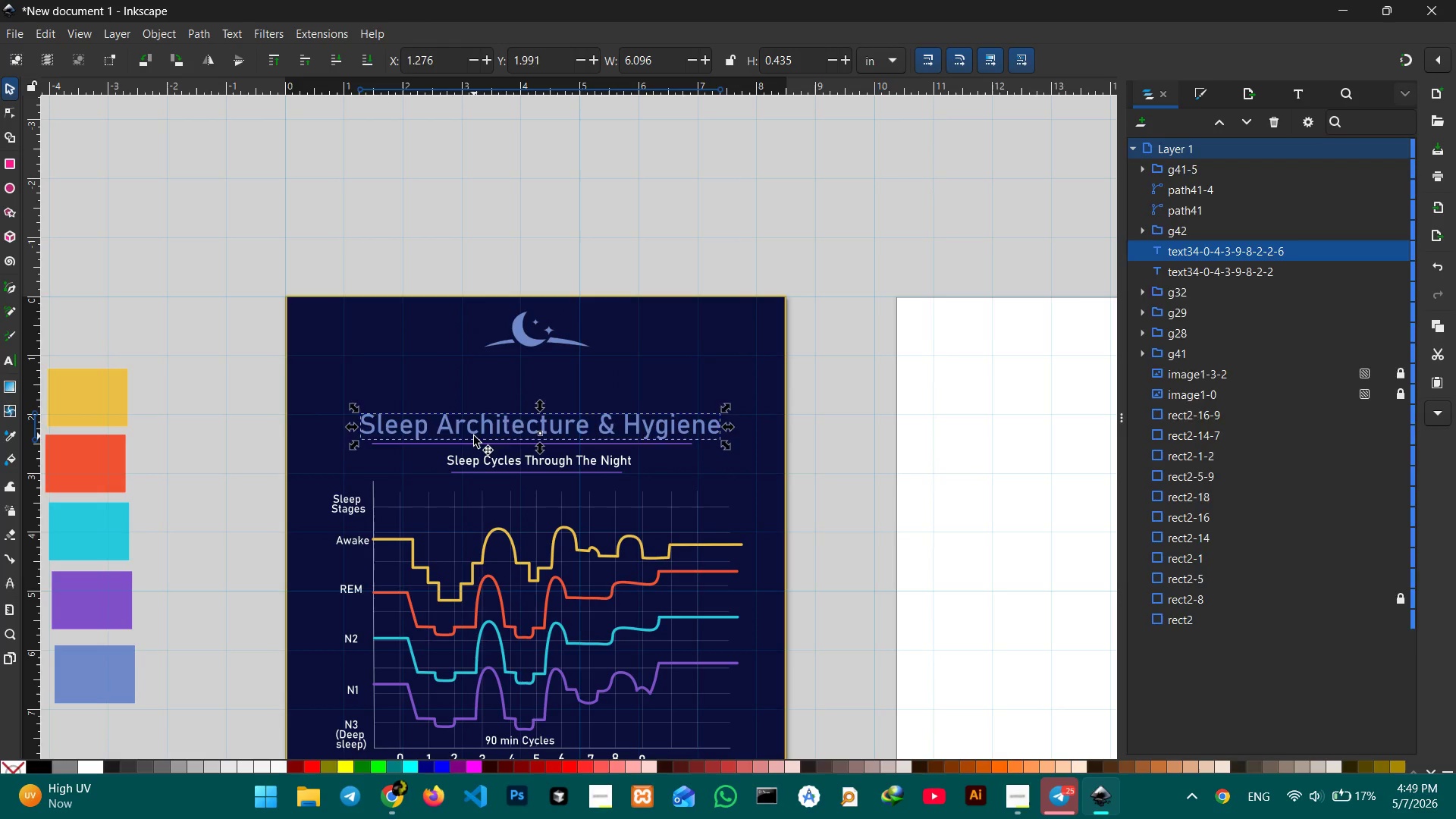 
key(Control+V)
 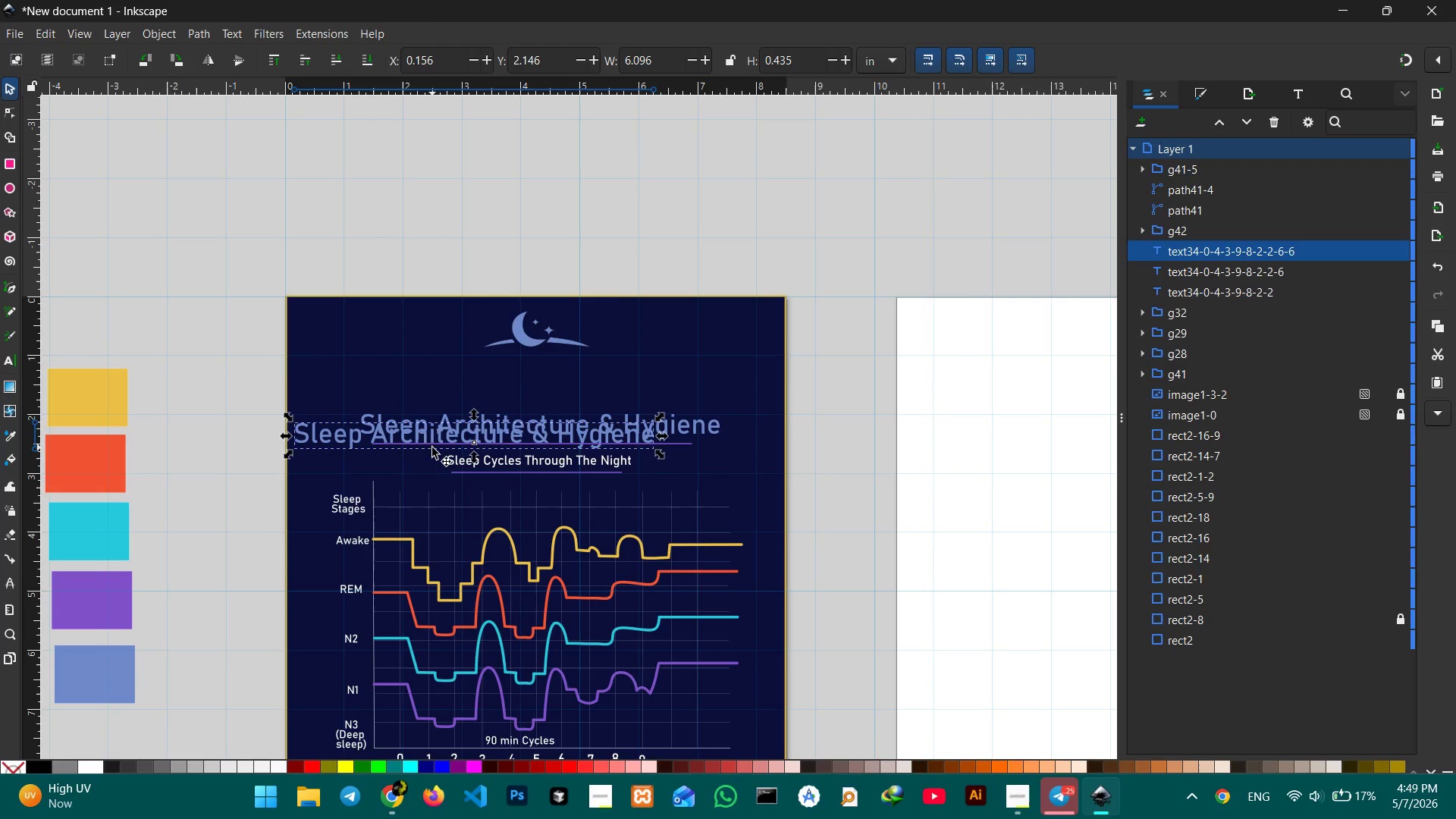 
left_click_drag(start_coordinate=[430, 438], to_coordinate=[564, 375])
 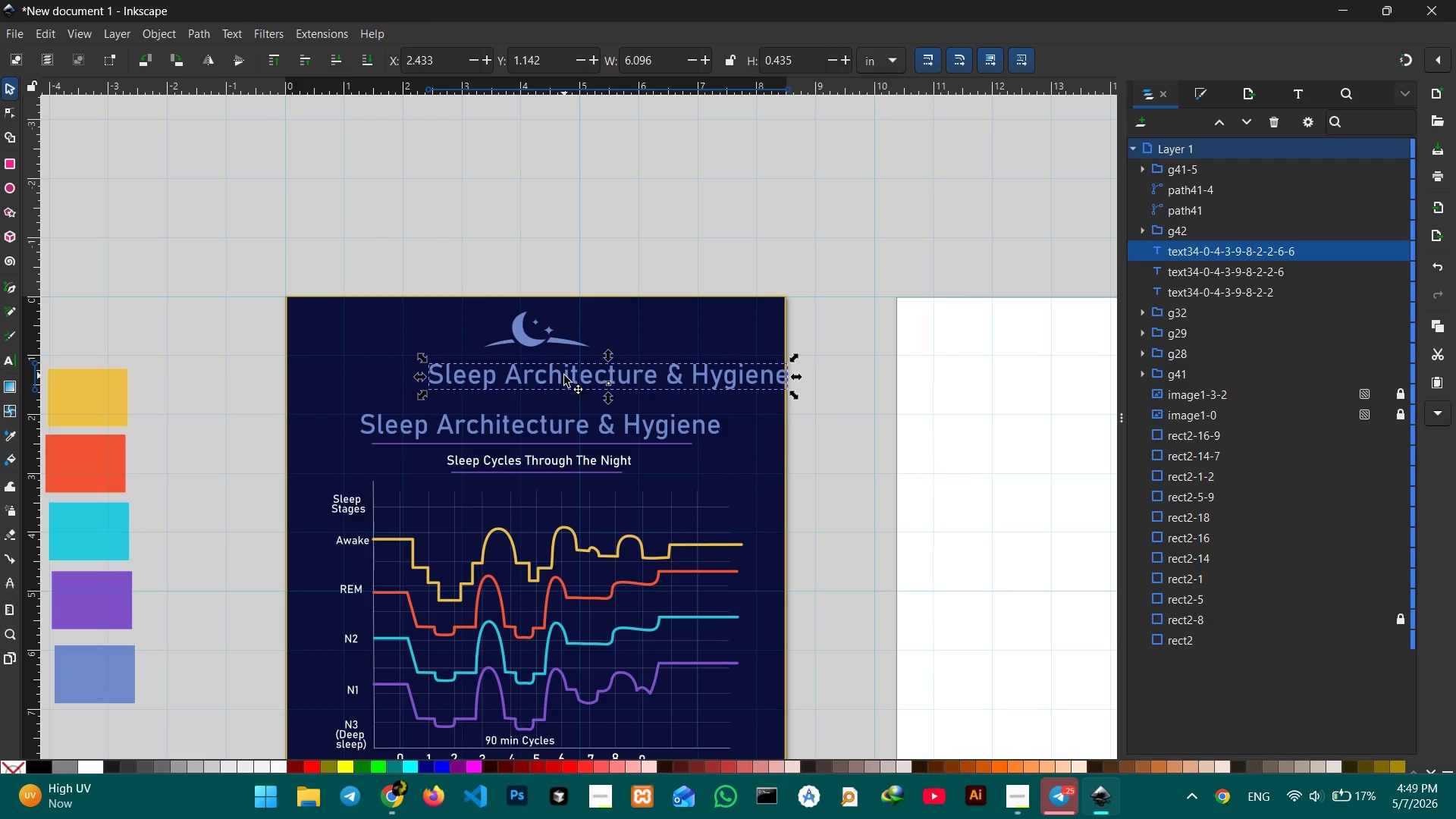 
double_click([564, 375])
 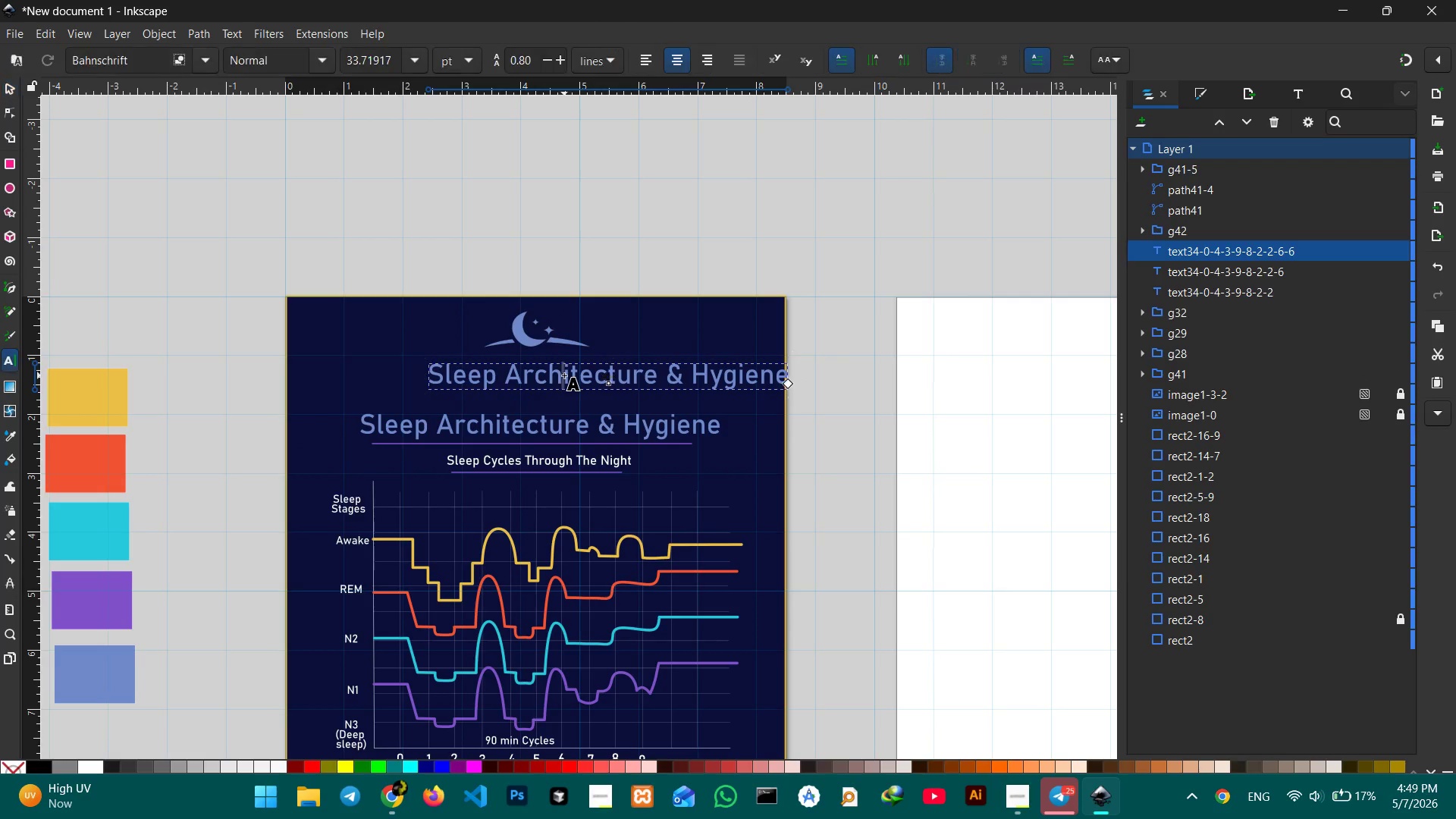 
triple_click([564, 375])
 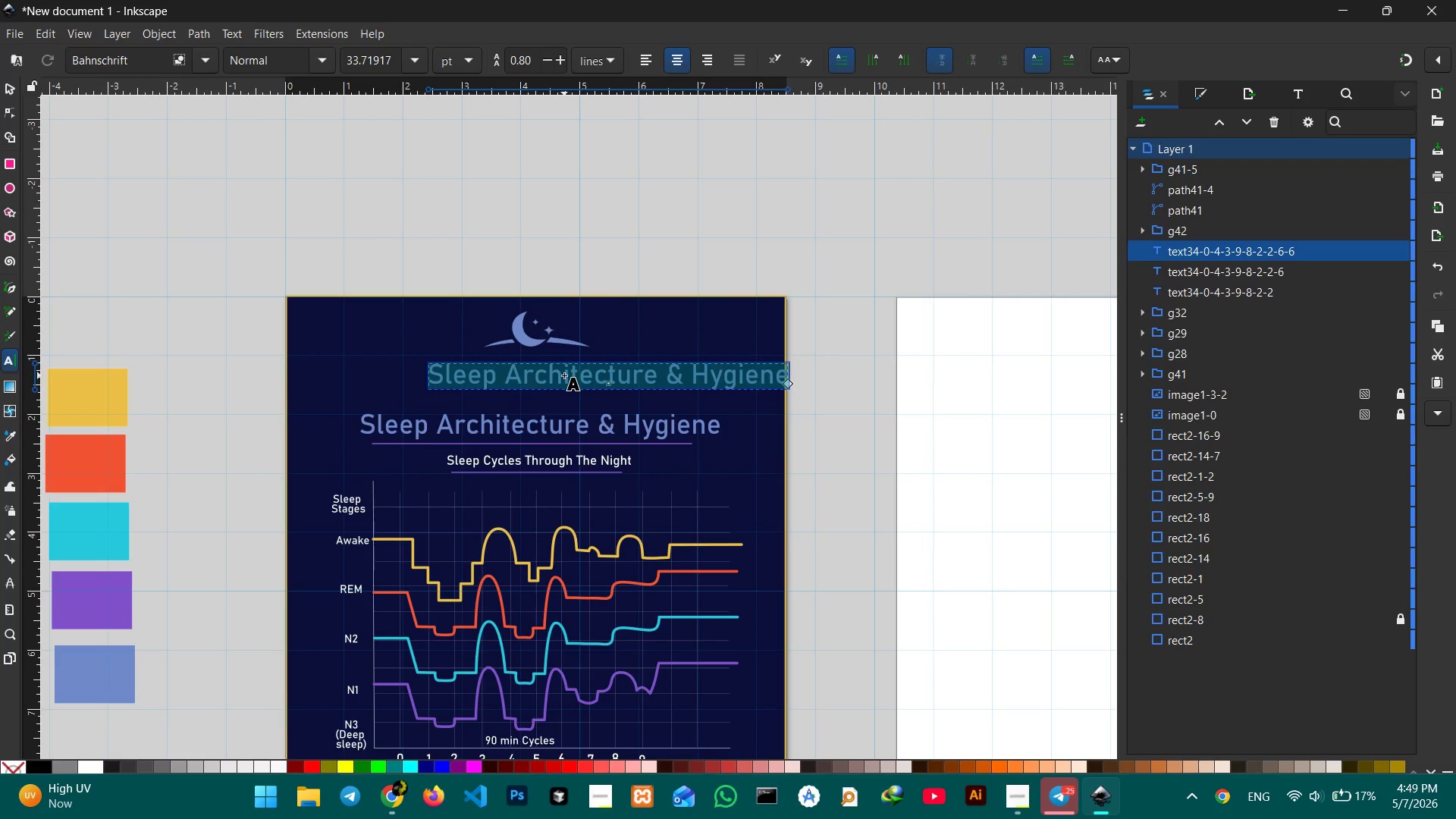 
type(SOMNOS)
 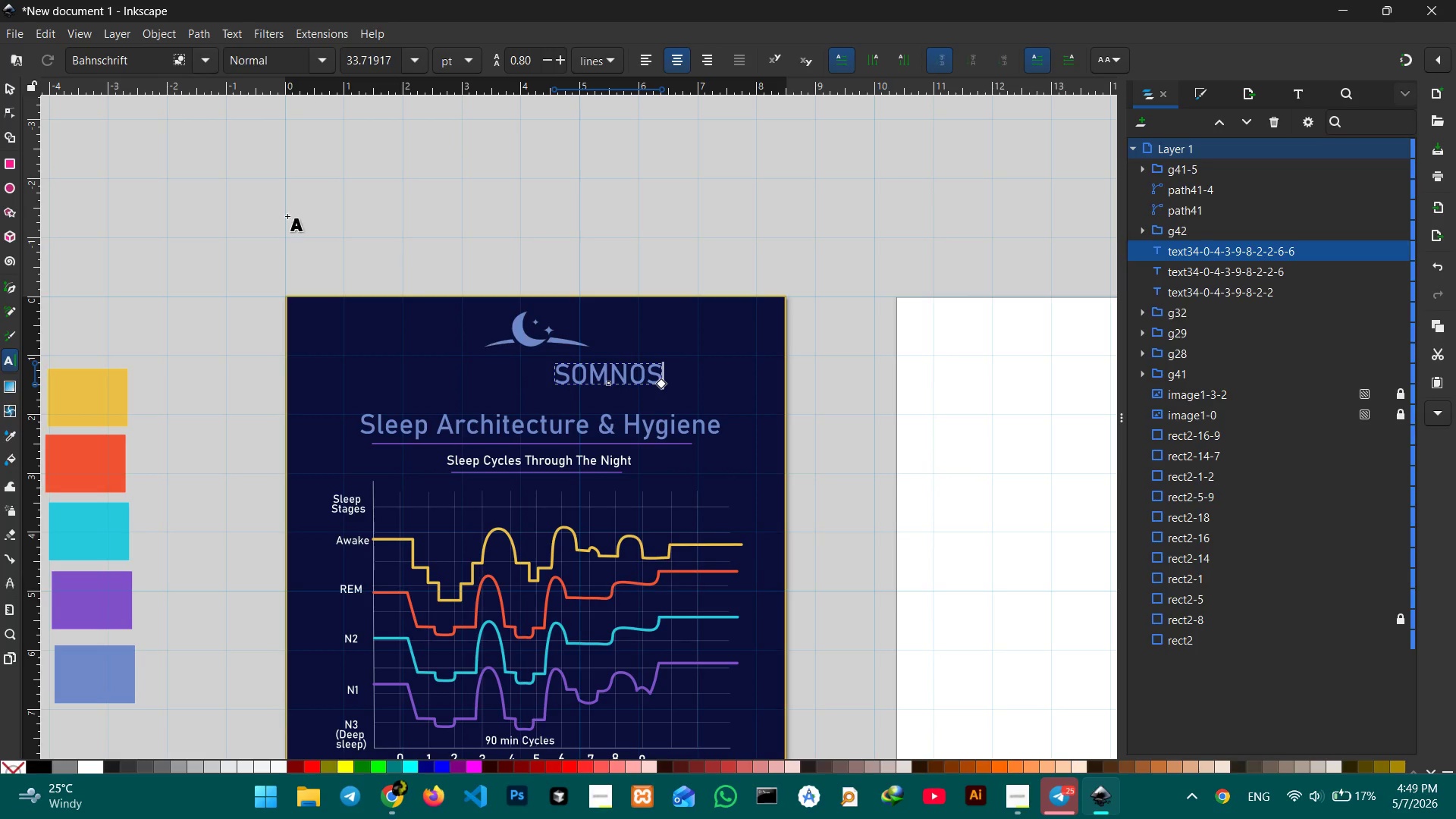 
left_click([2, 86])
 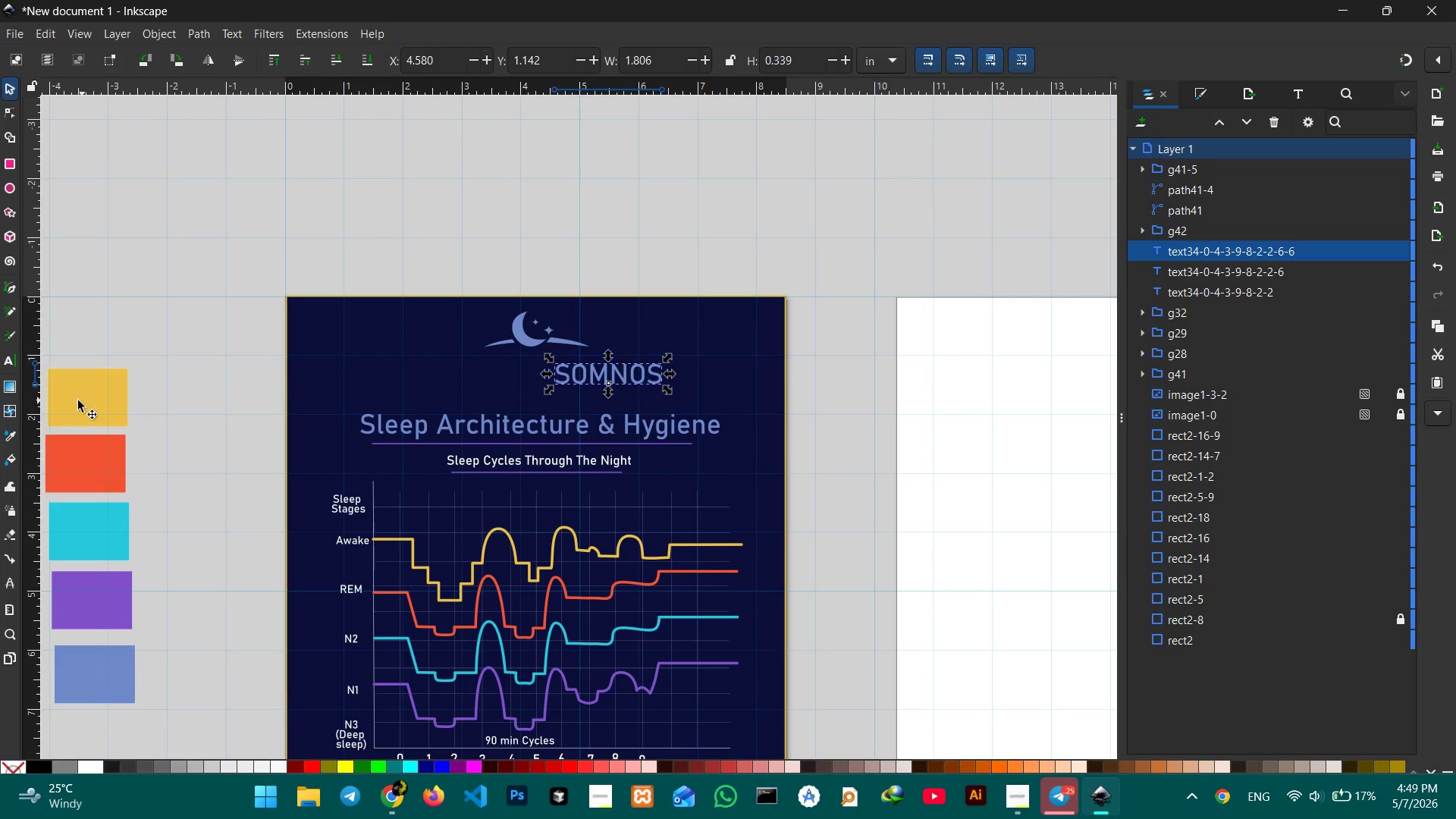 
left_click([2, 359])
 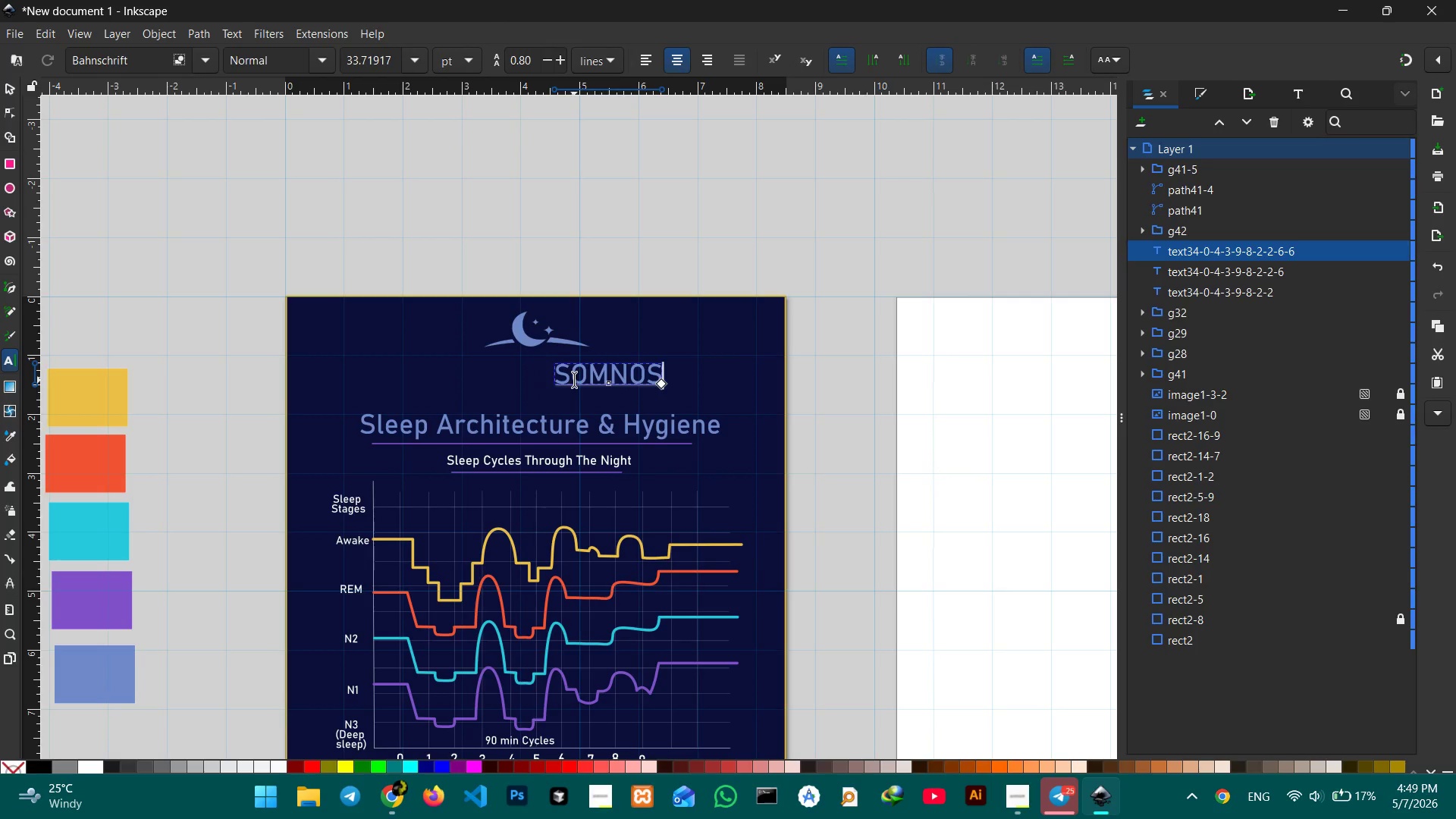 
double_click([573, 380])
 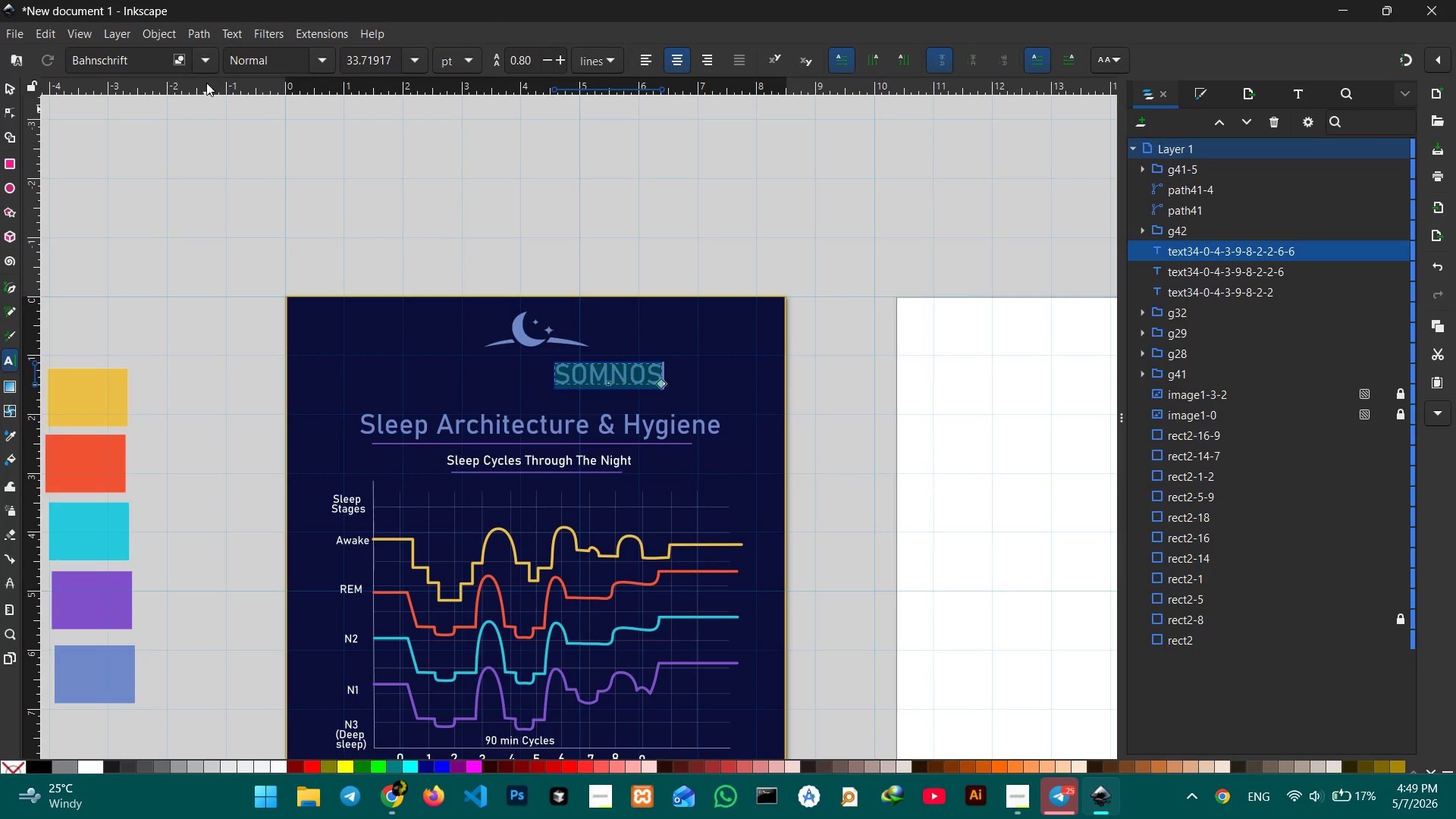 
left_click([206, 67])
 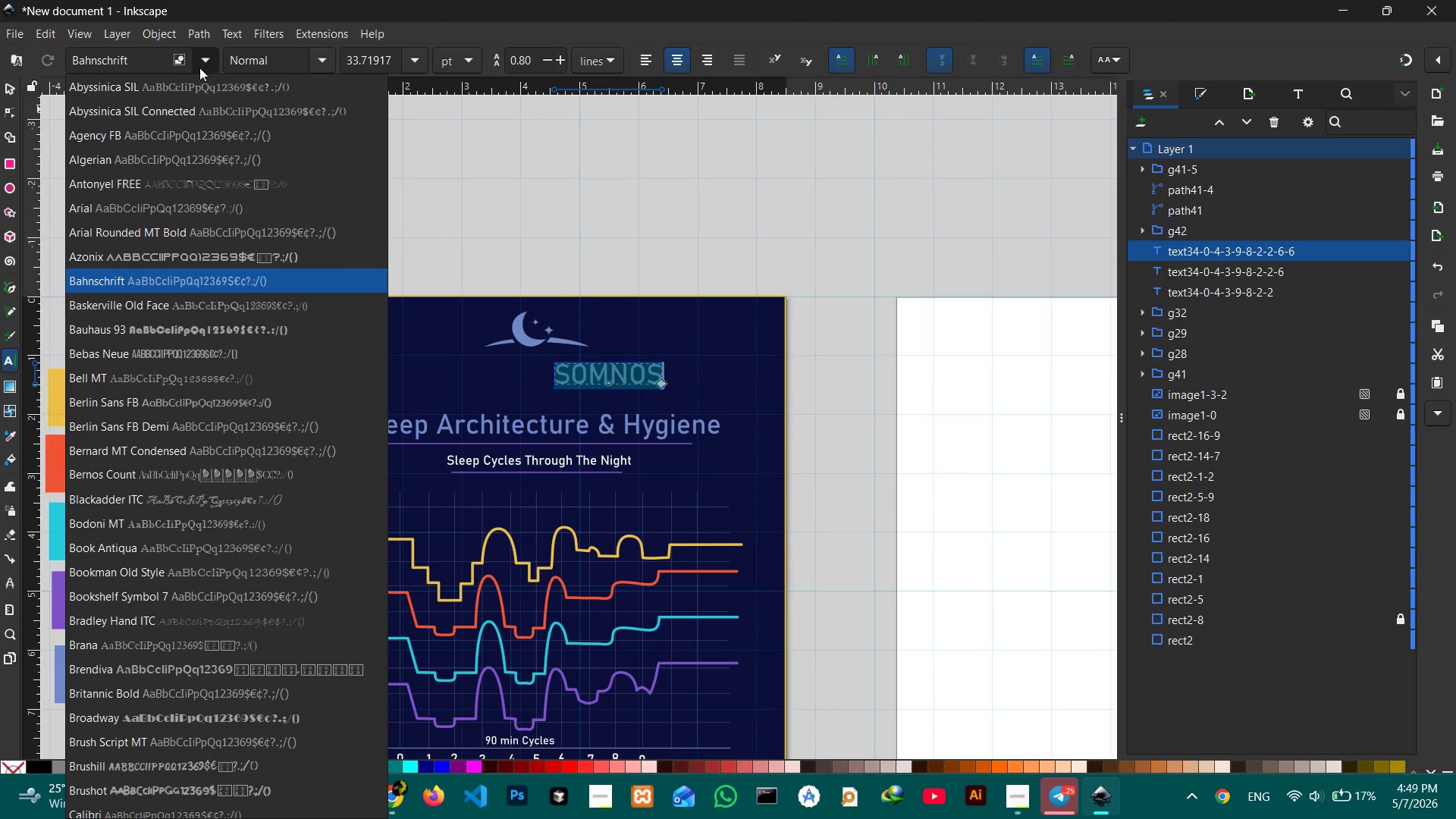 
mouse_move([192, 86])
 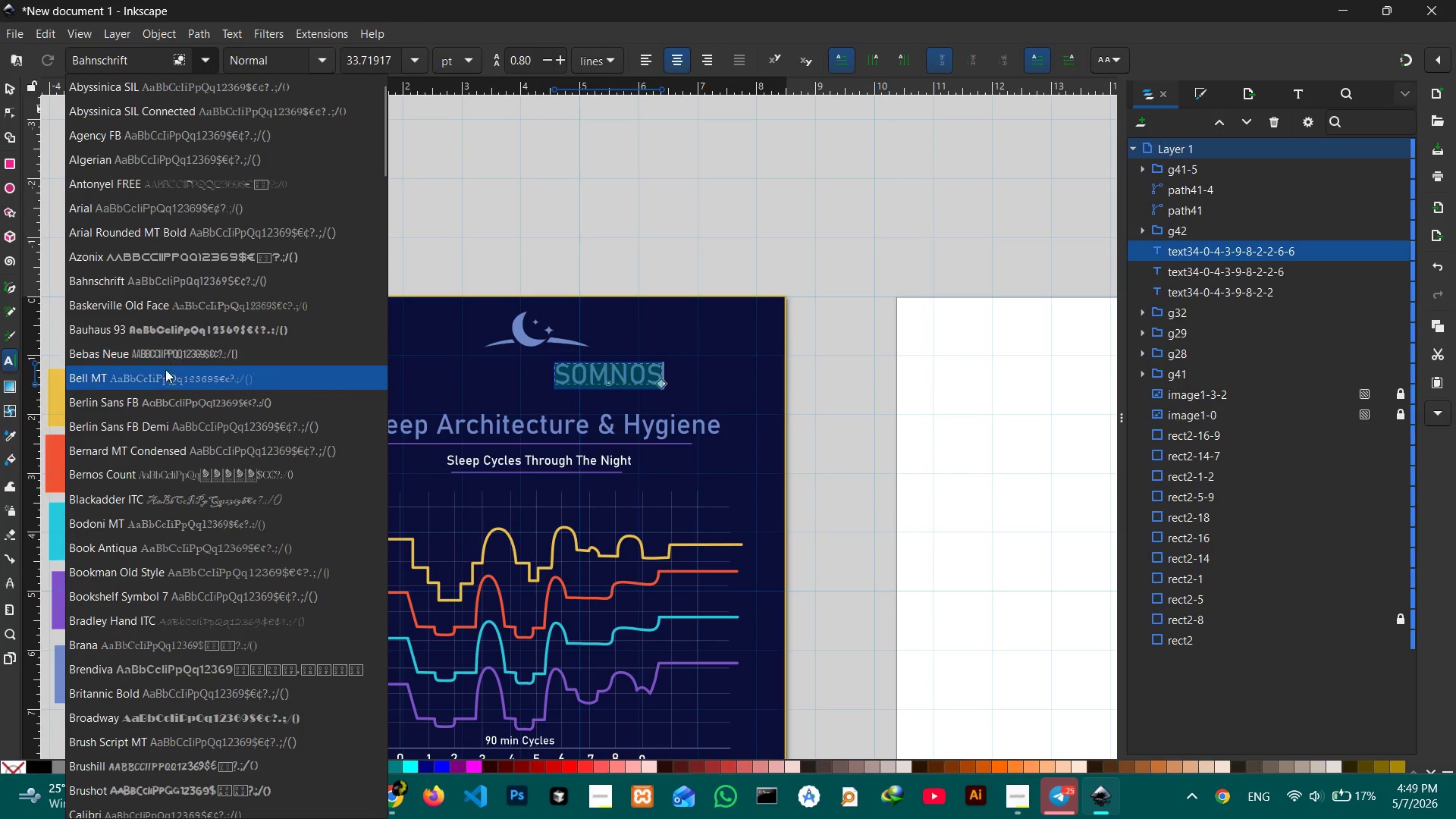 
left_click([165, 372])
 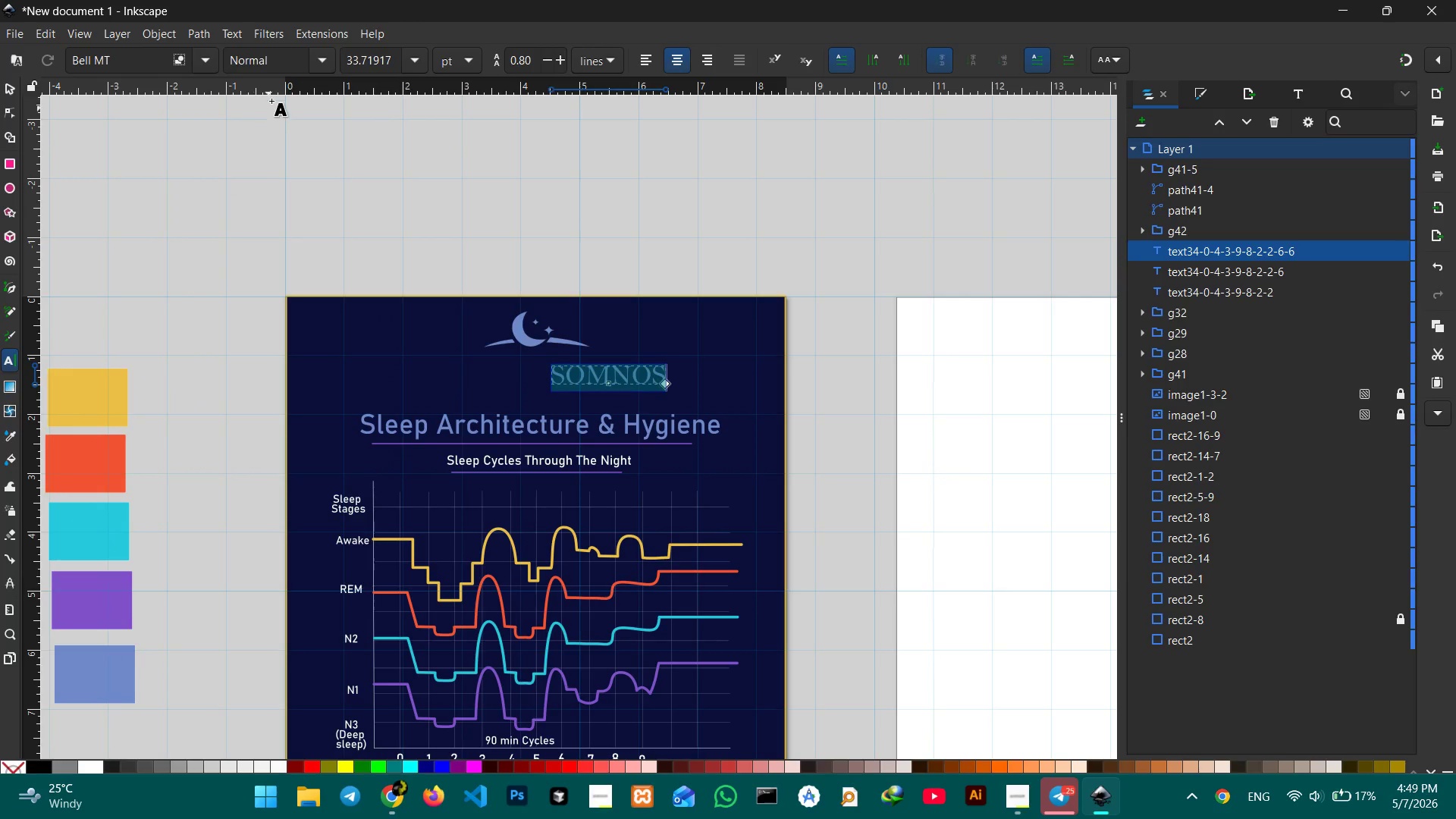 
left_click([315, 53])
 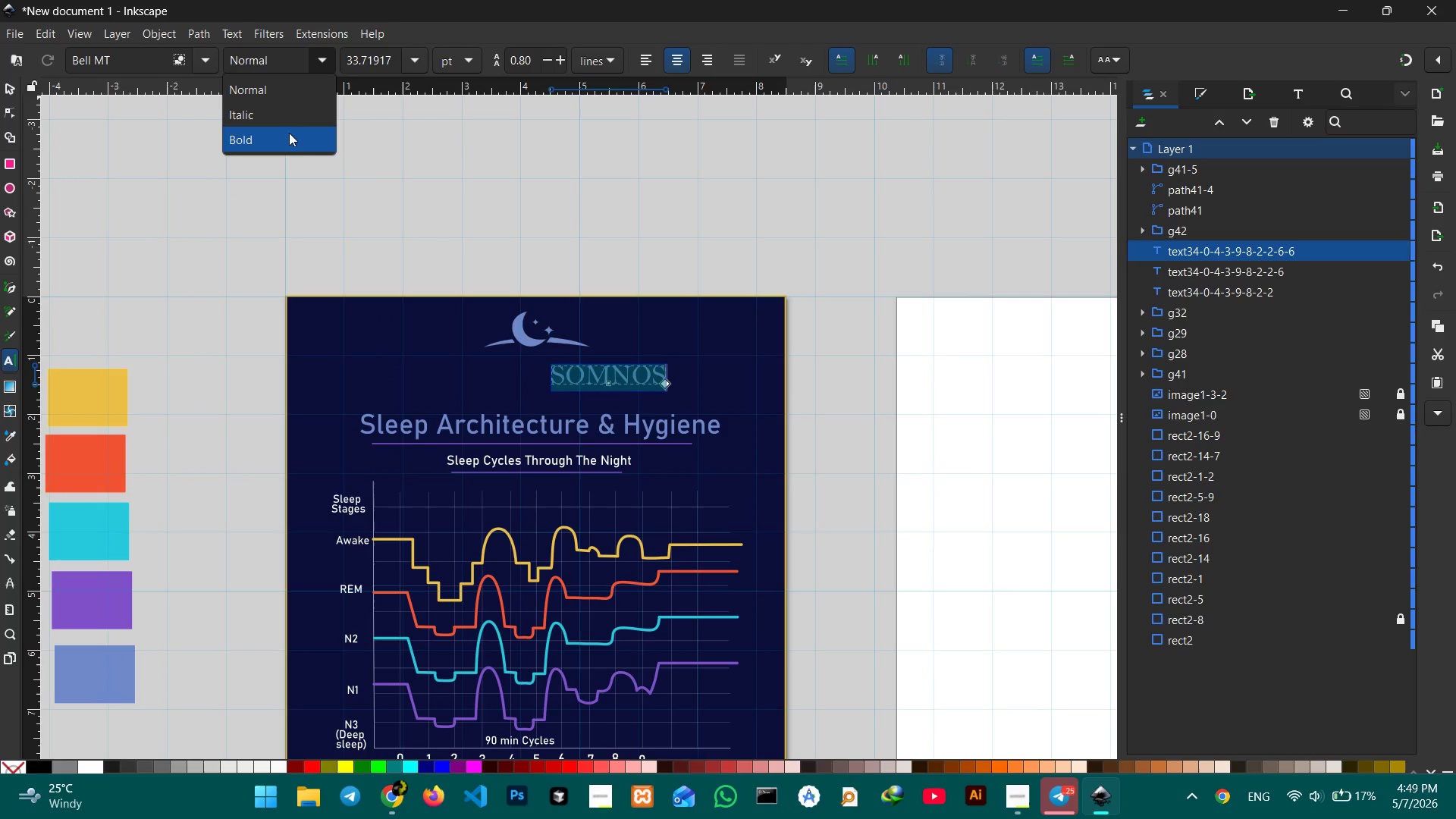 
left_click([286, 145])
 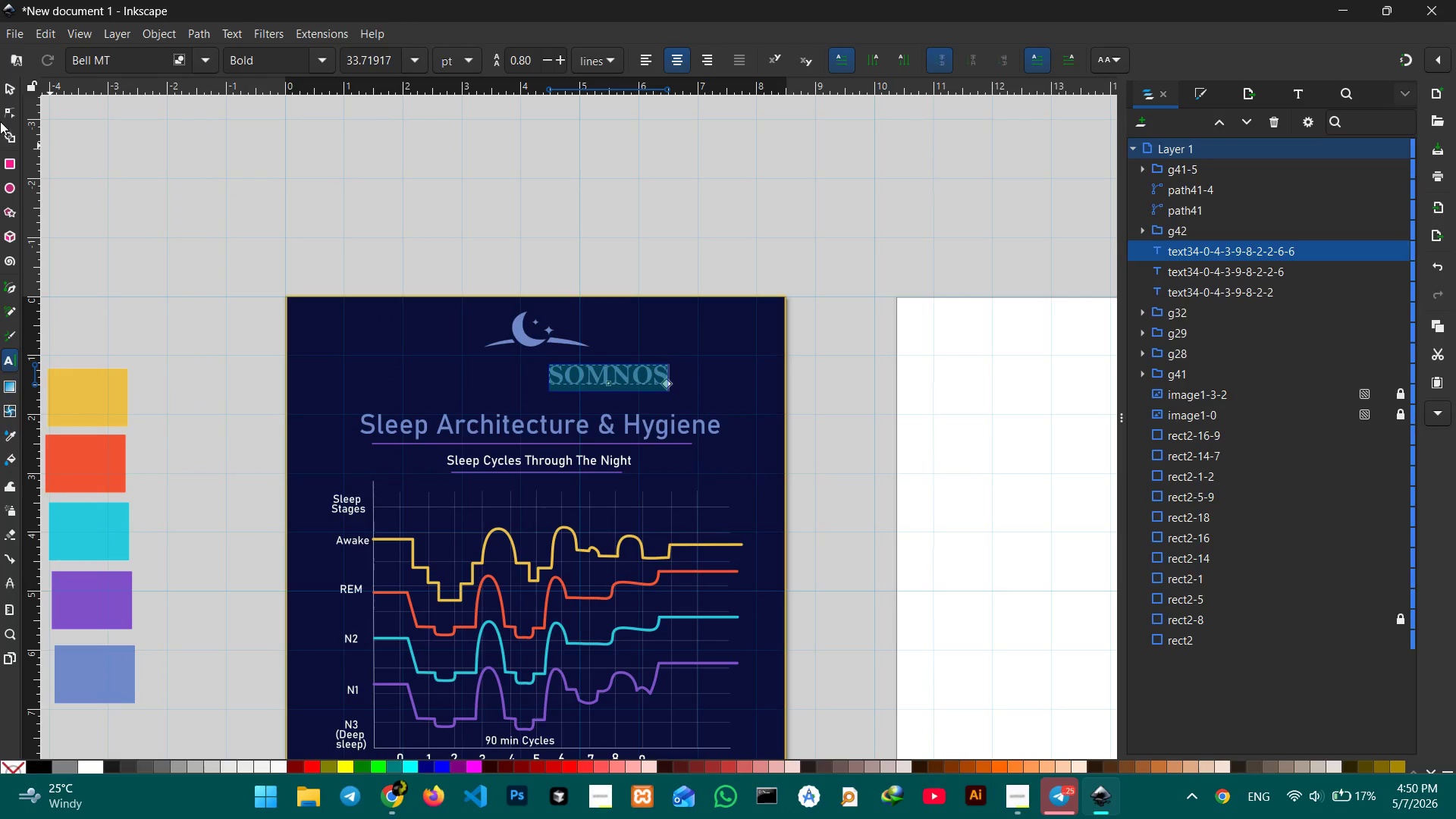 
left_click([12, 90])
 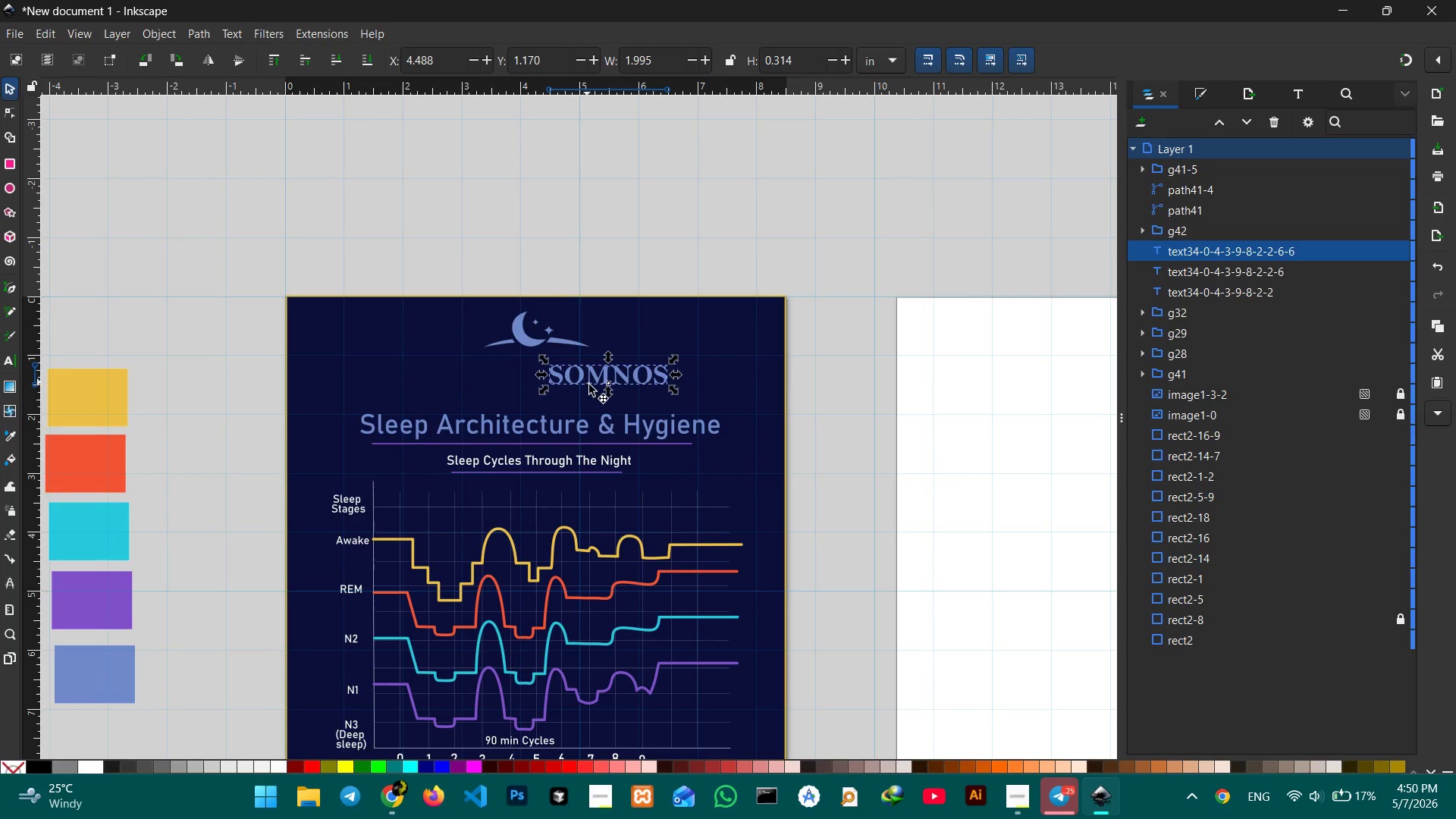 
left_click_drag(start_coordinate=[593, 384], to_coordinate=[521, 372])
 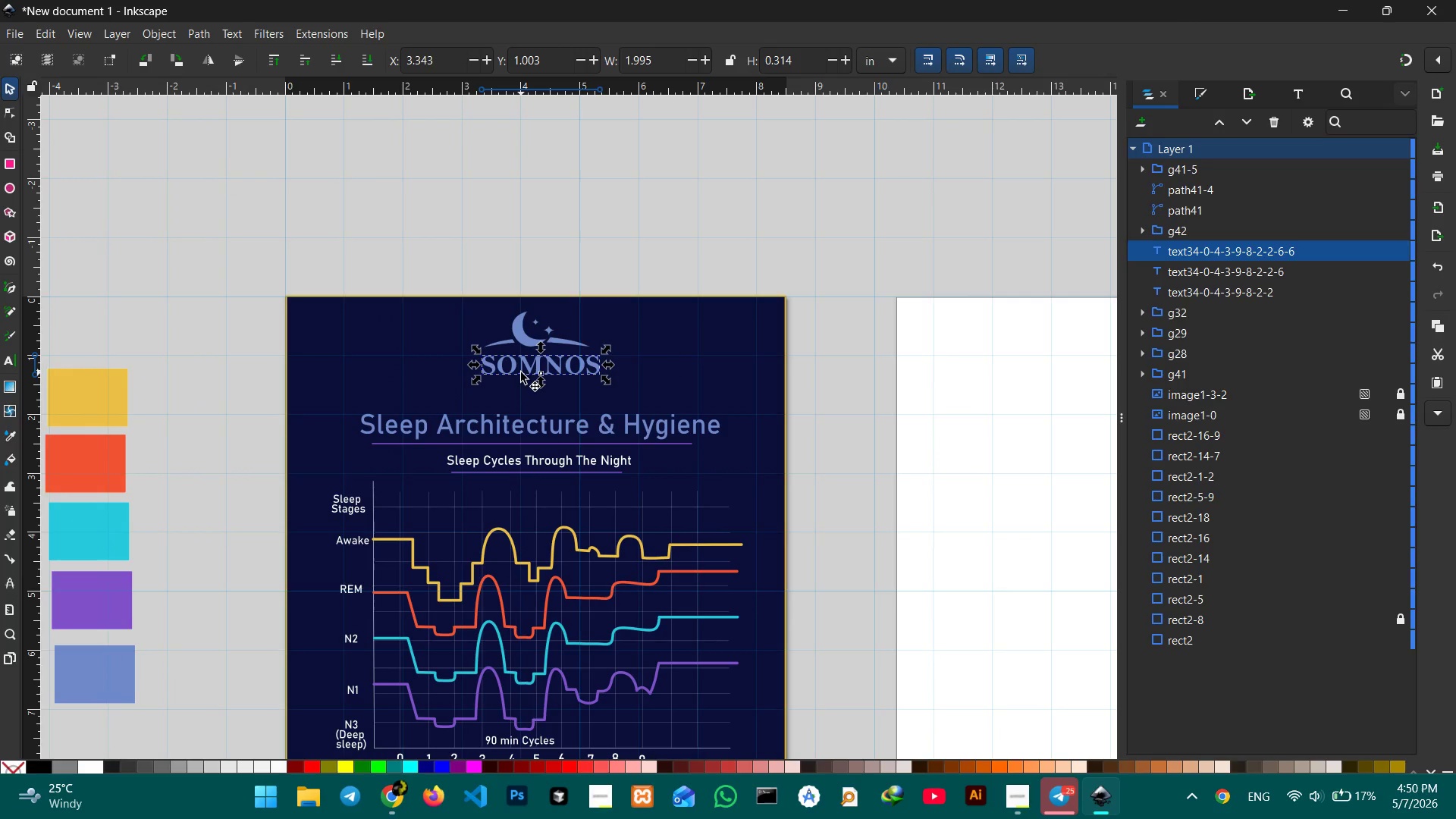 
hold_key(key=ControlLeft, duration=2.88)
scroll: coordinate [521, 372], scroll_direction: up, amount: 5.0
 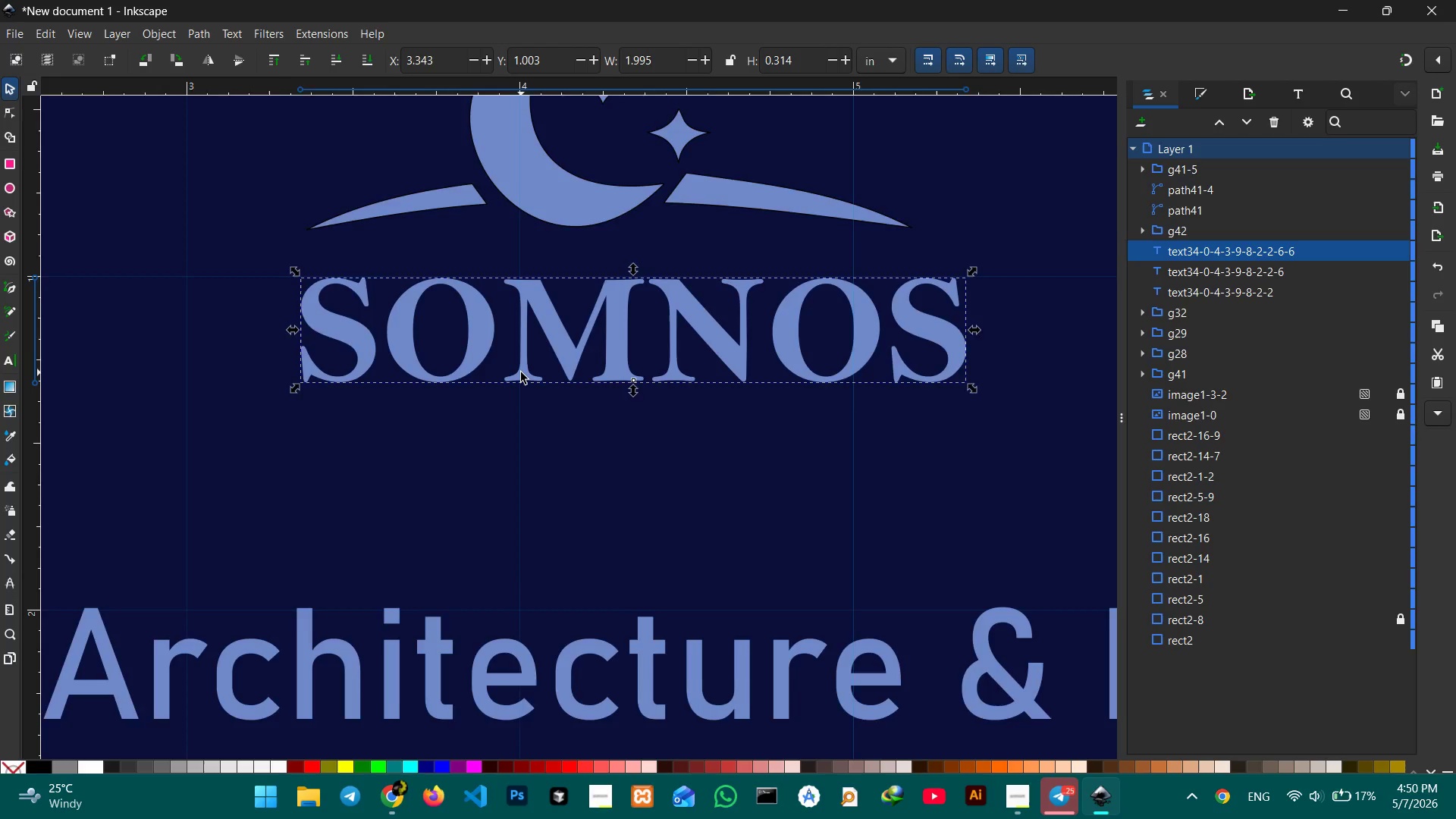 
scroll: coordinate [521, 372], scroll_direction: none, amount: 0.0
 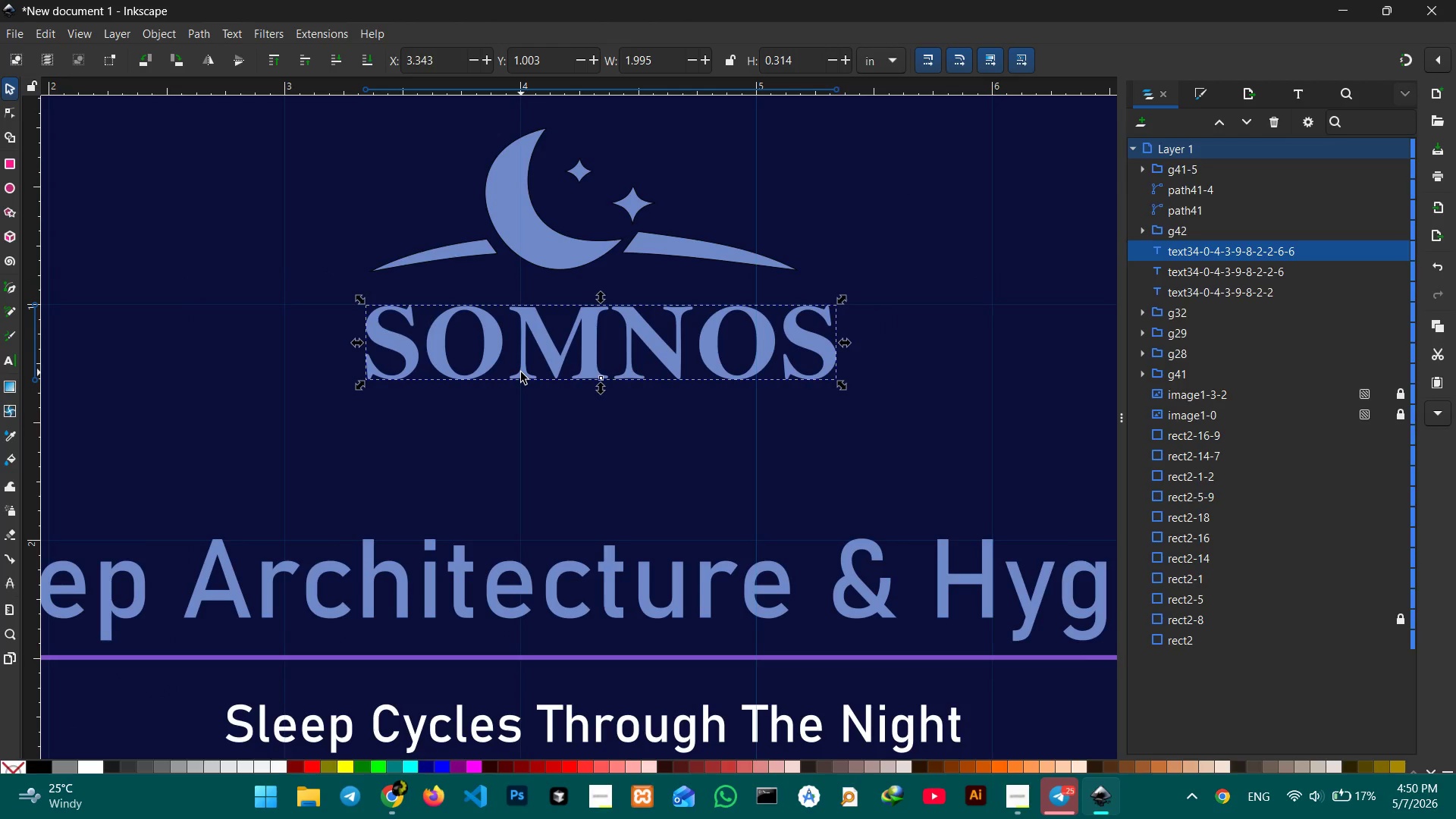 
scroll: coordinate [521, 372], scroll_direction: down, amount: 1.0
 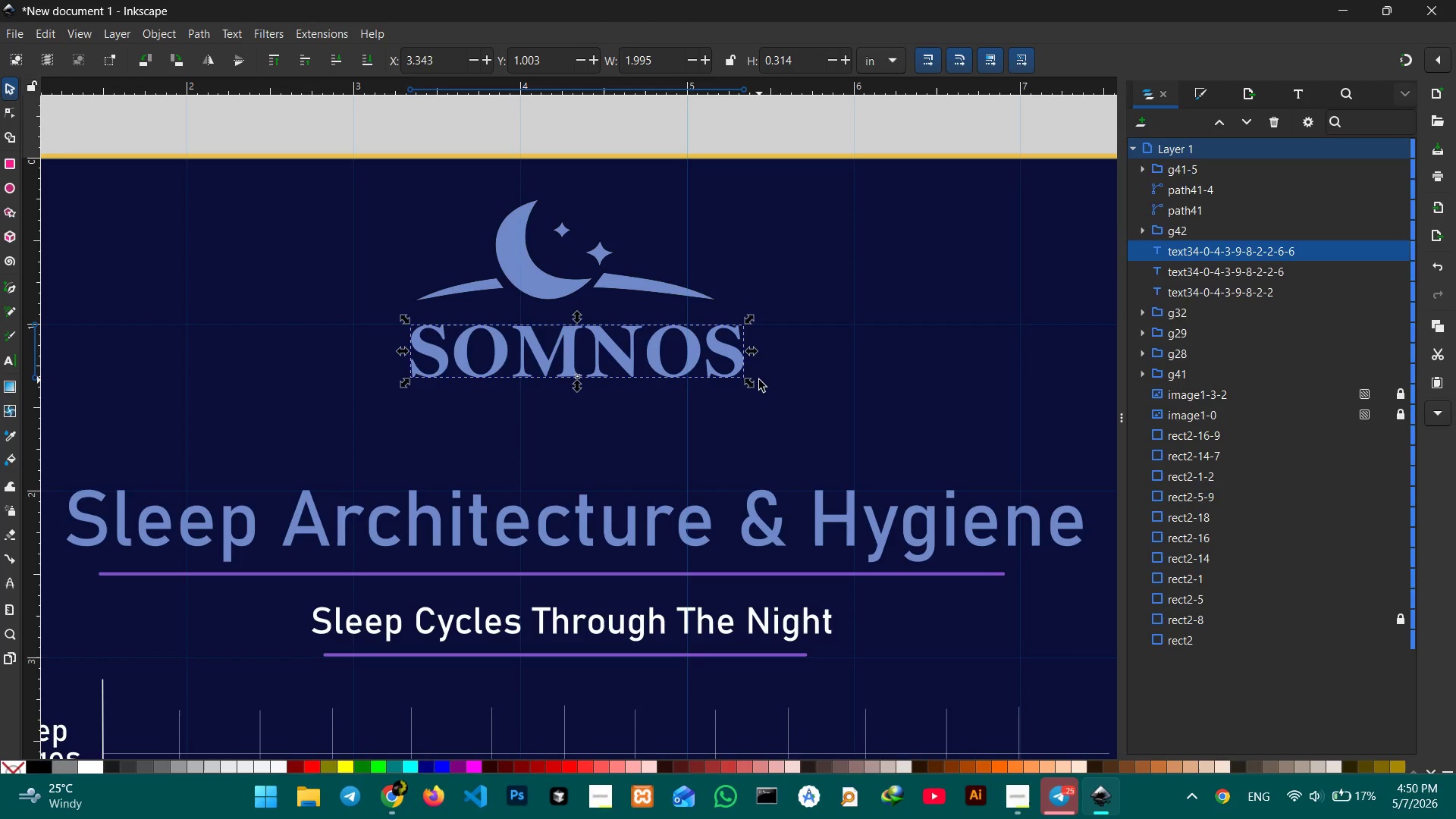 
left_click_drag(start_coordinate=[756, 382], to_coordinate=[745, 378])
 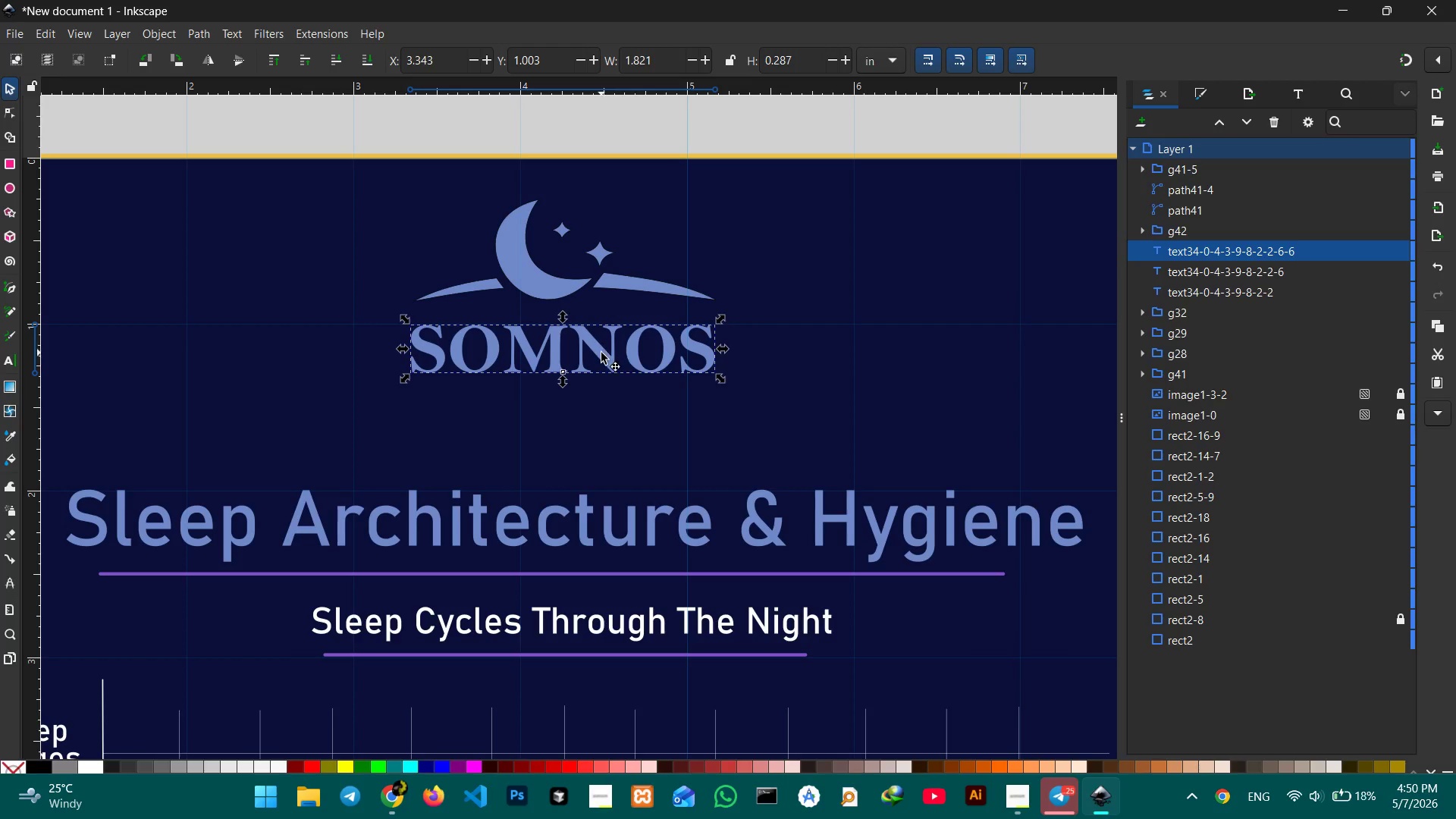 
hold_key(key=ControlLeft, duration=1.02)
 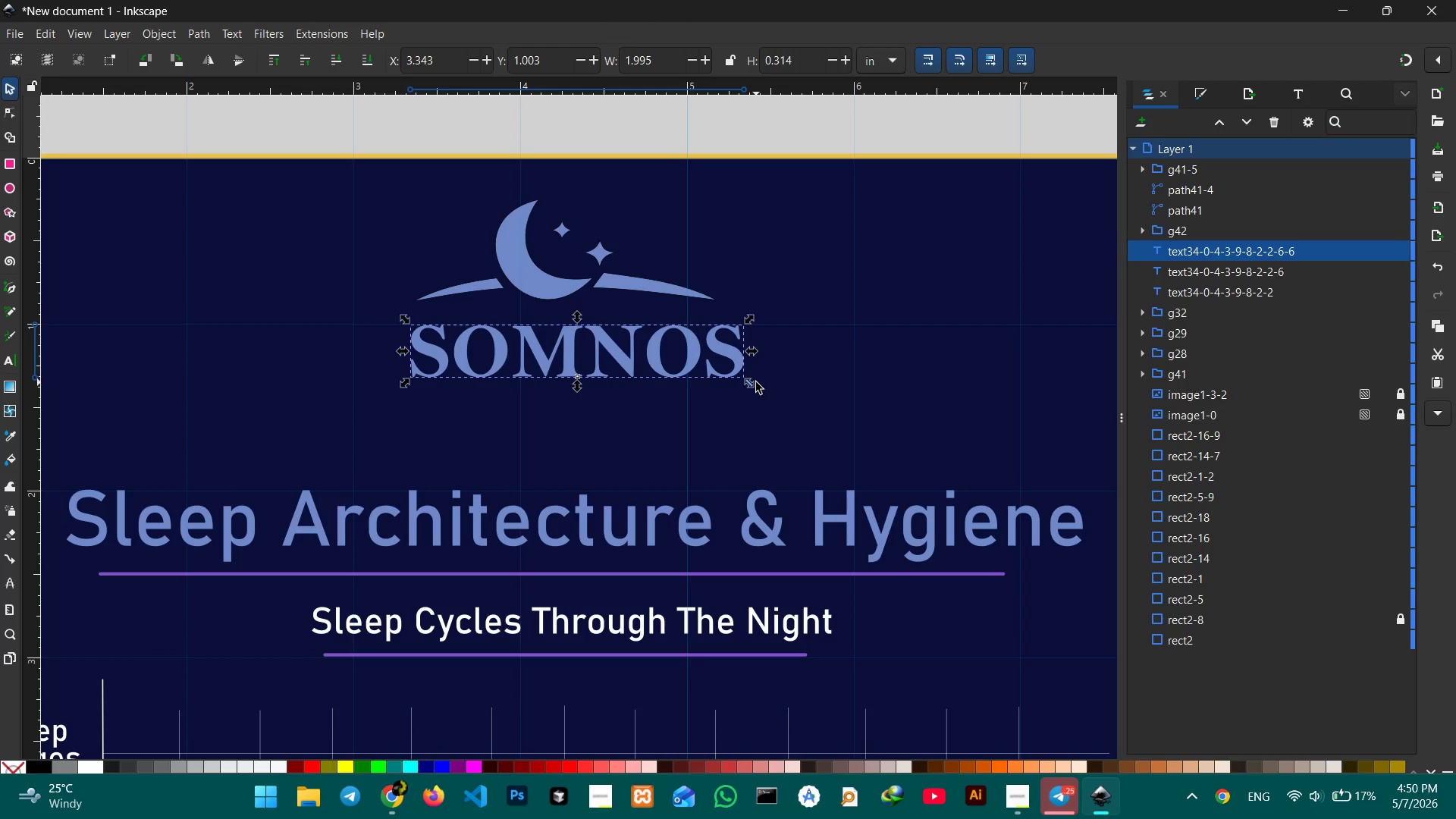 
hold_key(key=ShiftLeft, duration=0.72)
 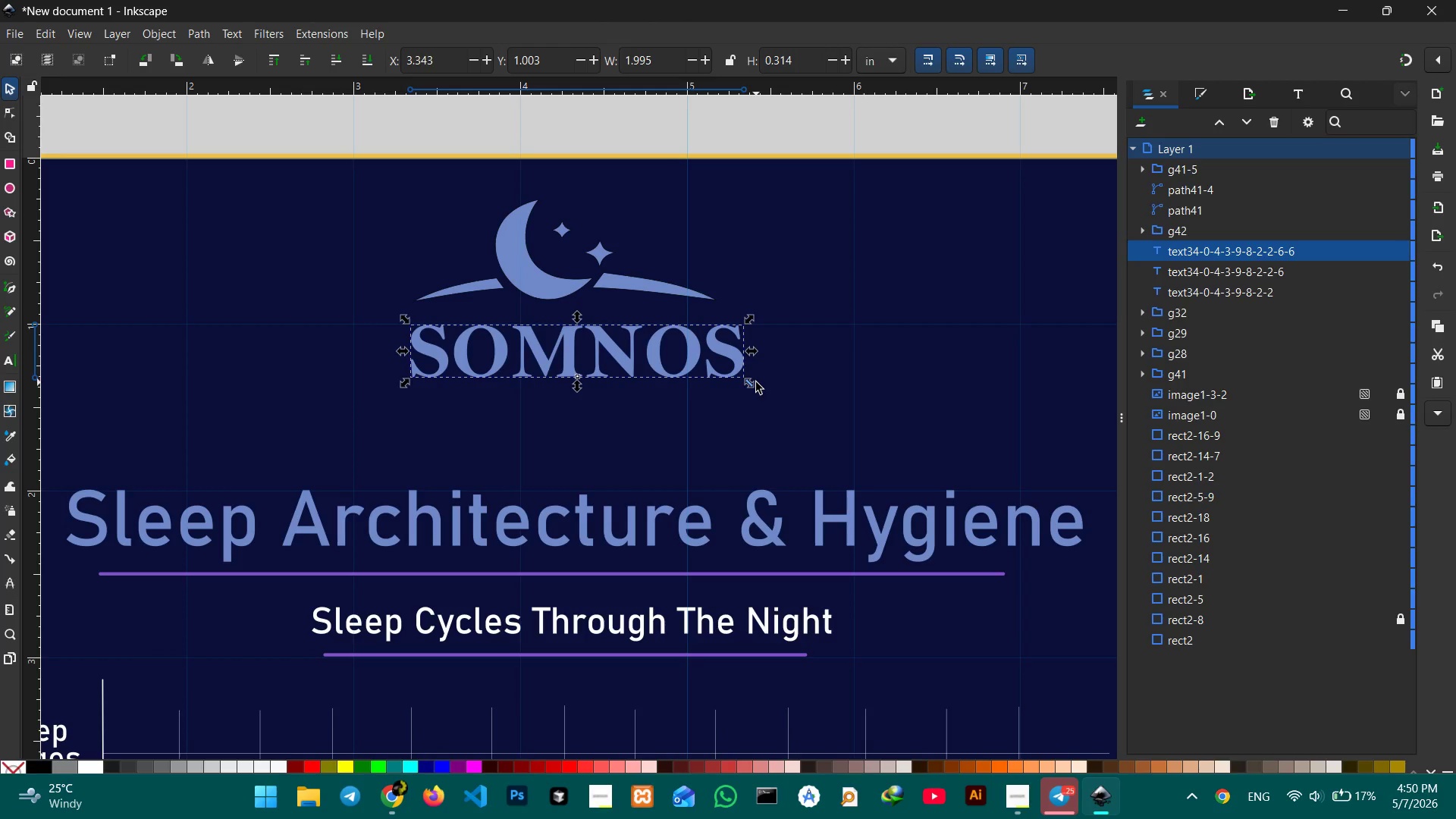 
hold_key(key=ControlLeft, duration=3.03)
 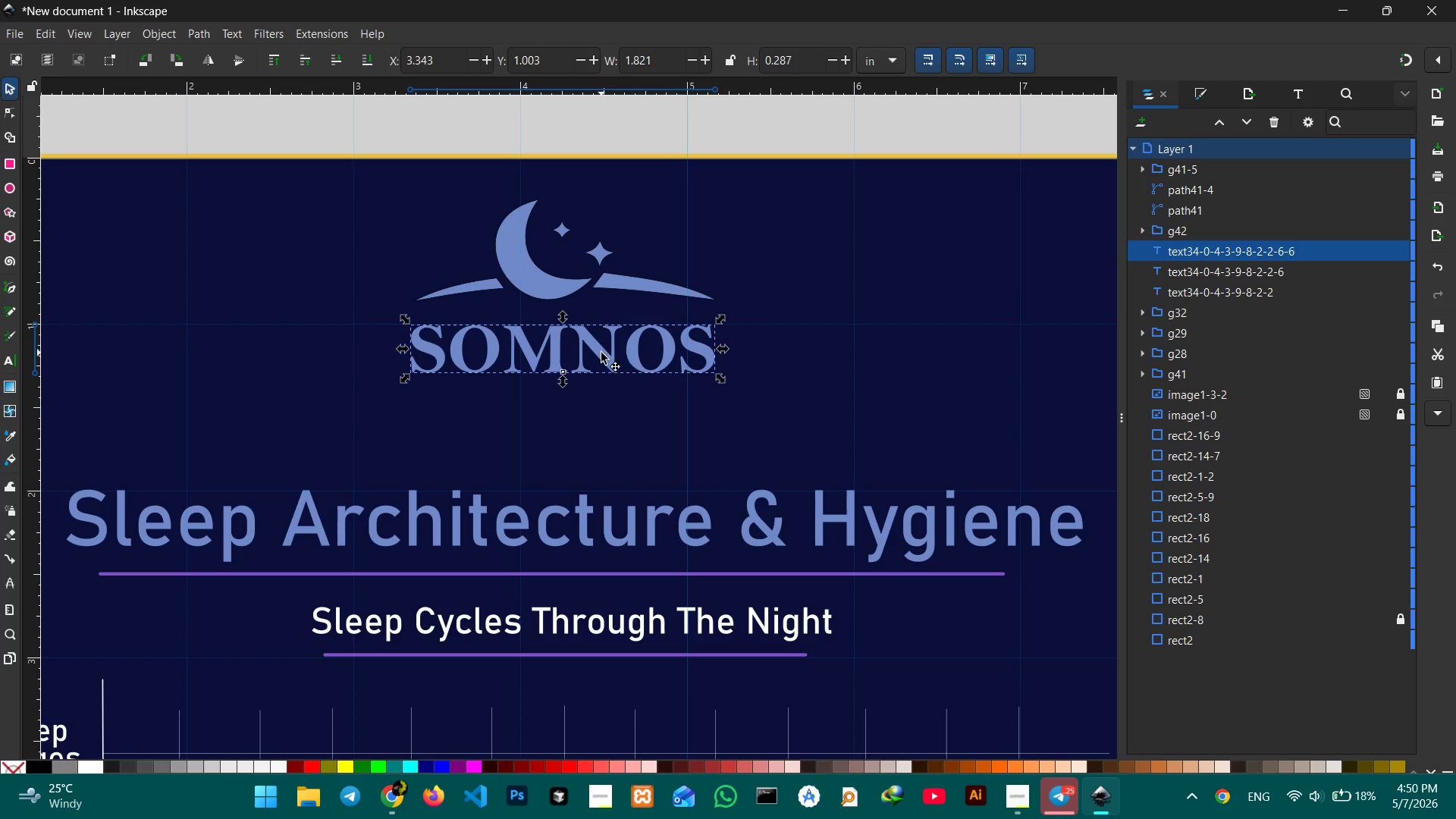 
left_click_drag(start_coordinate=[601, 353], to_coordinate=[598, 333])
 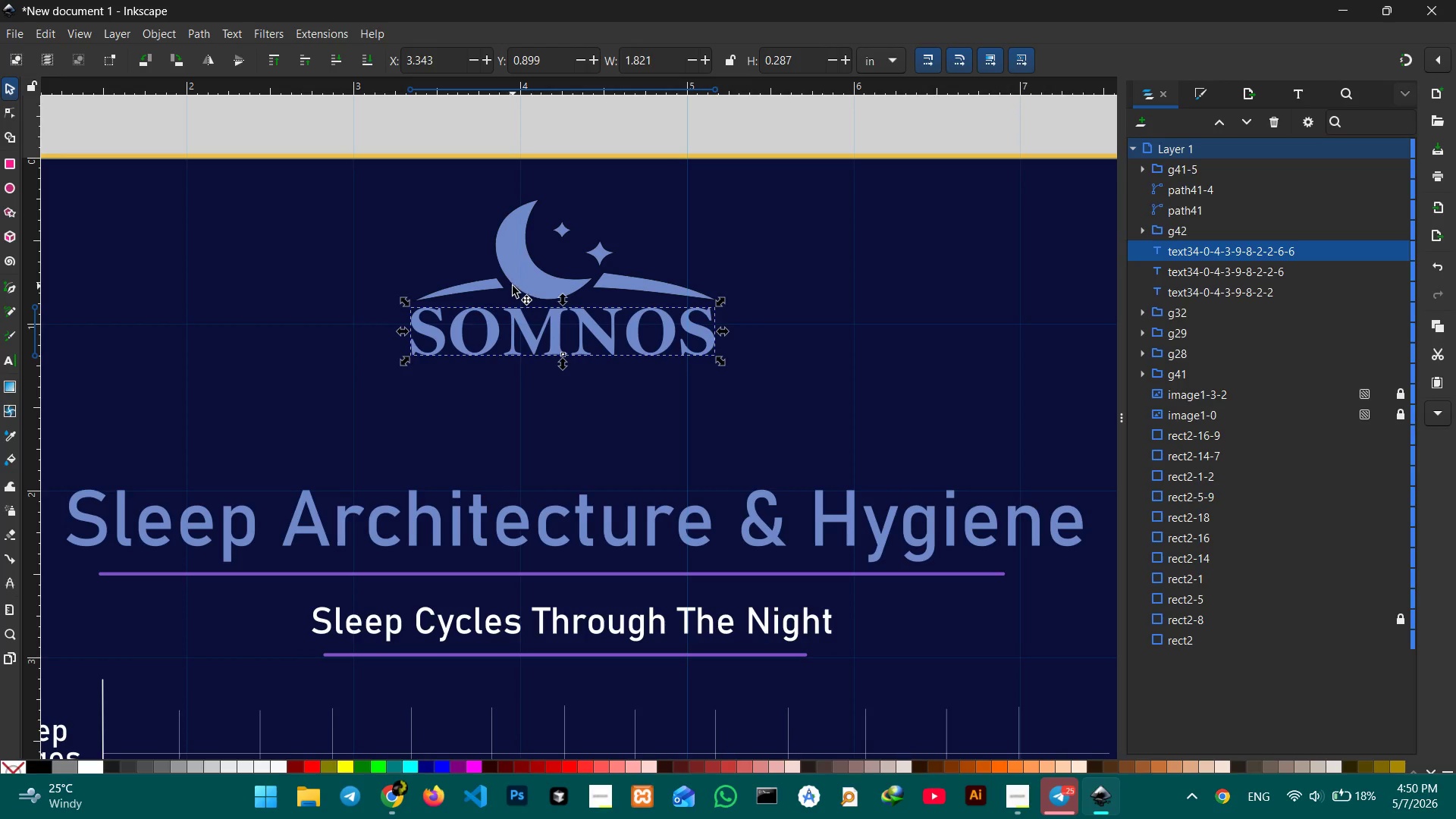 
left_click([539, 281])
 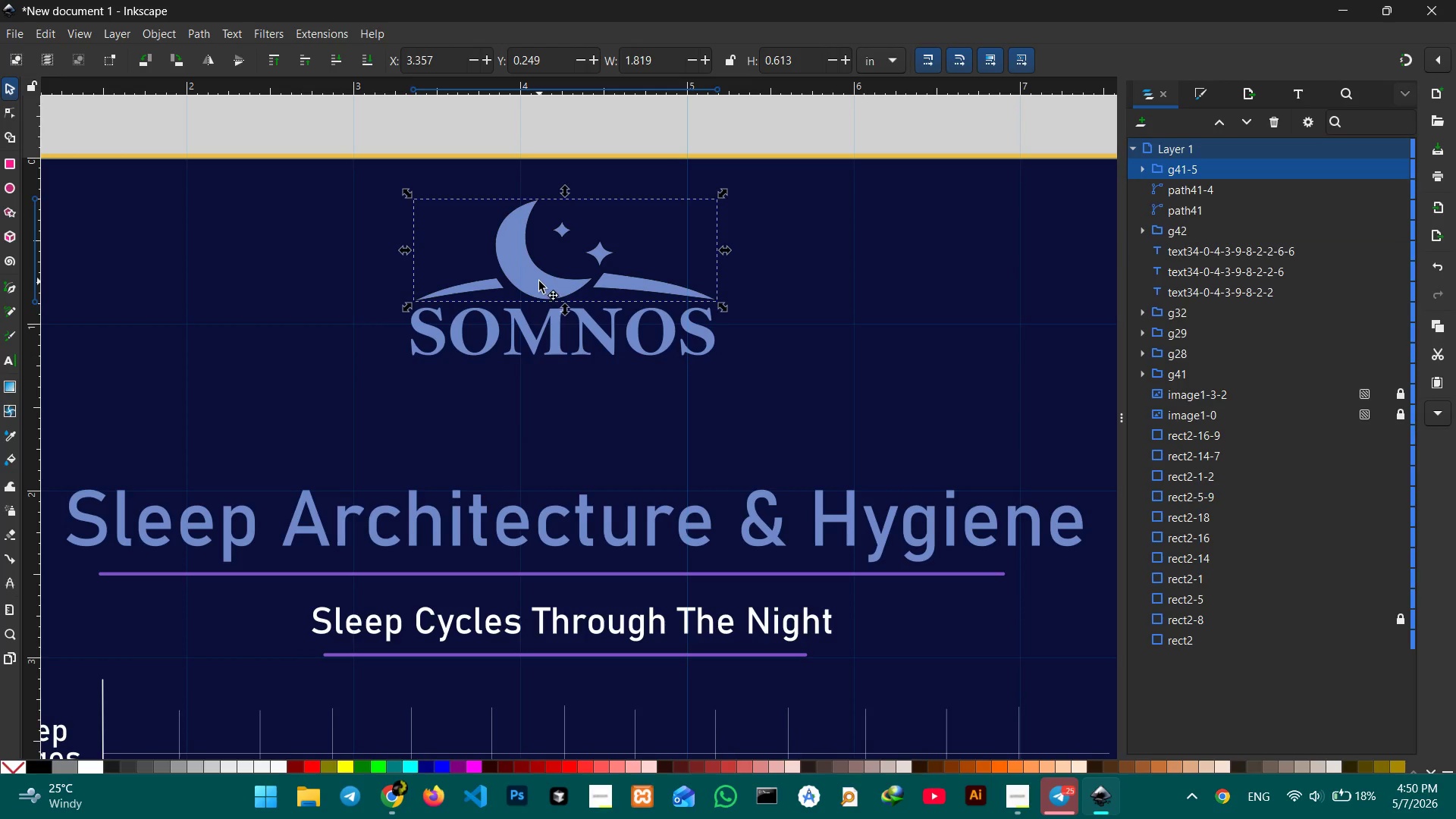 
double_click([539, 281])
 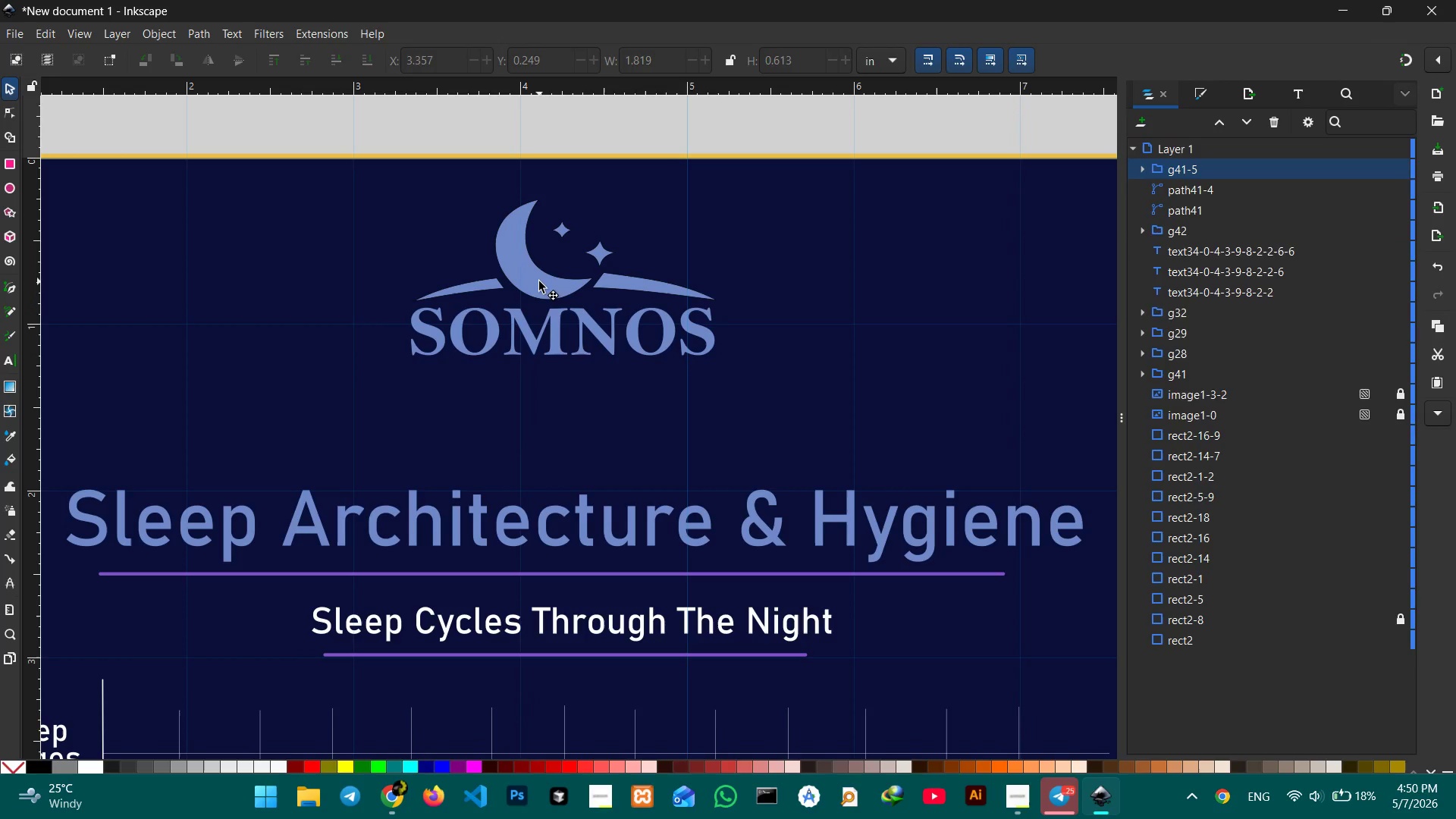 
triple_click([539, 281])
 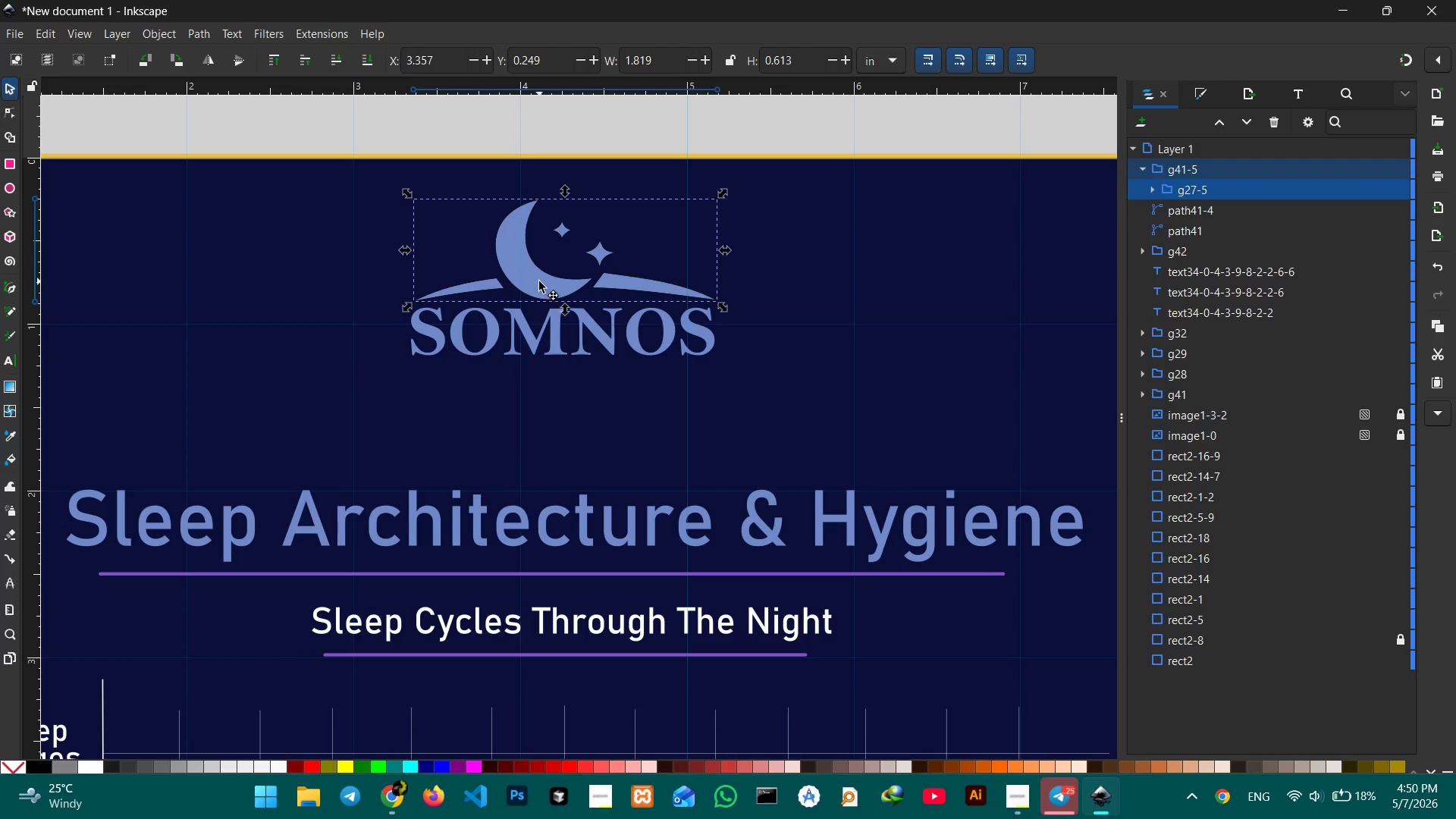 
triple_click([539, 281])
 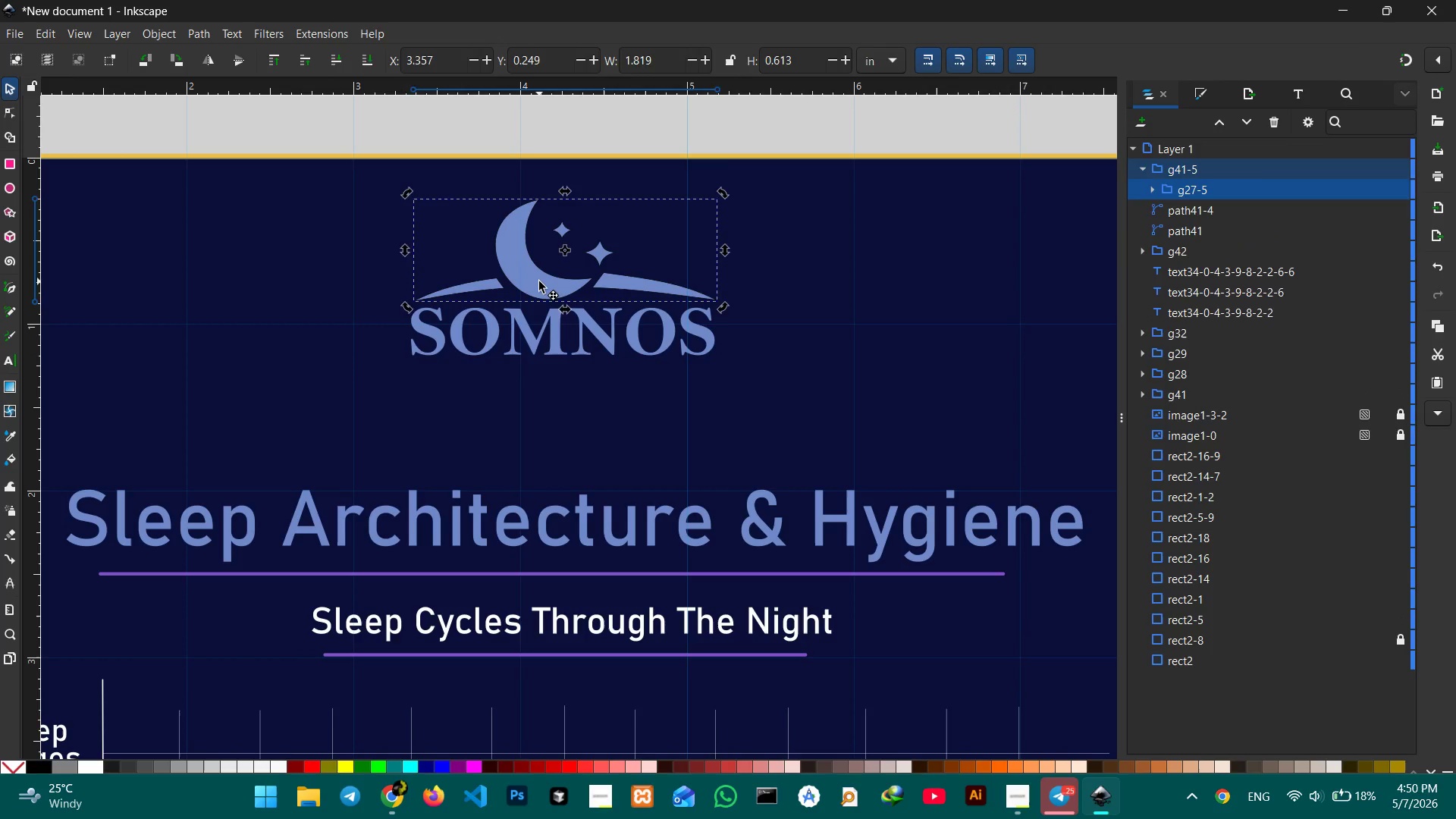 
triple_click([539, 281])
 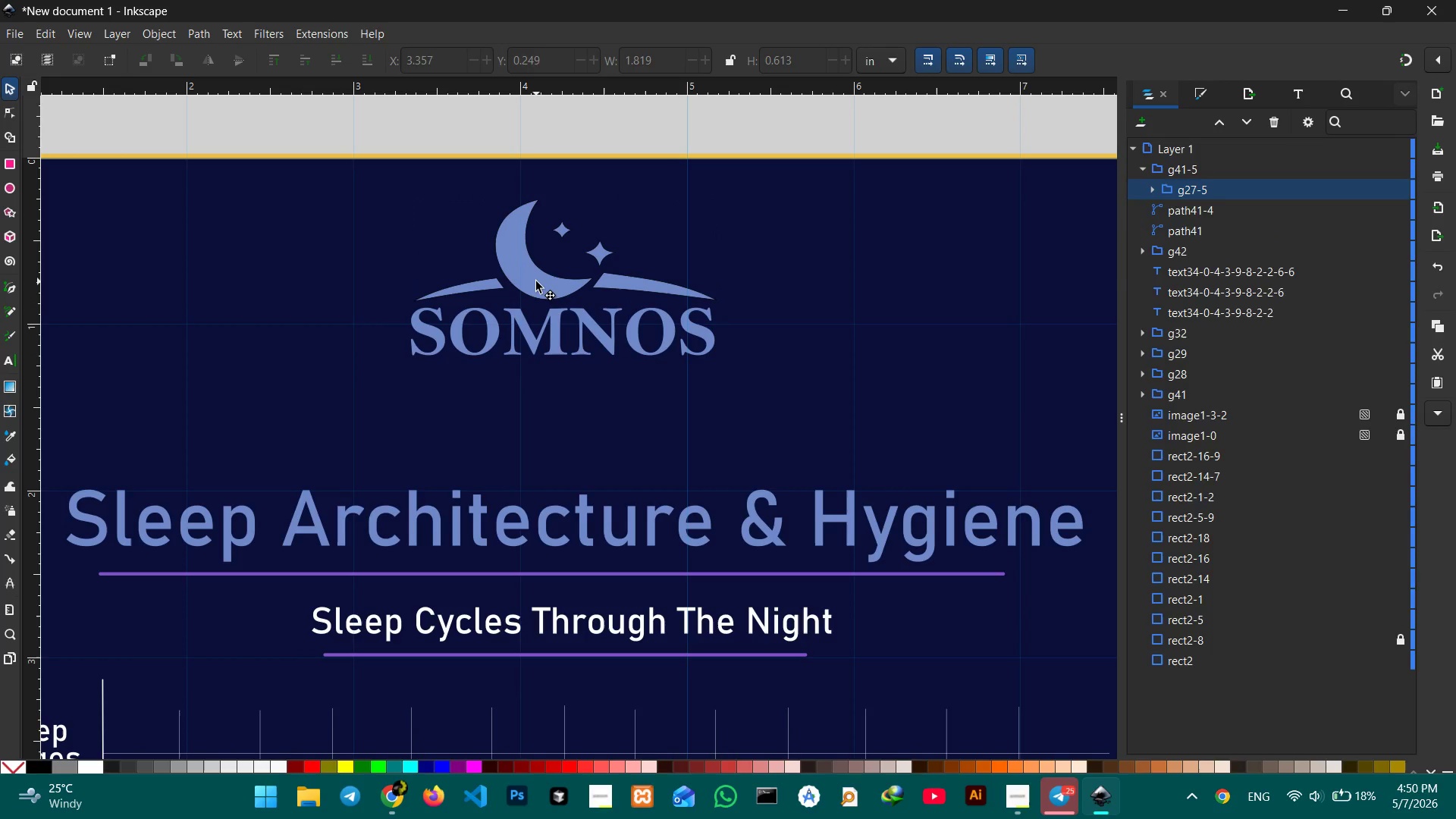 
triple_click([536, 281])
 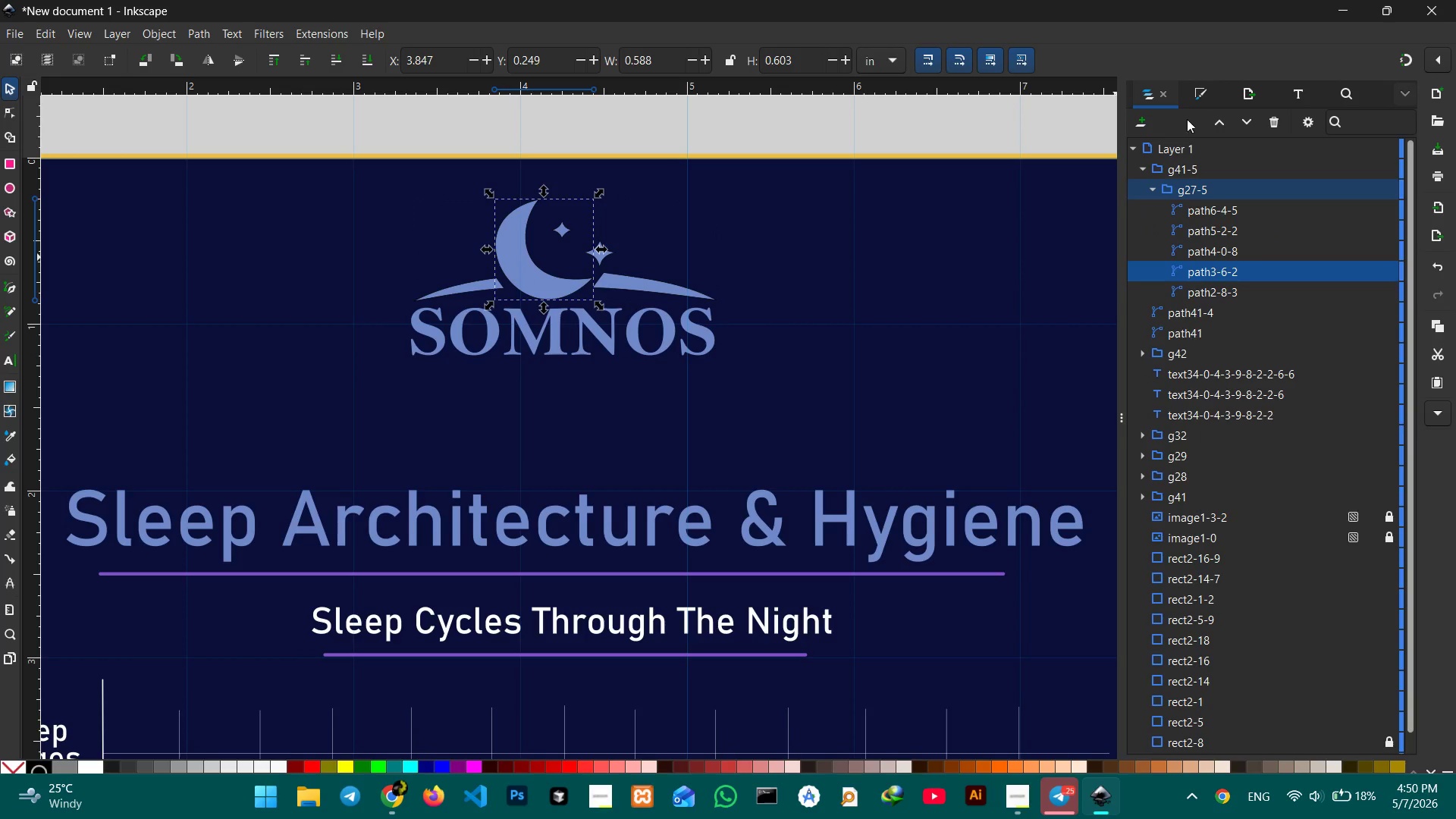 
left_click([1200, 94])
 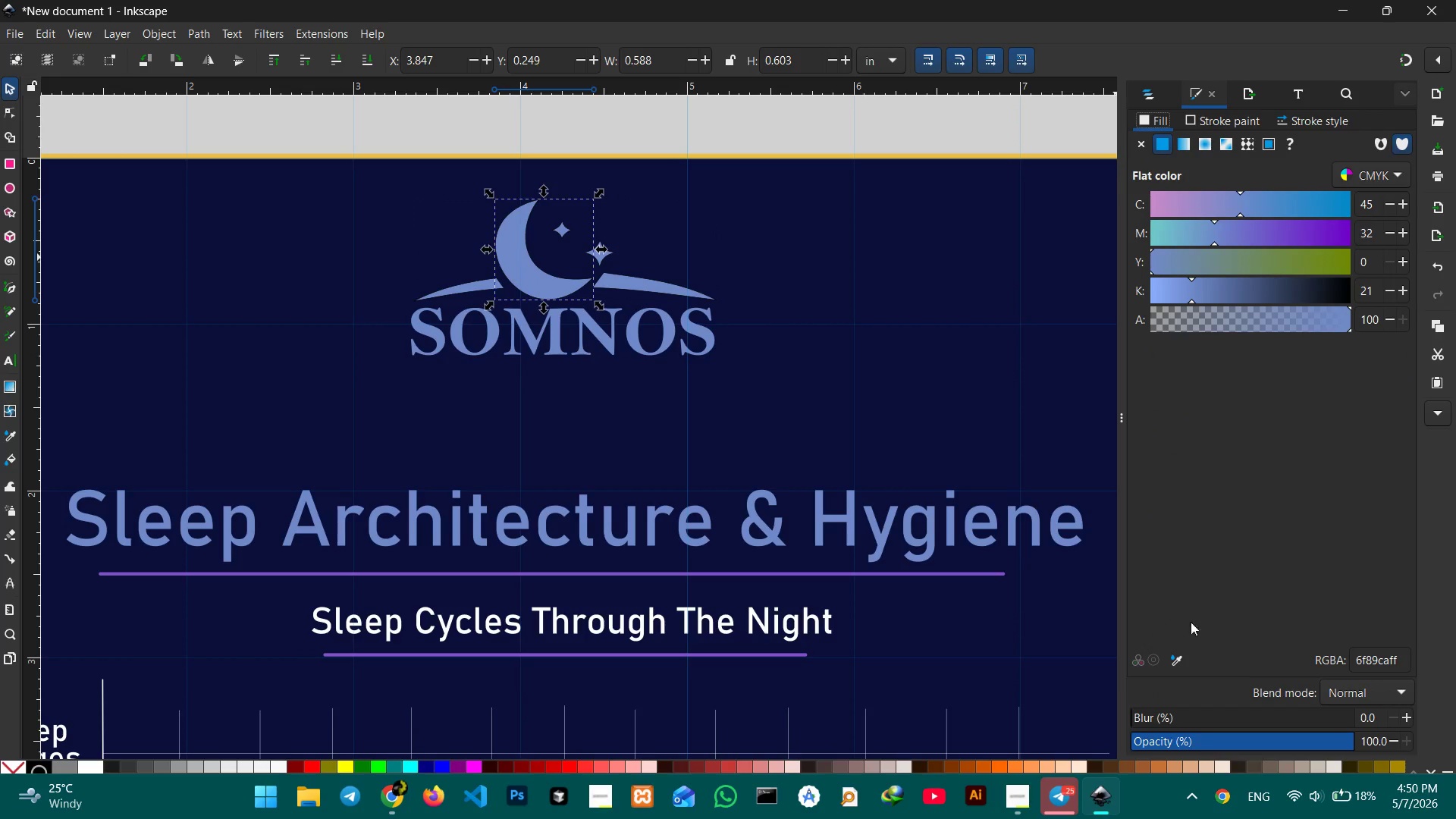 
left_click([1181, 658])
 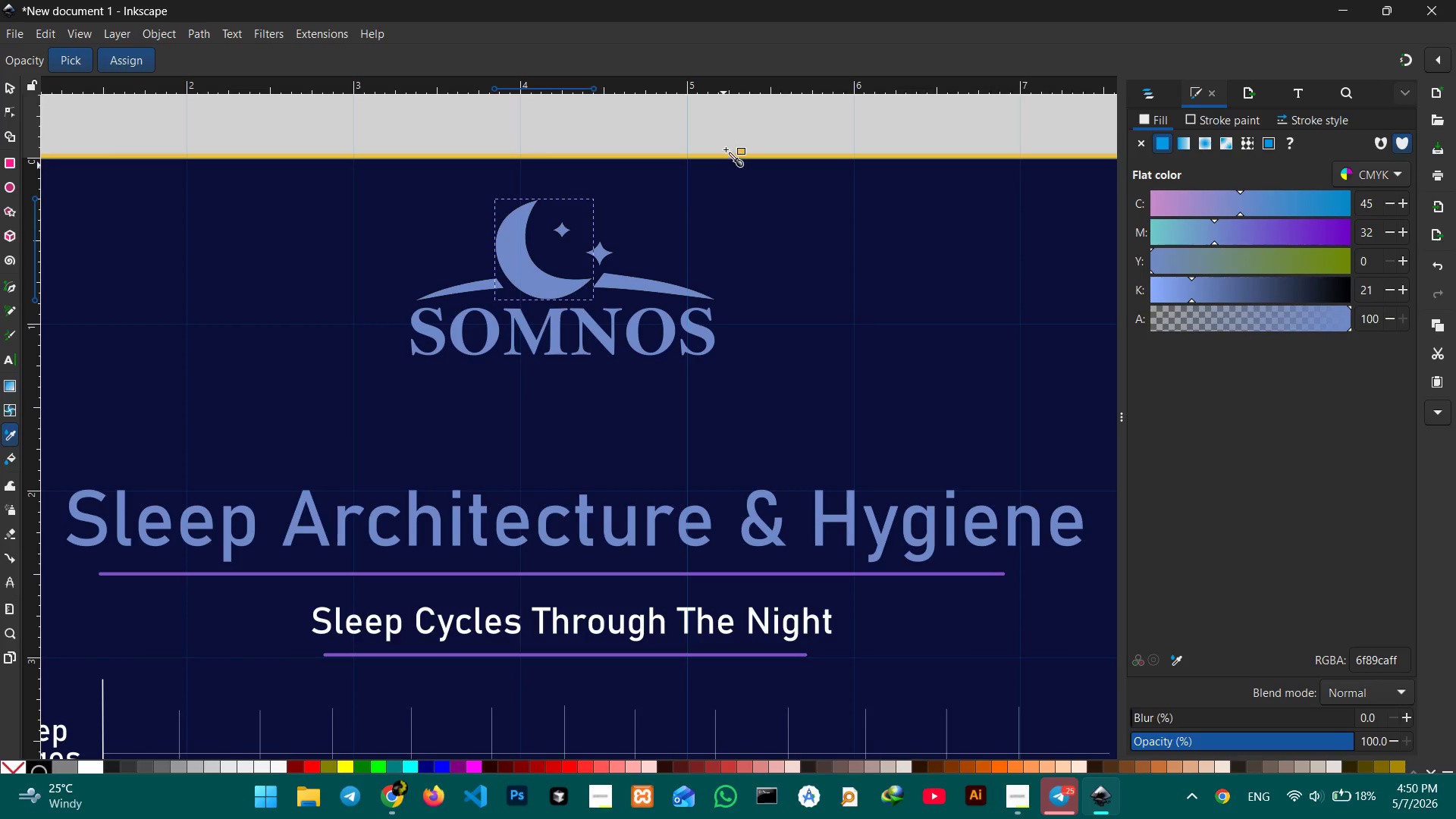 
left_click([730, 126])
 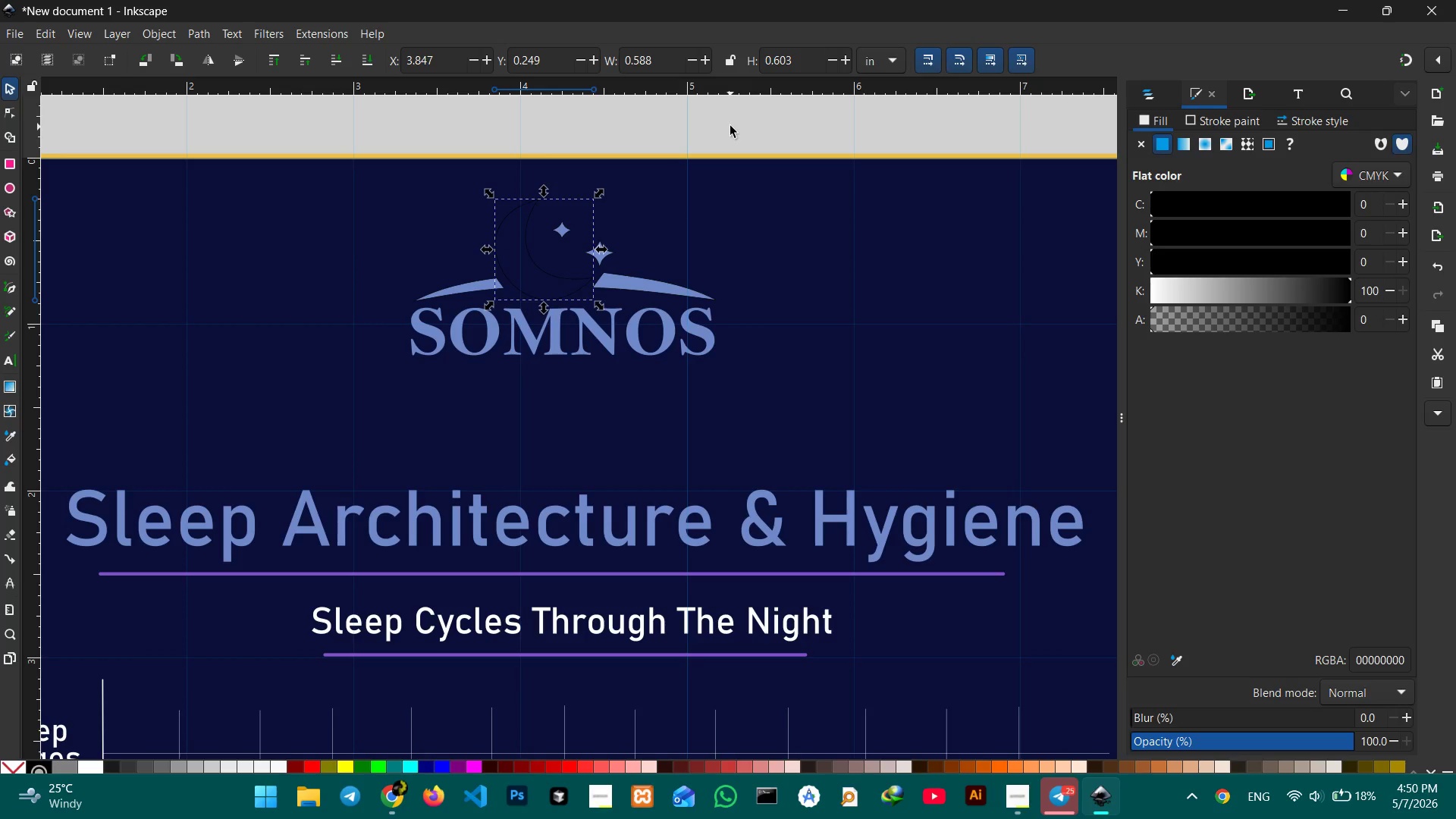 
key(Control+Z)
 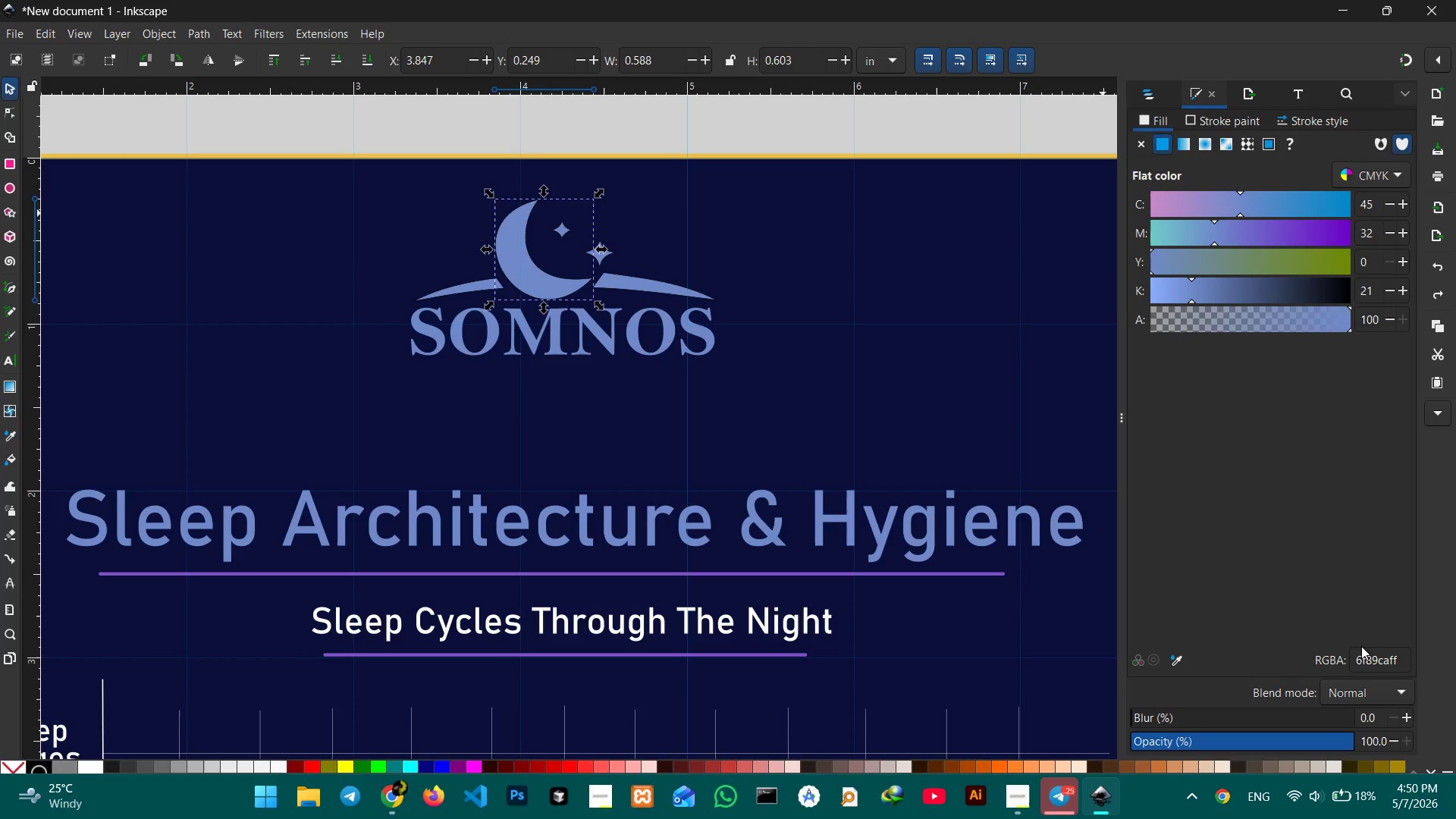 
double_click([1386, 664])
 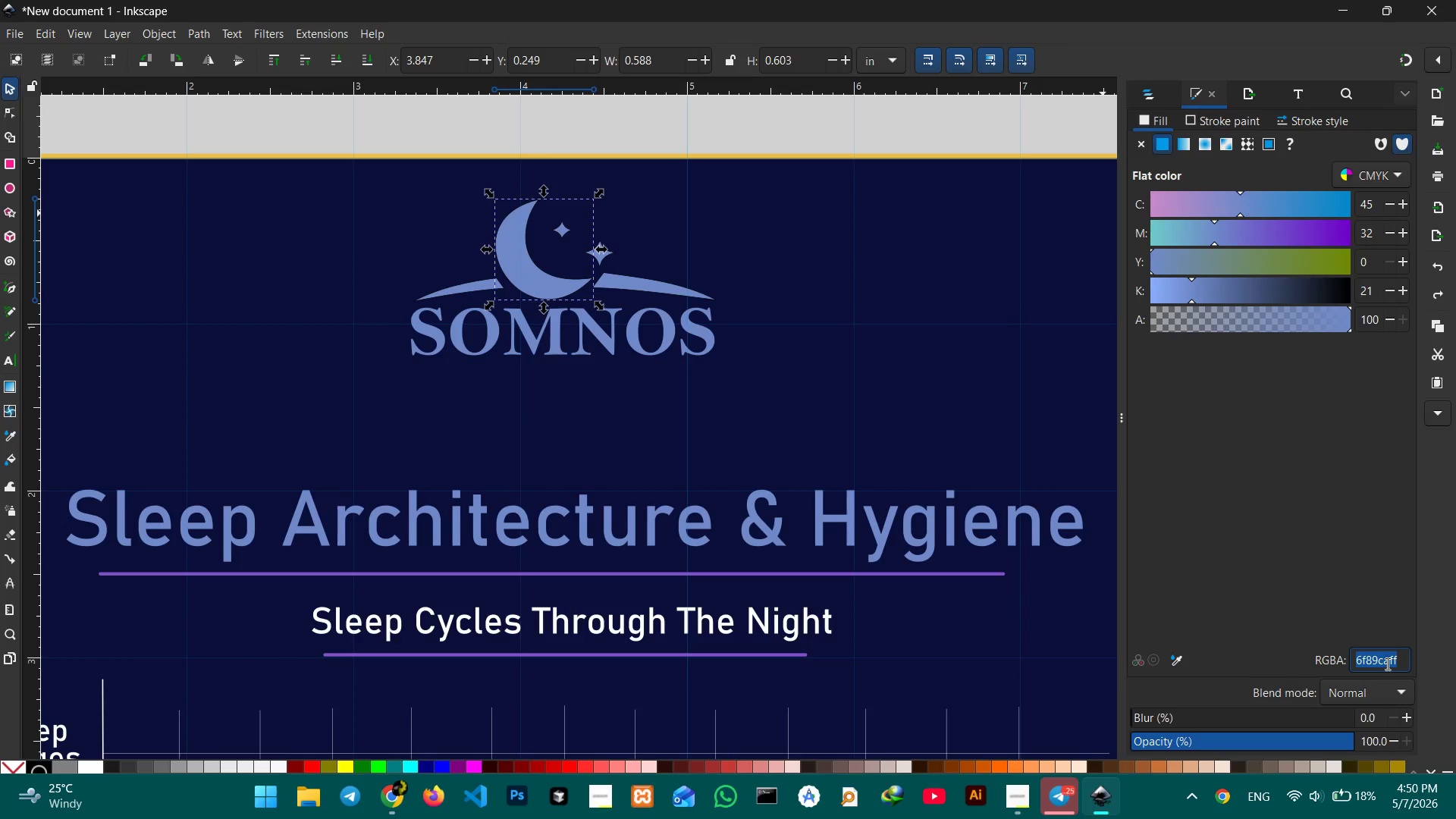 
triple_click([1386, 664])
 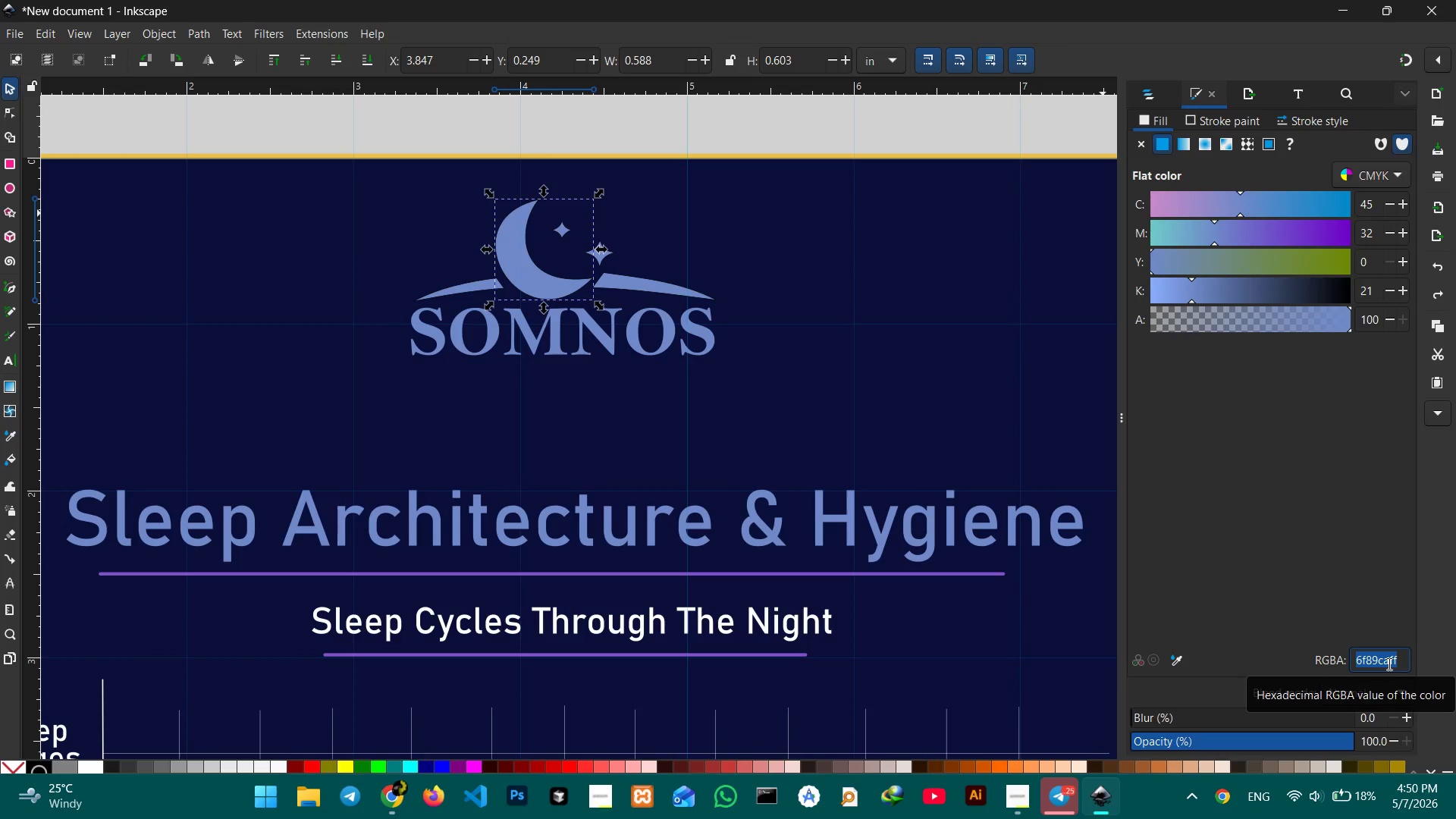 
type(FFFFFF)
 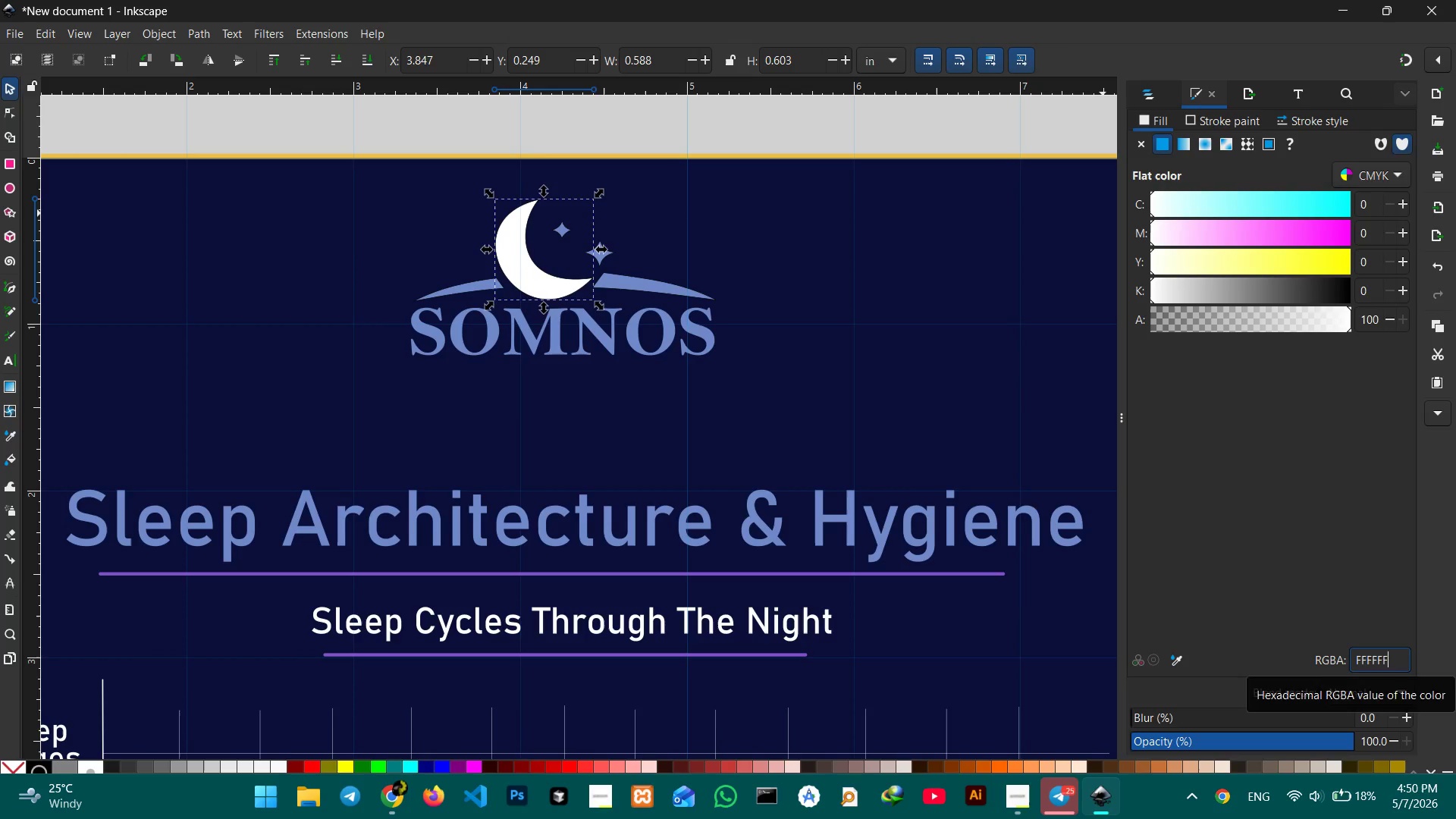 
key(Enter)
 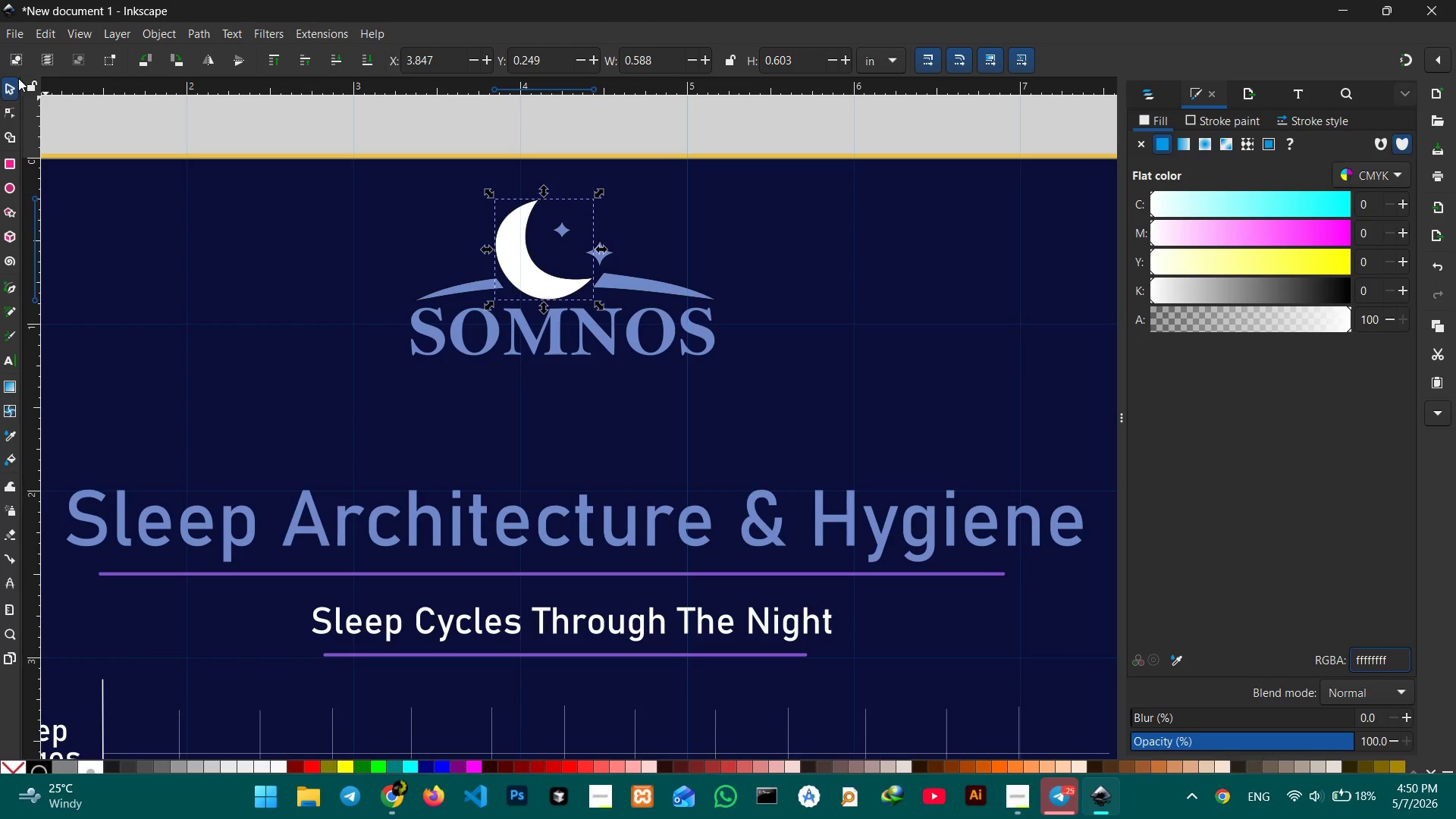 
left_click([5, 89])
 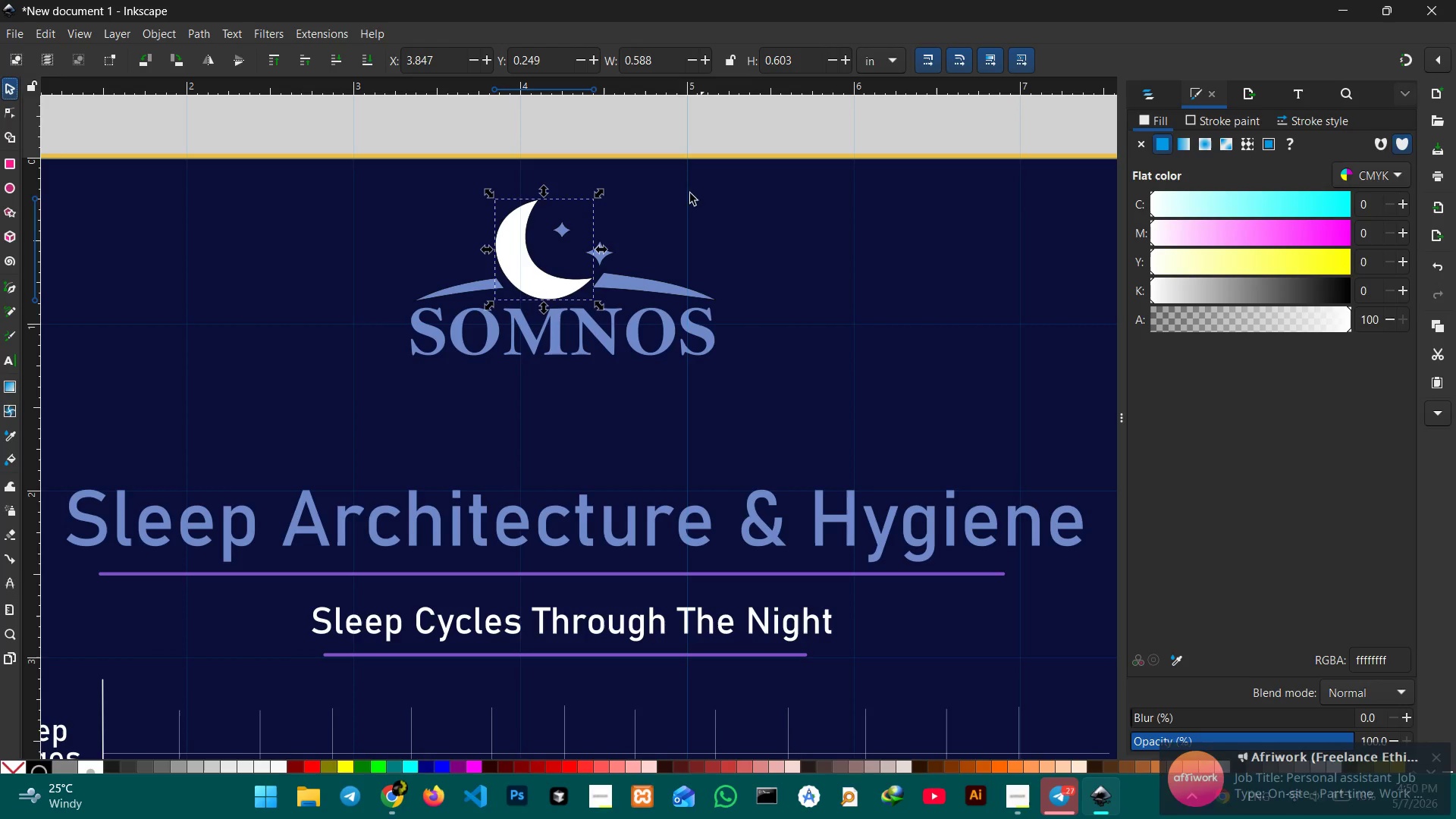 
left_click([680, 158])
 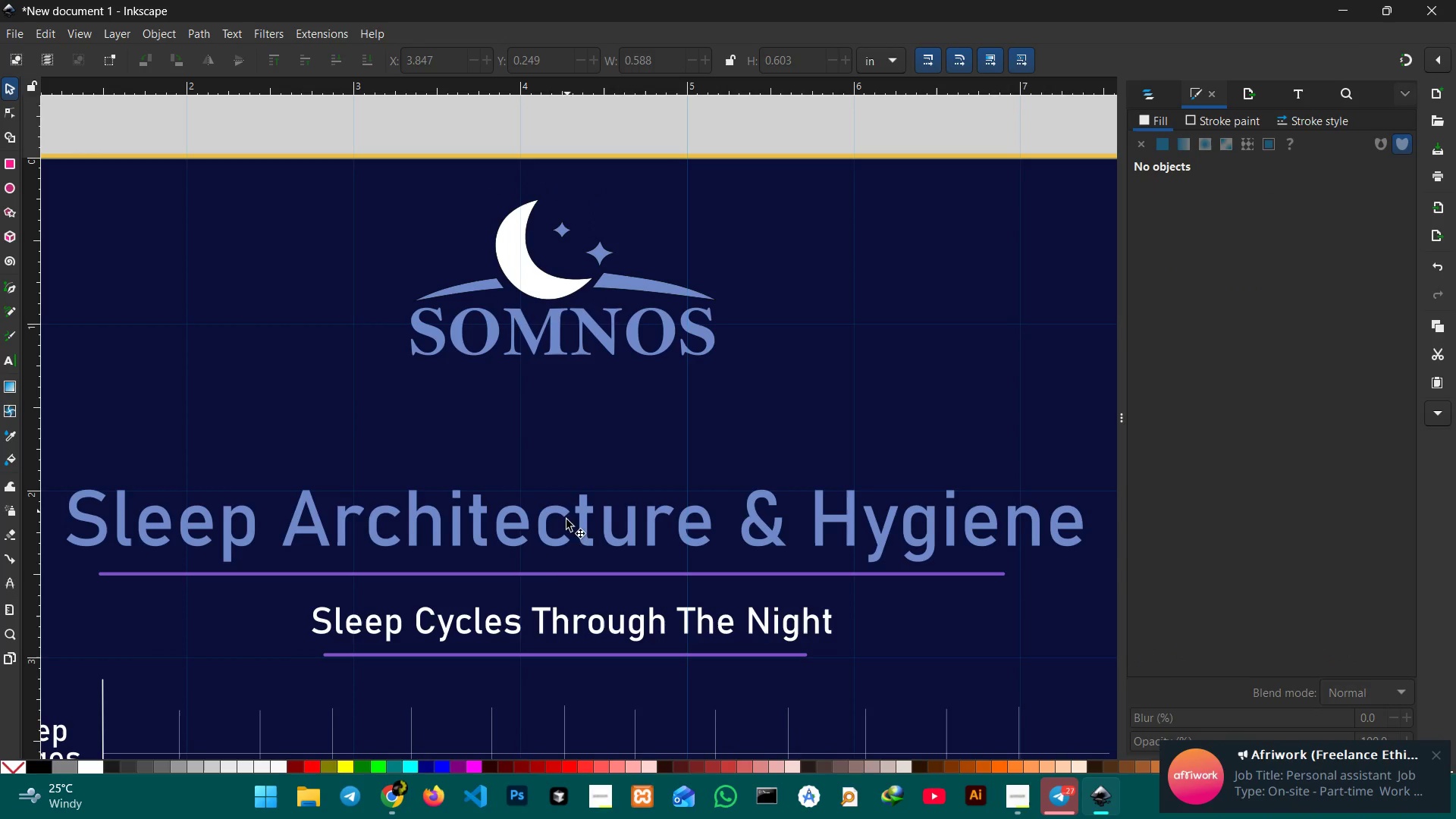 
left_click([527, 633])
 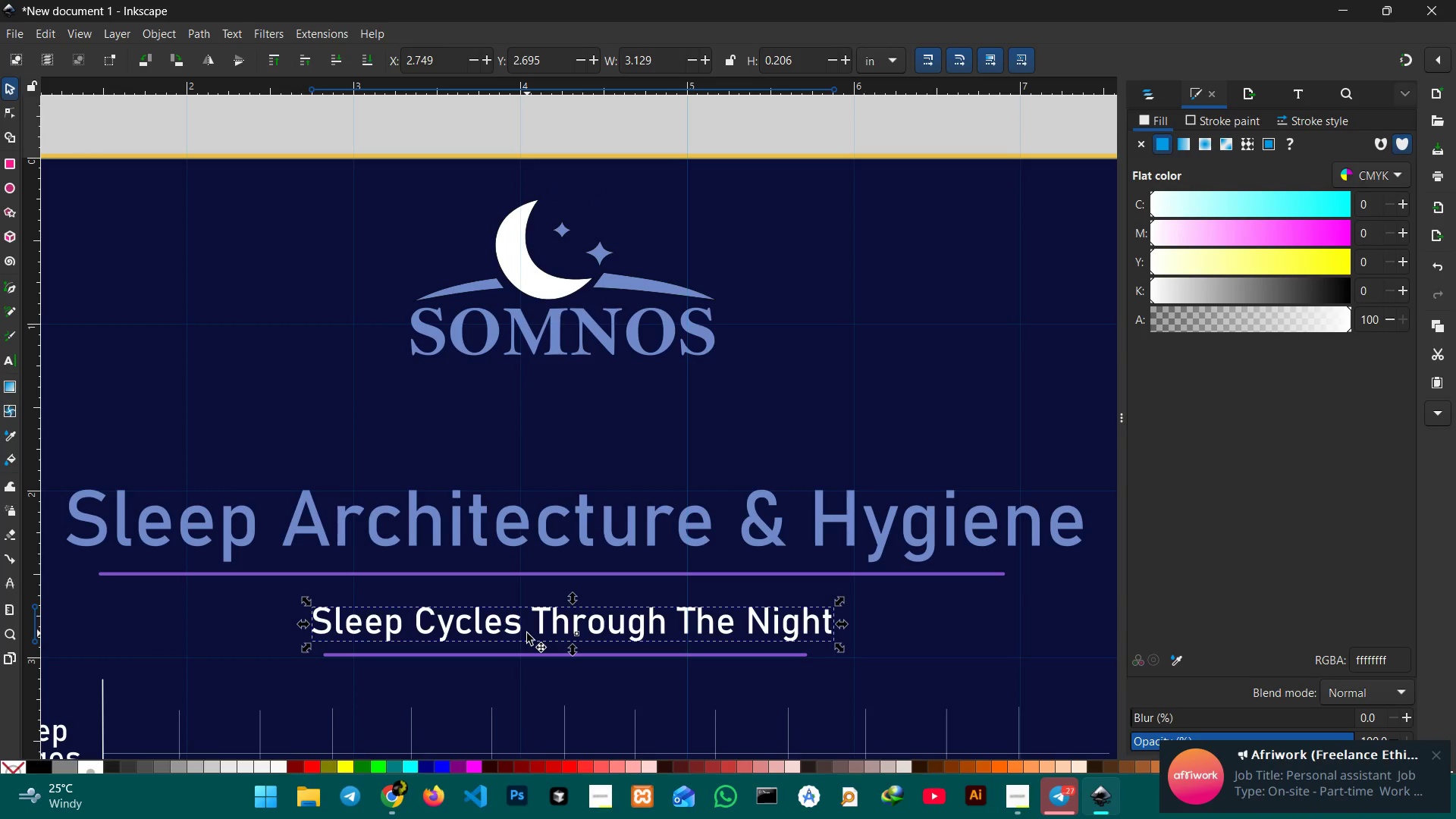 
key(Control+C)
 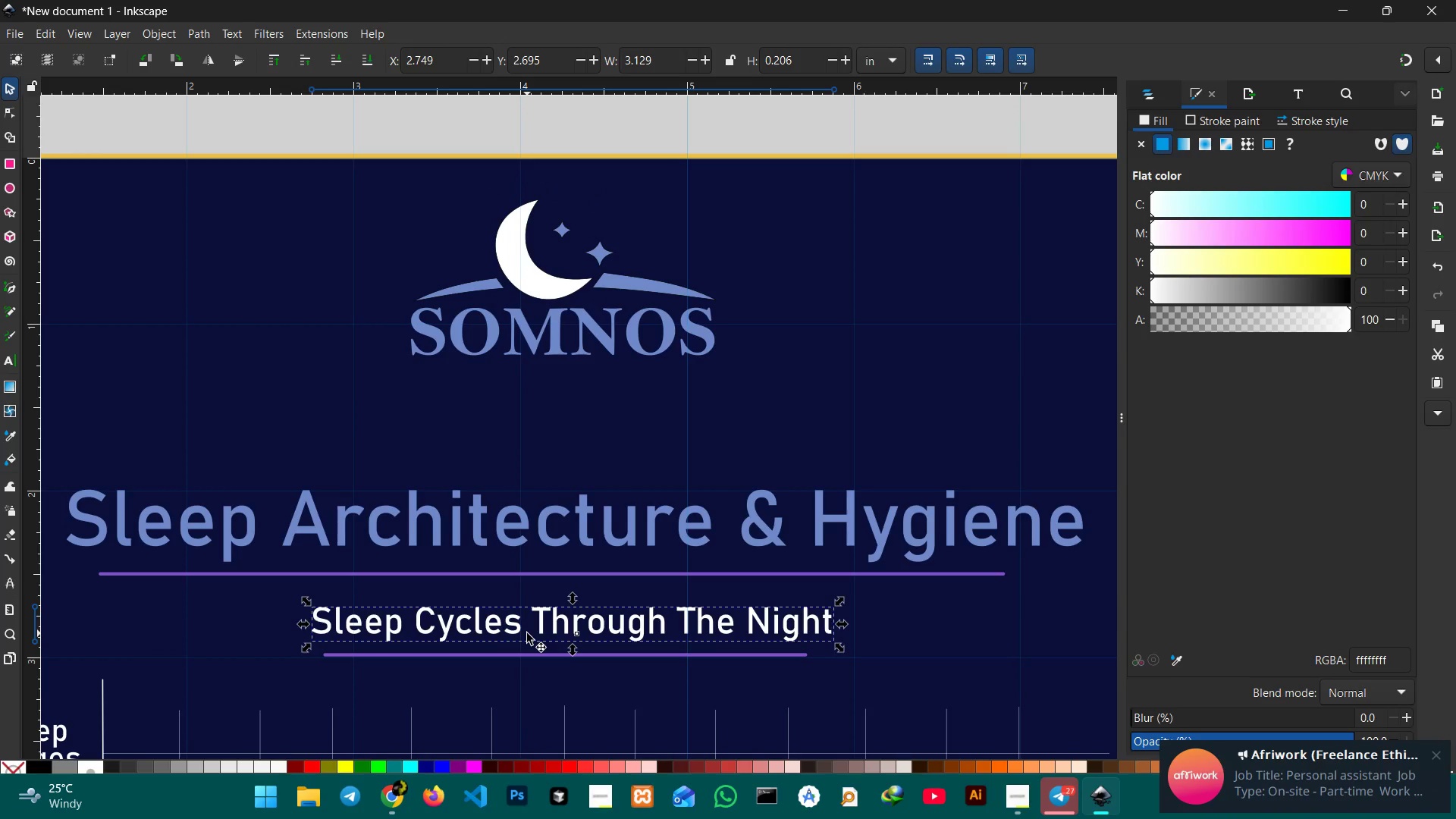 
key(Control+V)
 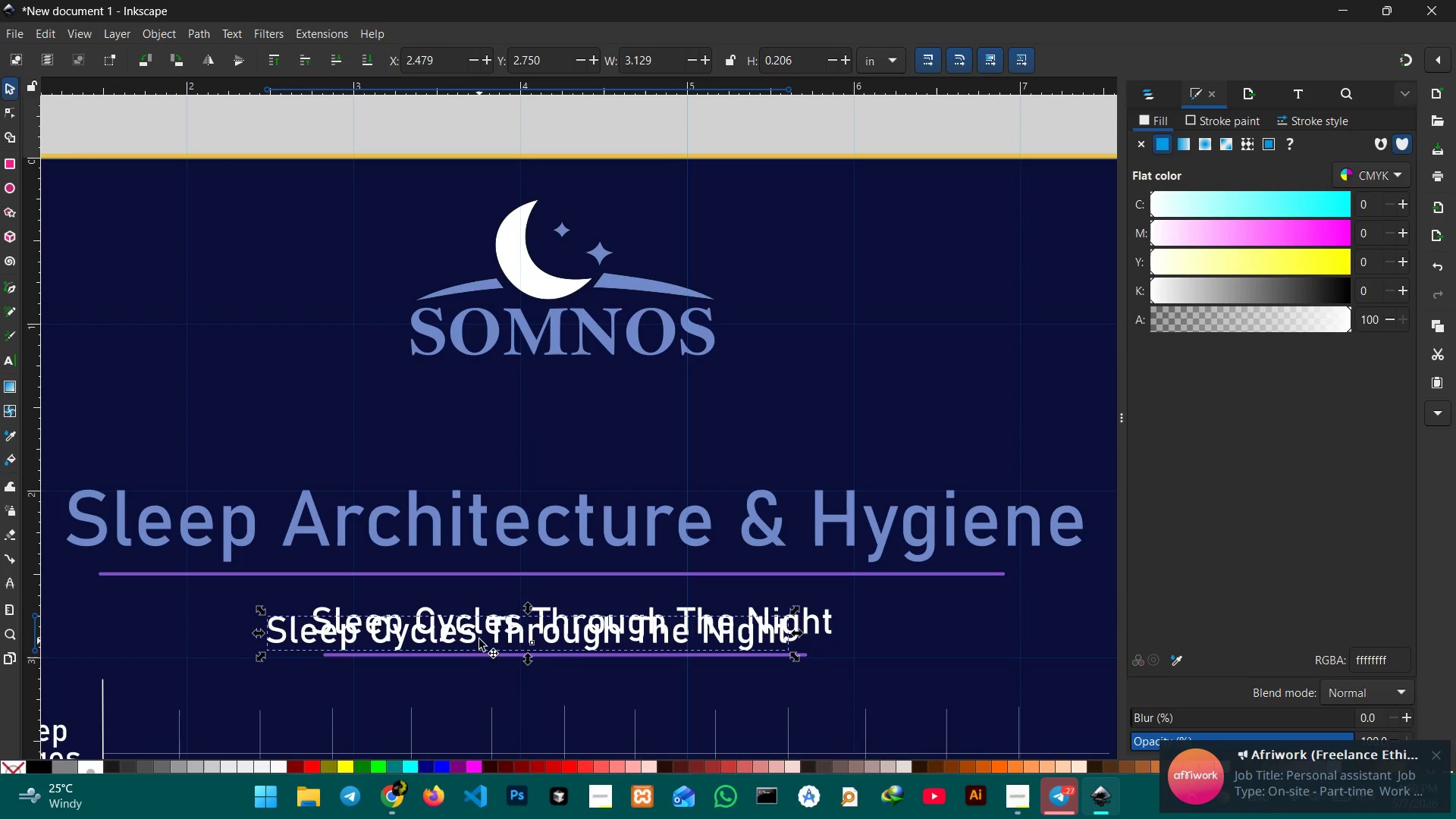 
left_click_drag(start_coordinate=[479, 636], to_coordinate=[576, 390])
 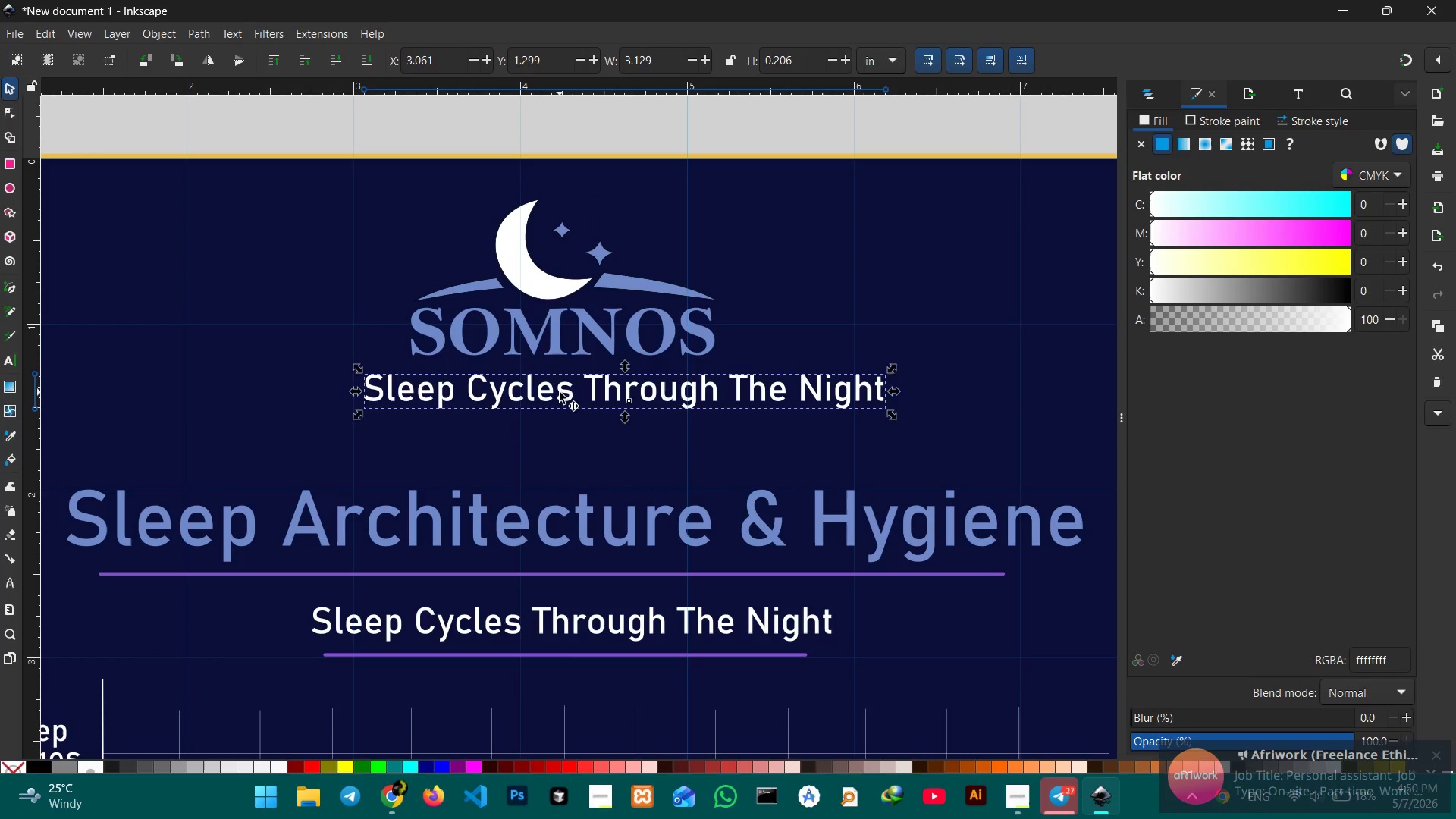 
double_click([560, 392])
 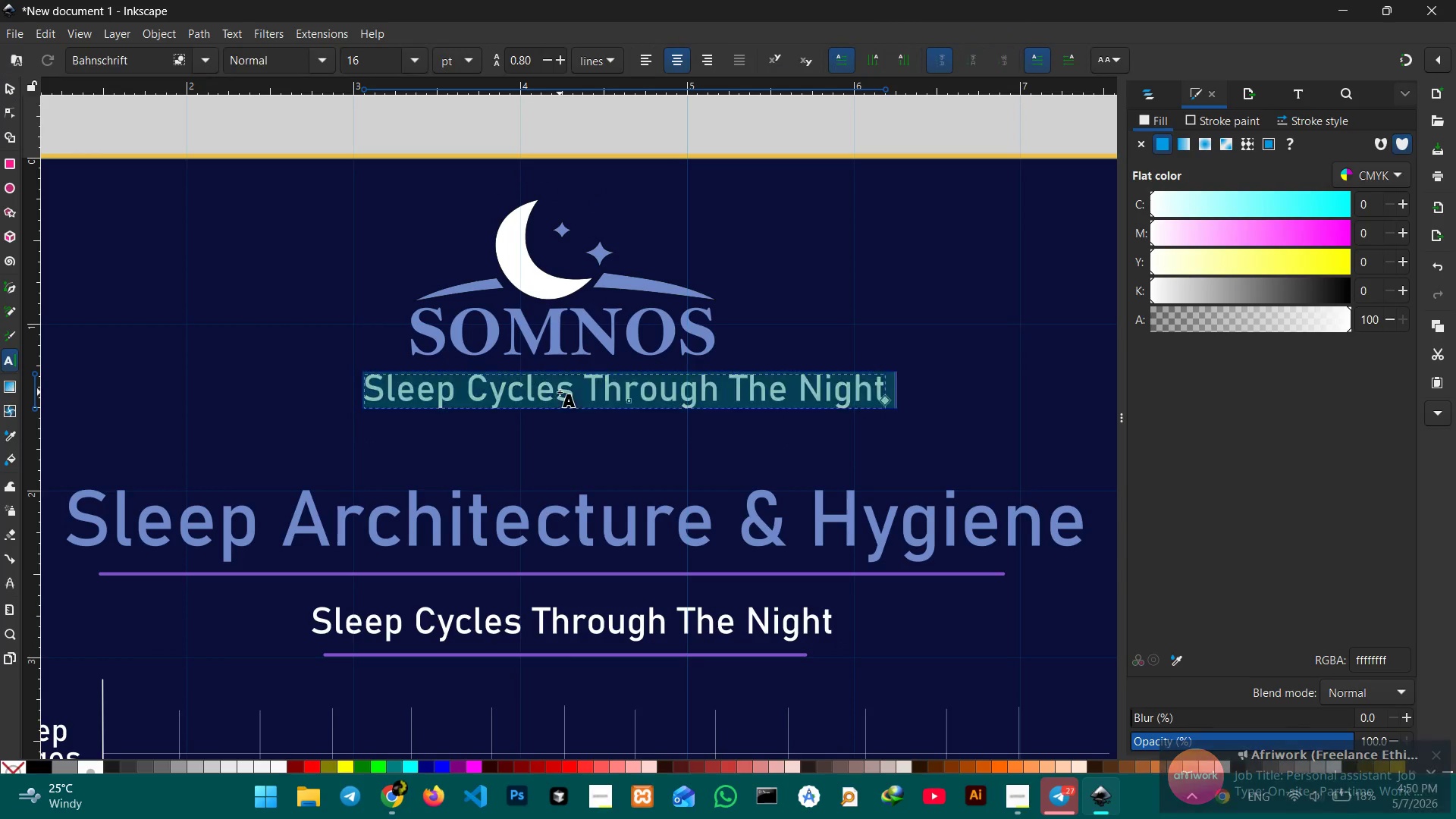 
triple_click([560, 392])
 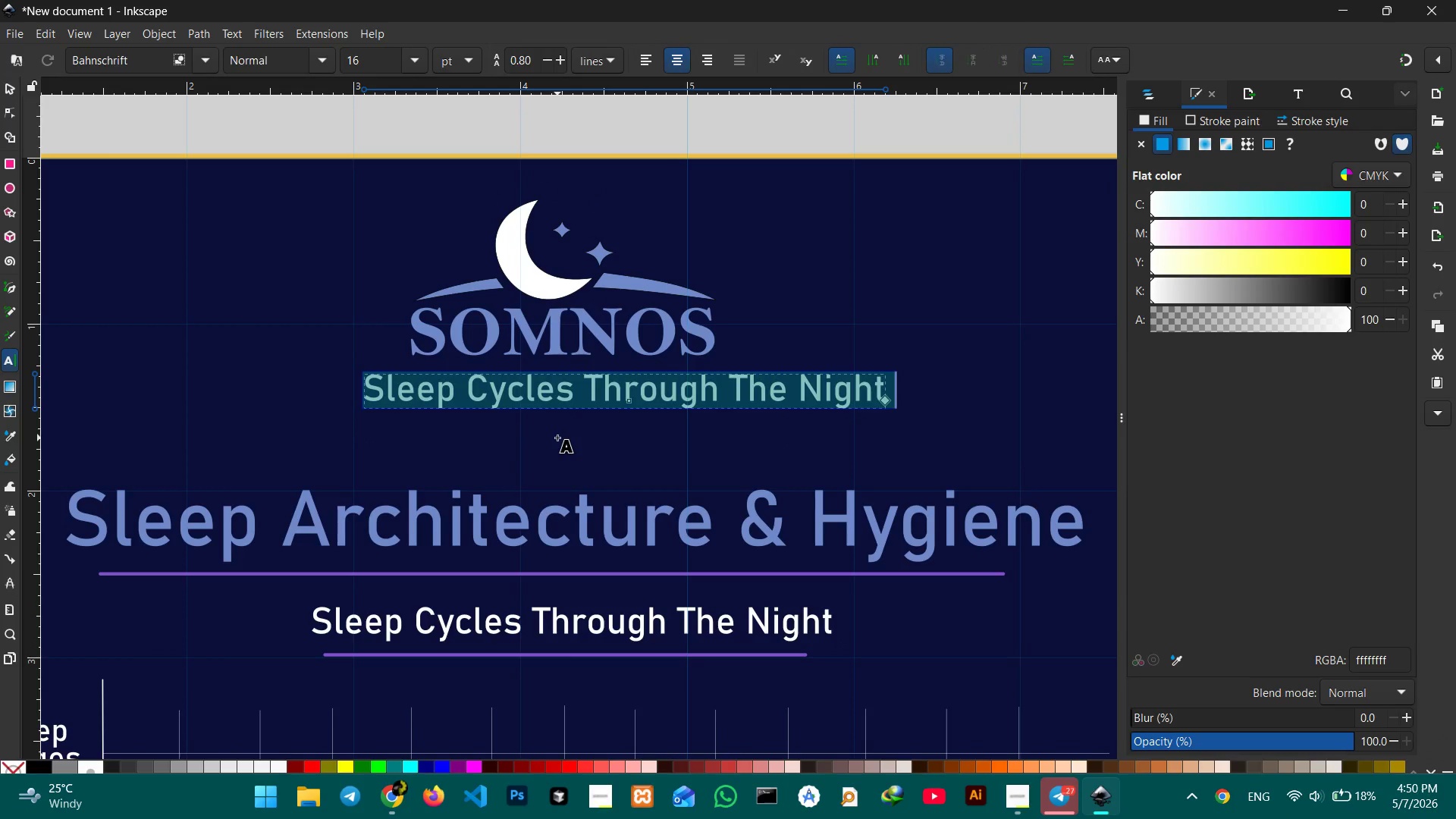 
type(REST & RECOVERY)
 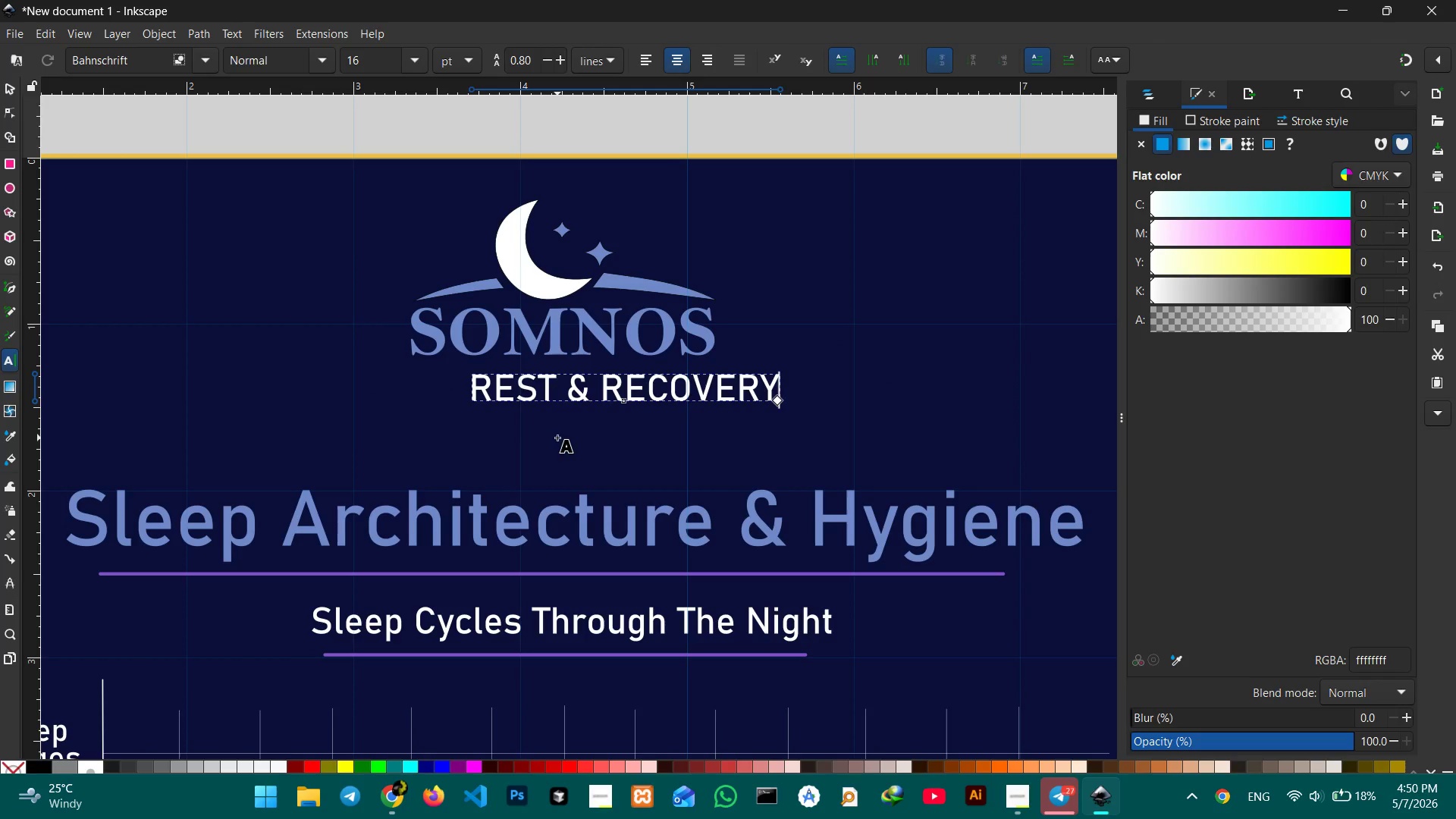 
left_click([4, 80])
 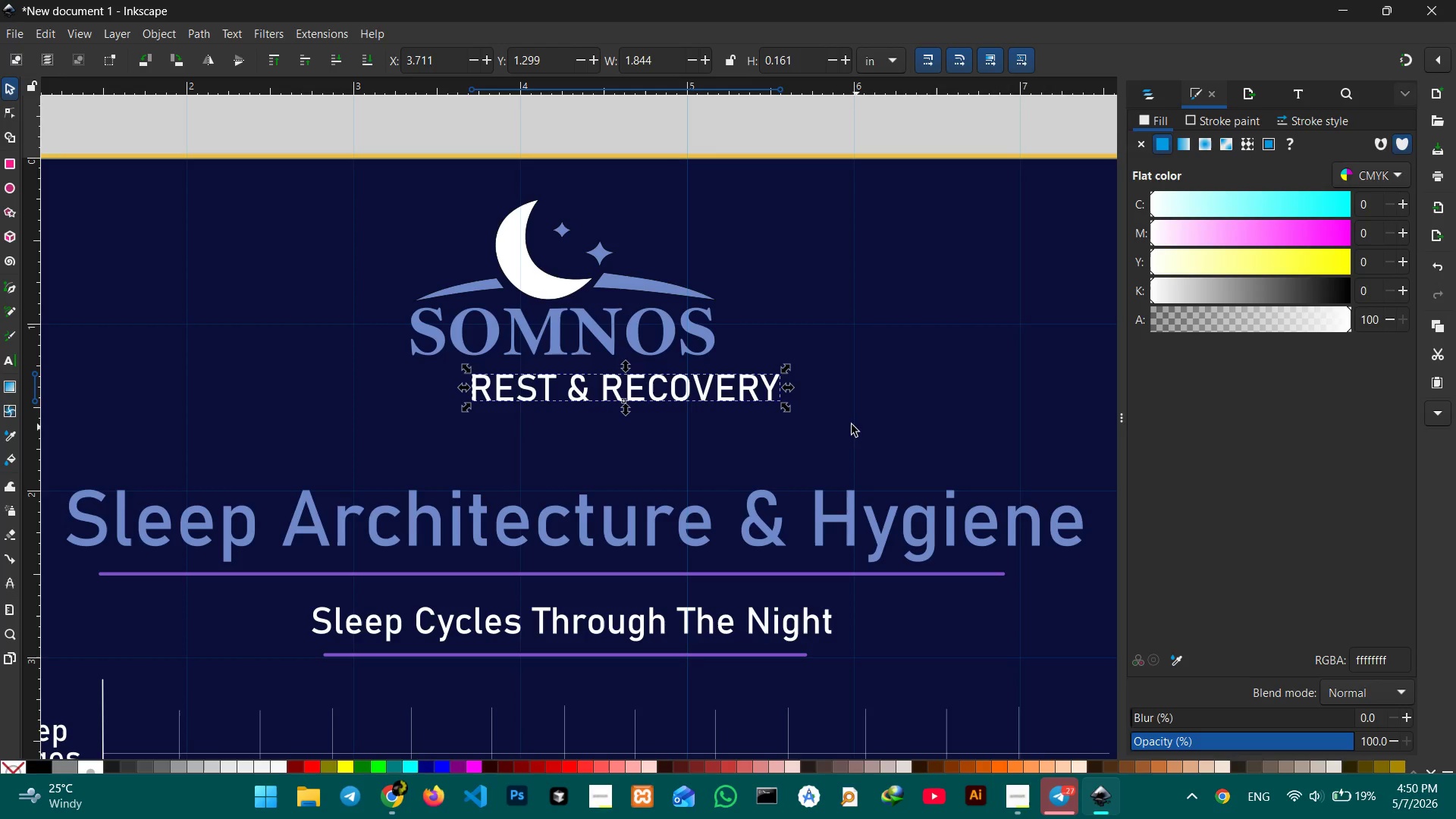 
hold_key(key=ControlLeft, duration=1.89)
left_click_drag(start_coordinate=[786, 409], to_coordinate=[774, 406])
 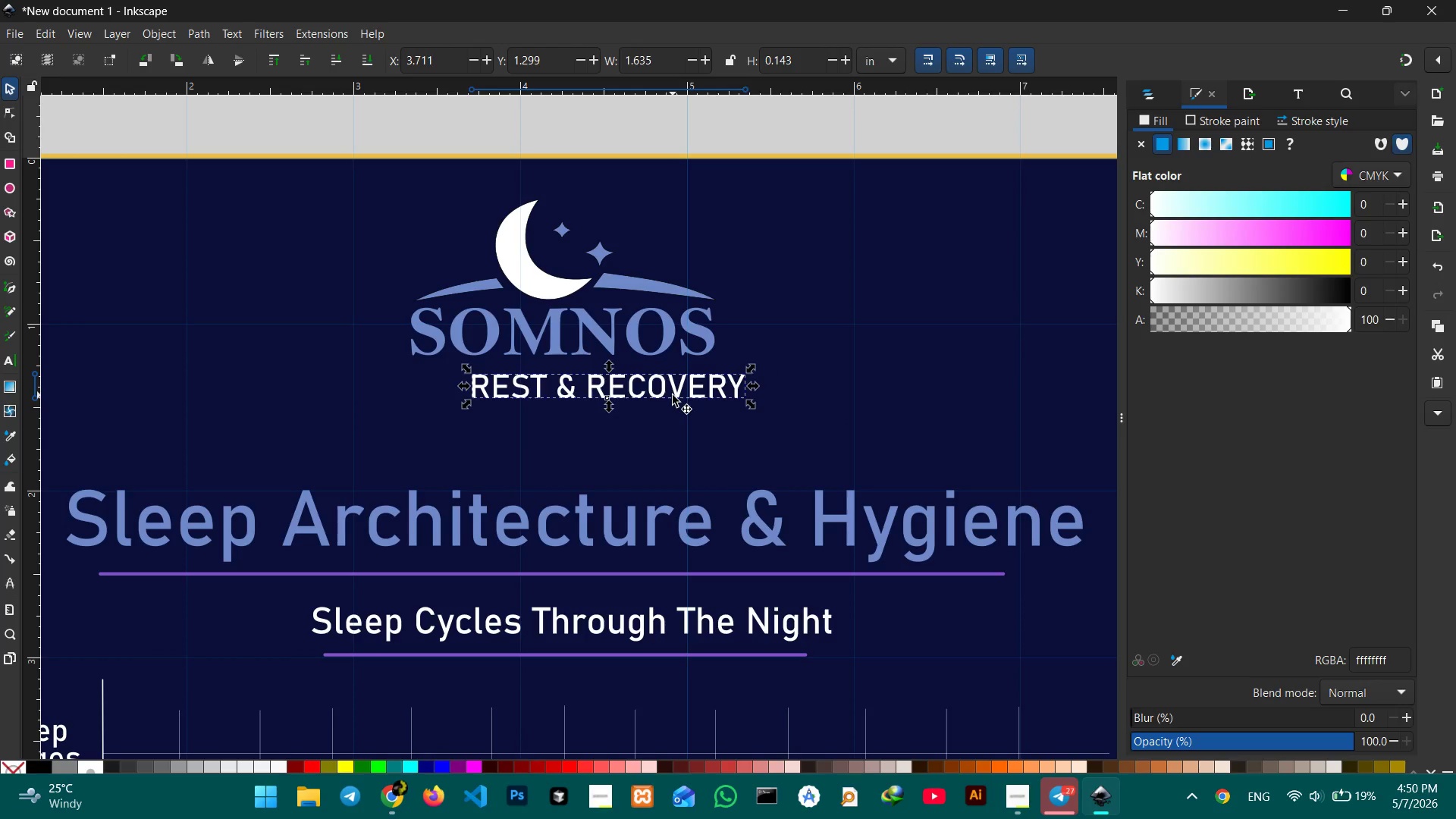 
left_click_drag(start_coordinate=[673, 395], to_coordinate=[624, 380])
 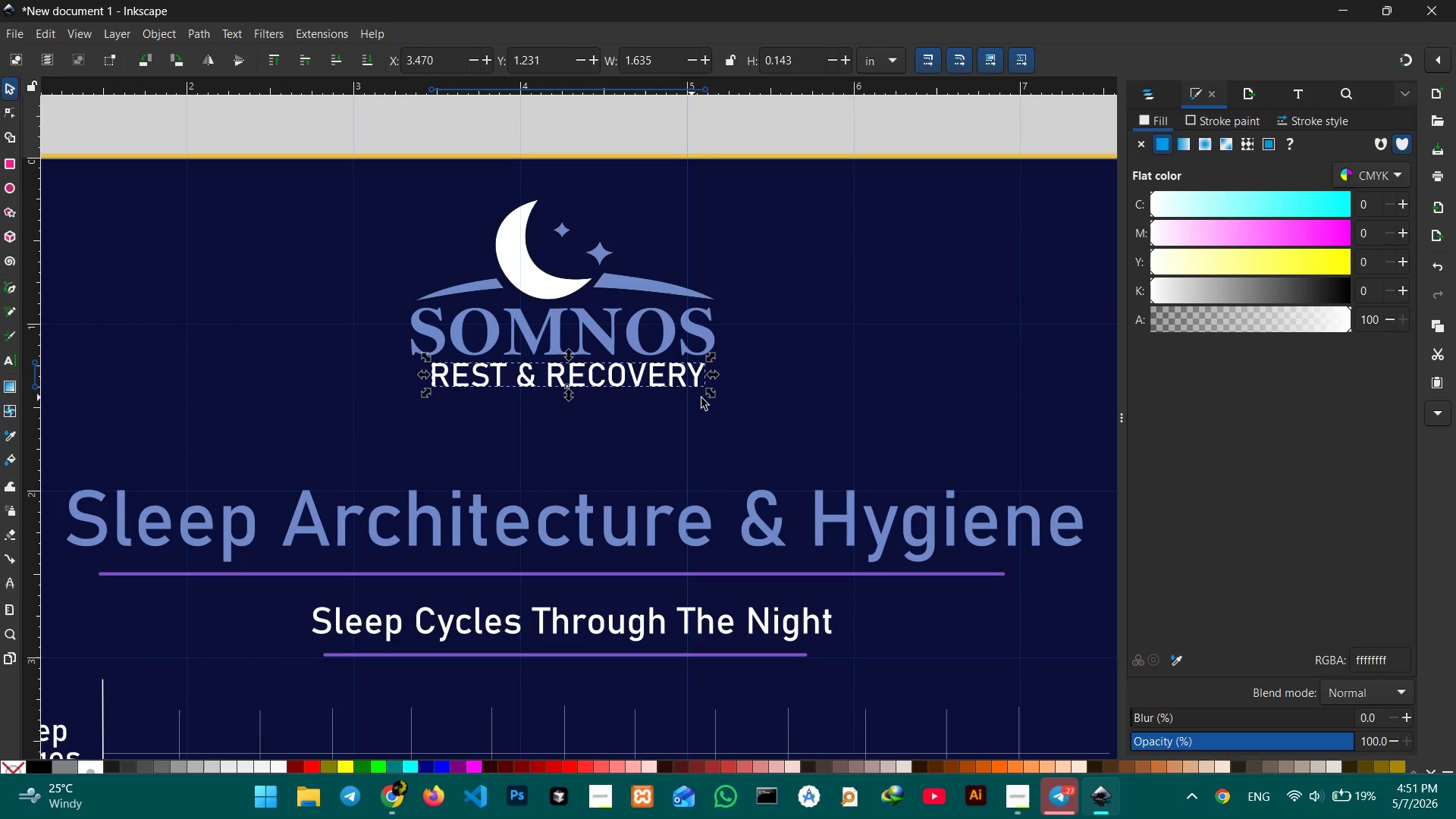 
hold_key(key=ControlLeft, duration=2.17)
left_click_drag(start_coordinate=[716, 400], to_coordinate=[699, 394])
 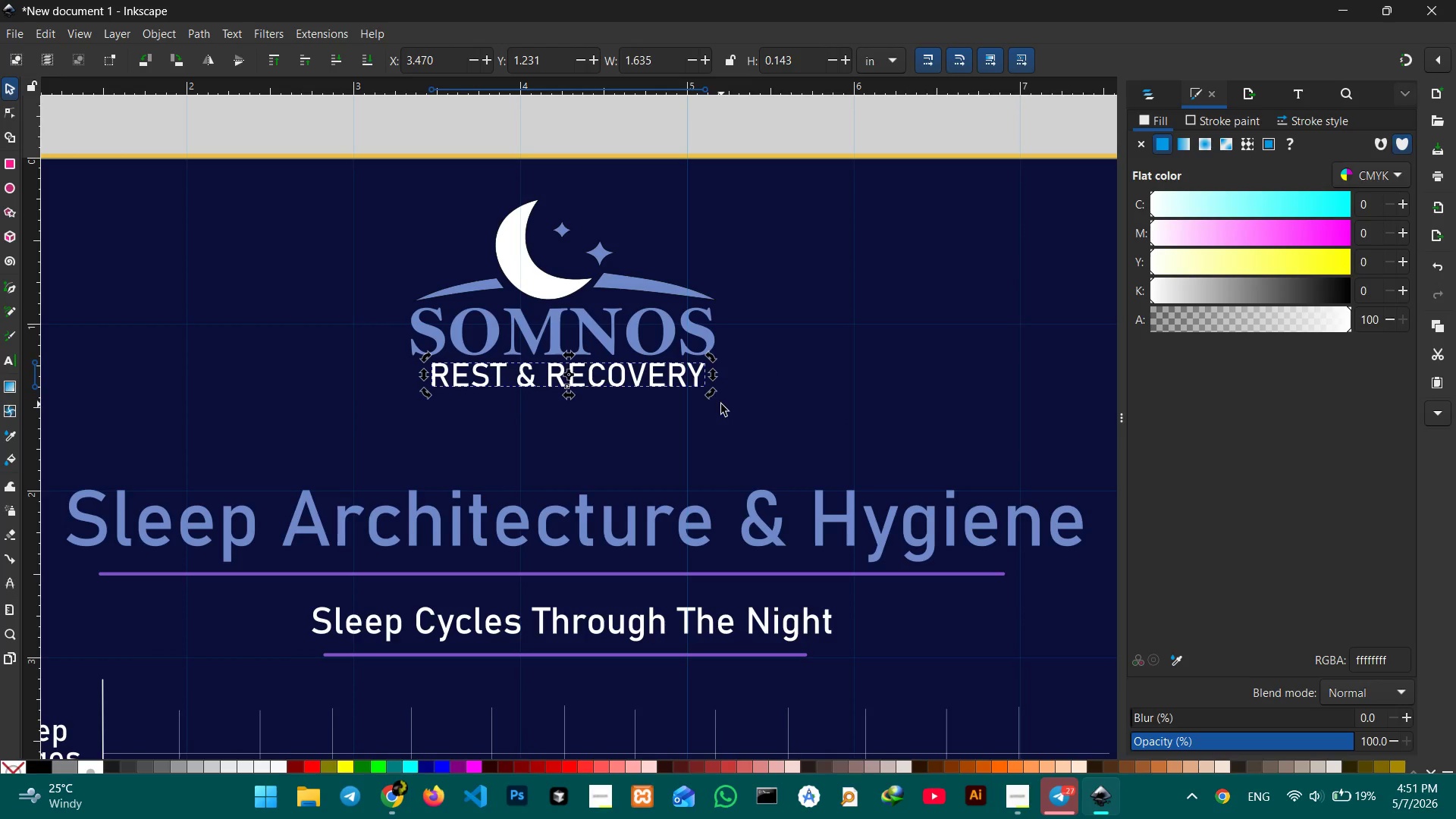 
key(Control+ControlLeft)
 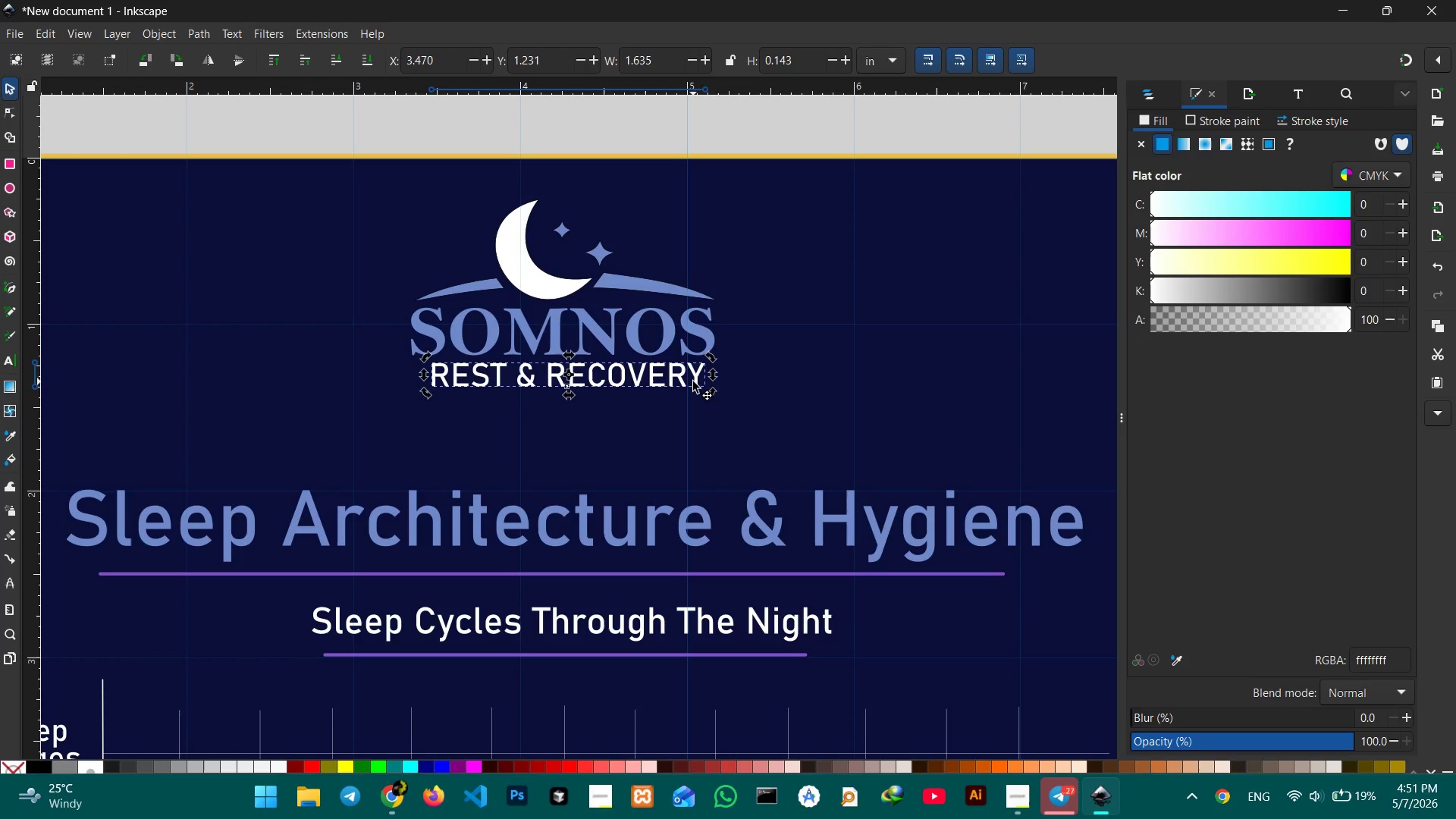 
left_click([693, 381])
 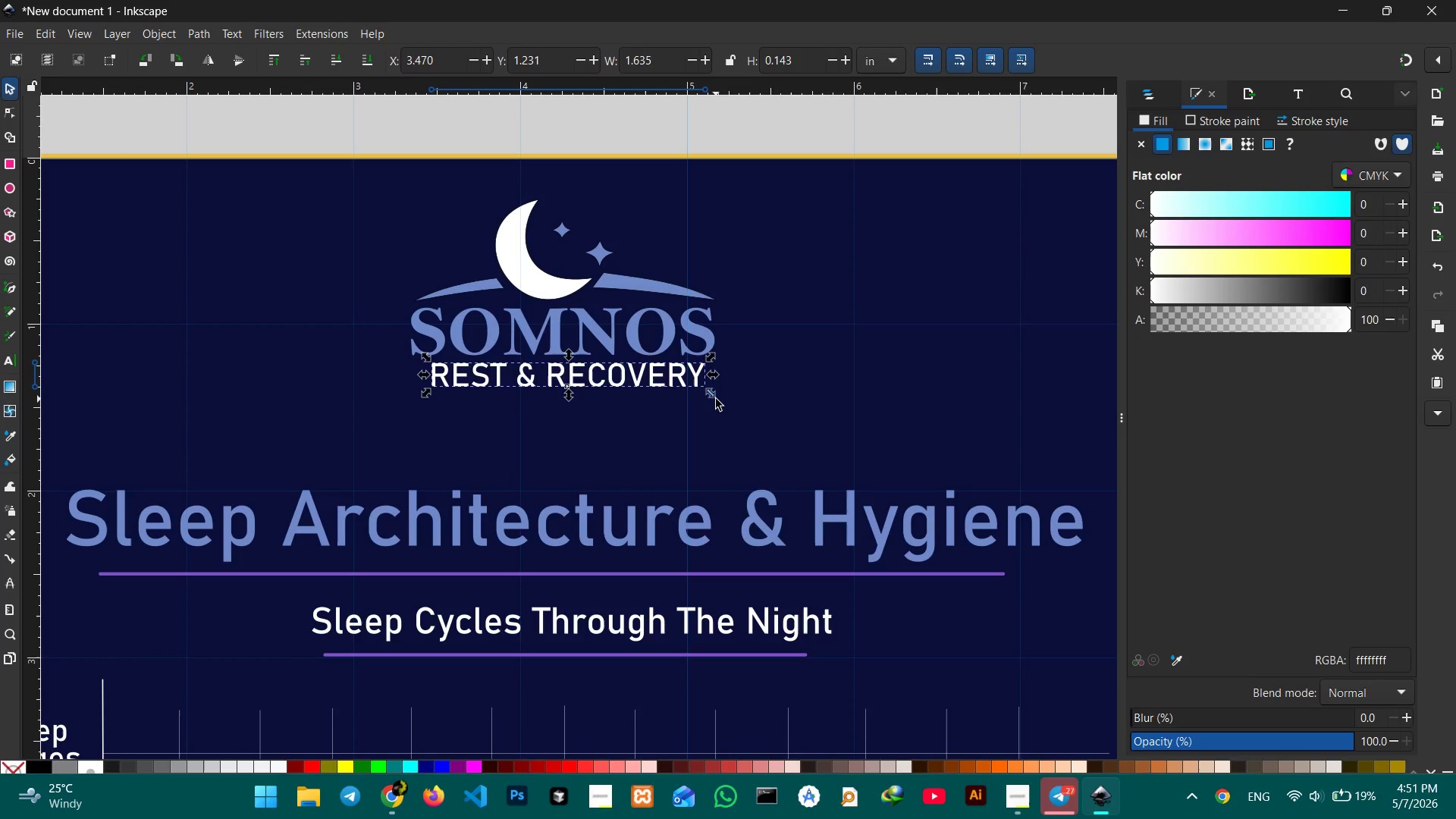 
hold_key(key=ControlLeft, duration=0.84)
left_click_drag(start_coordinate=[716, 399], to_coordinate=[706, 396])
 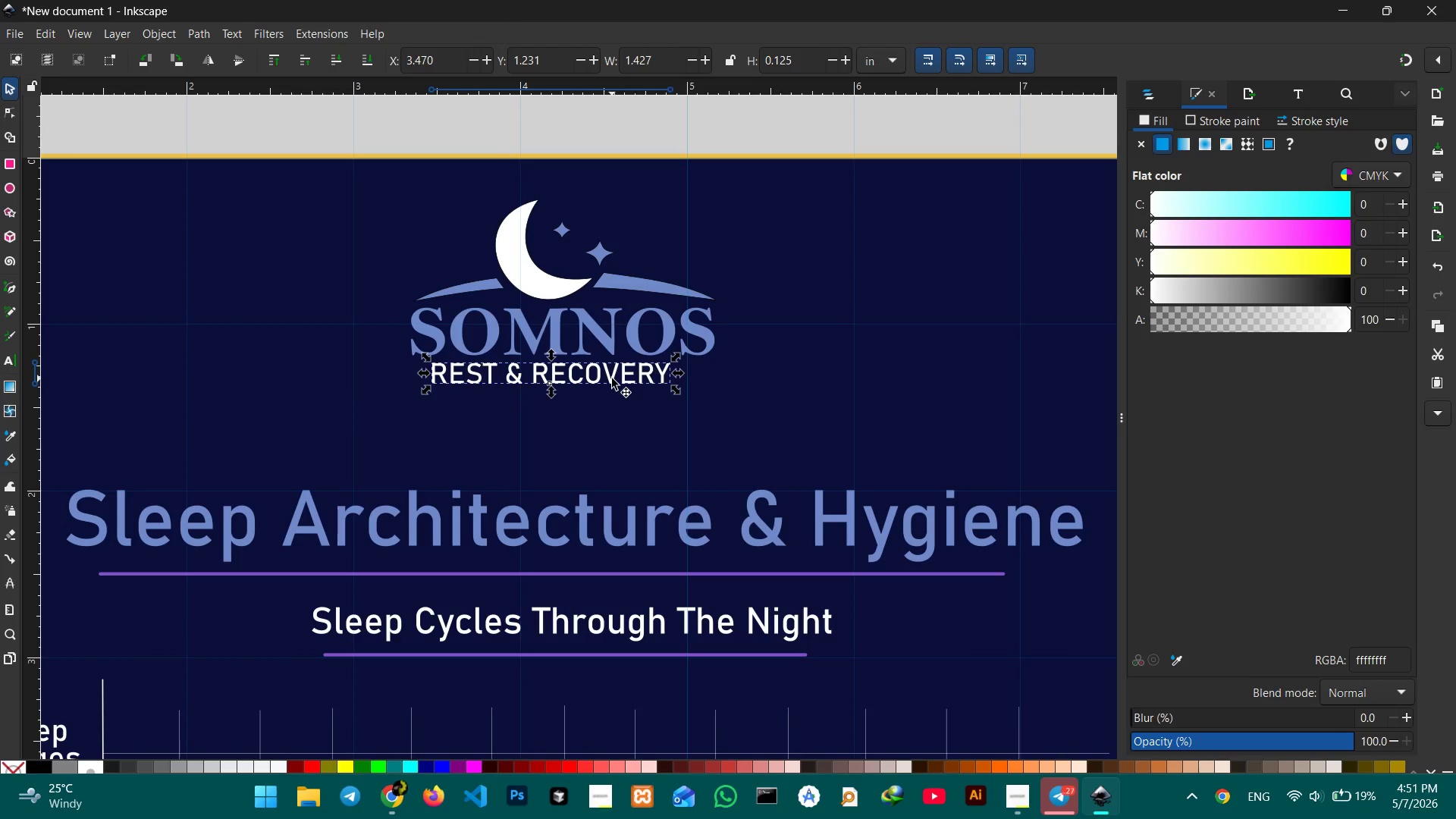 
left_click_drag(start_coordinate=[612, 378], to_coordinate=[633, 379])
 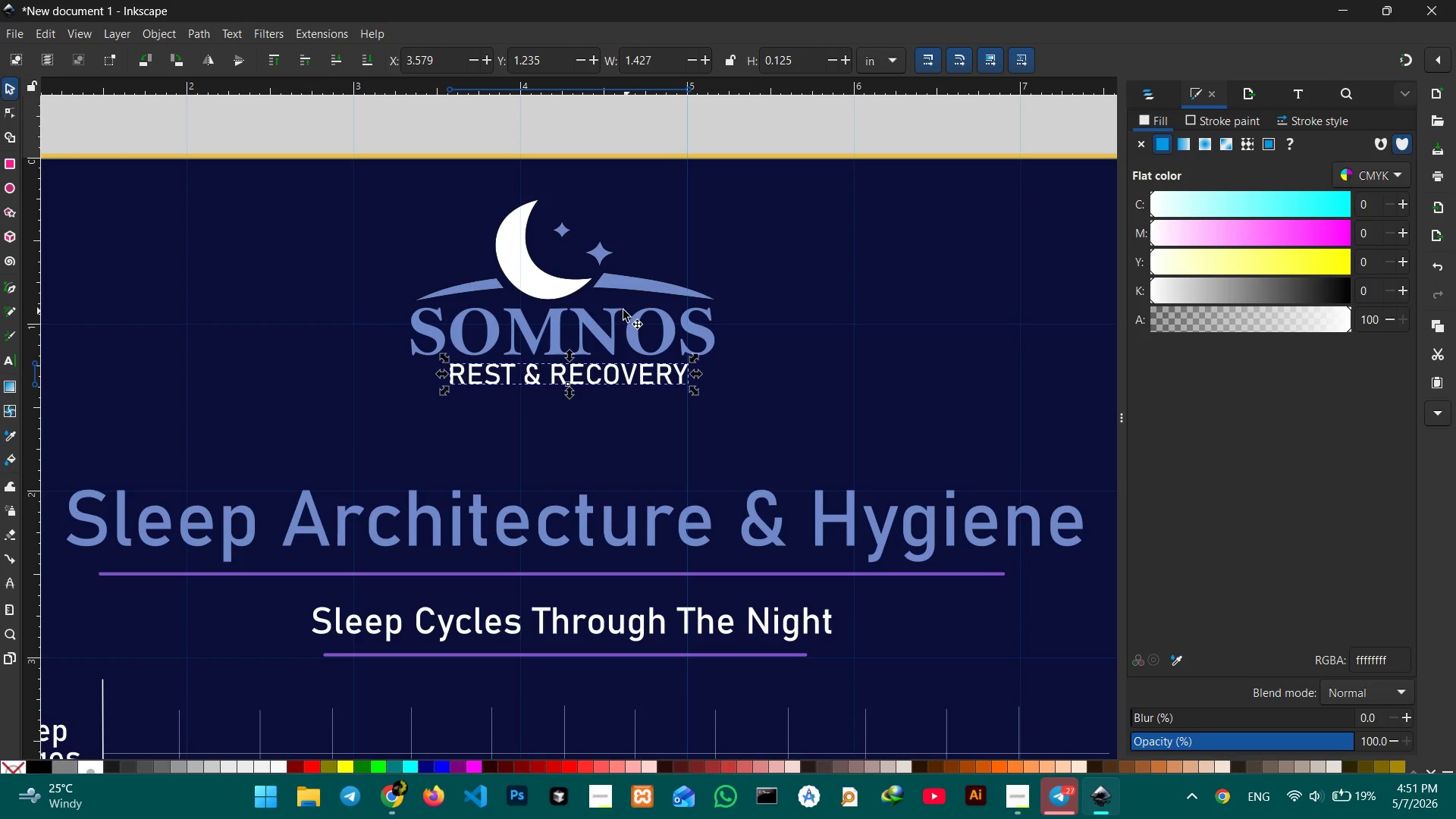 
hold_key(key=ShiftLeft, duration=1.27)
left_click([604, 300])
 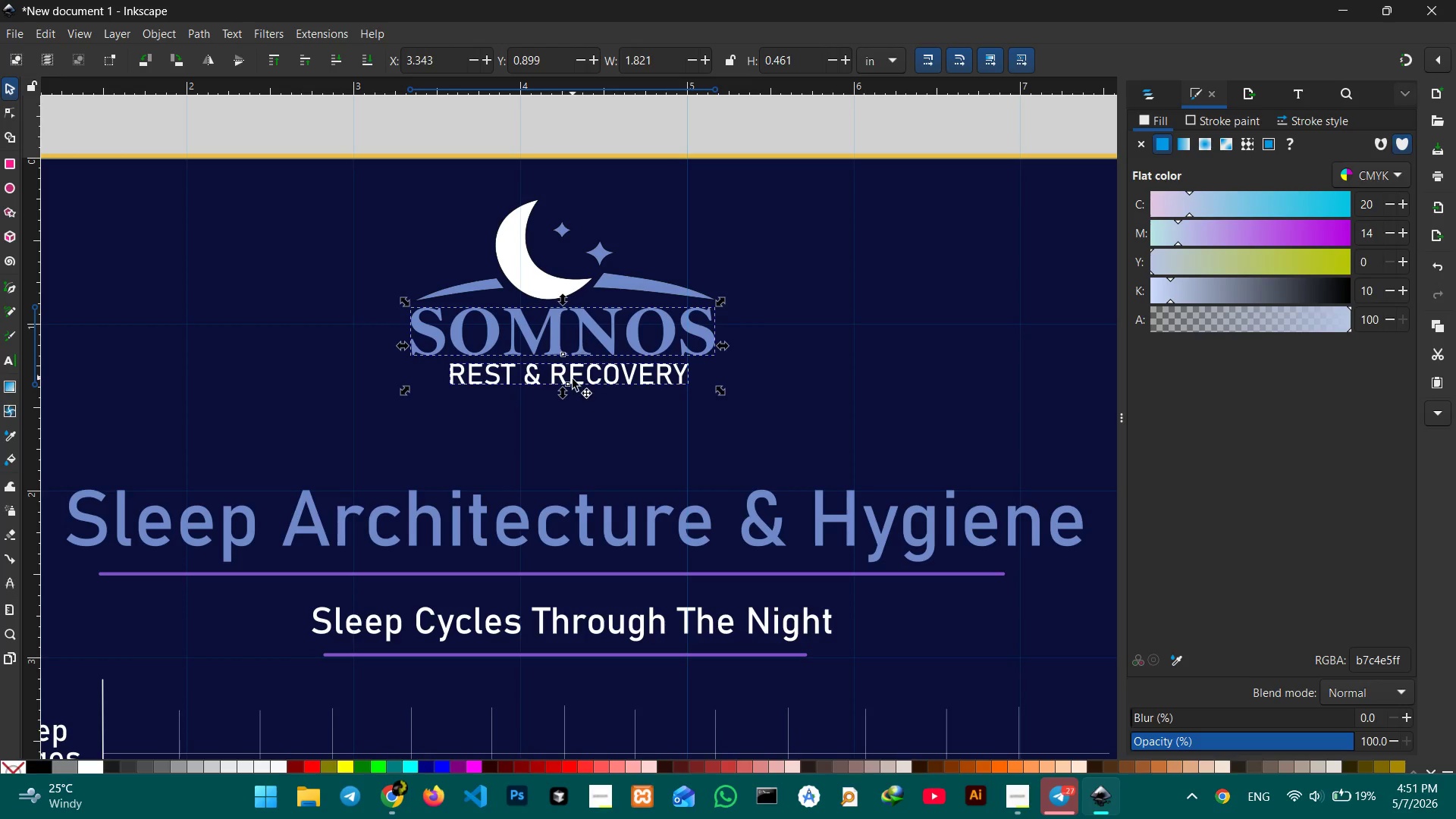 
left_click([574, 380])
 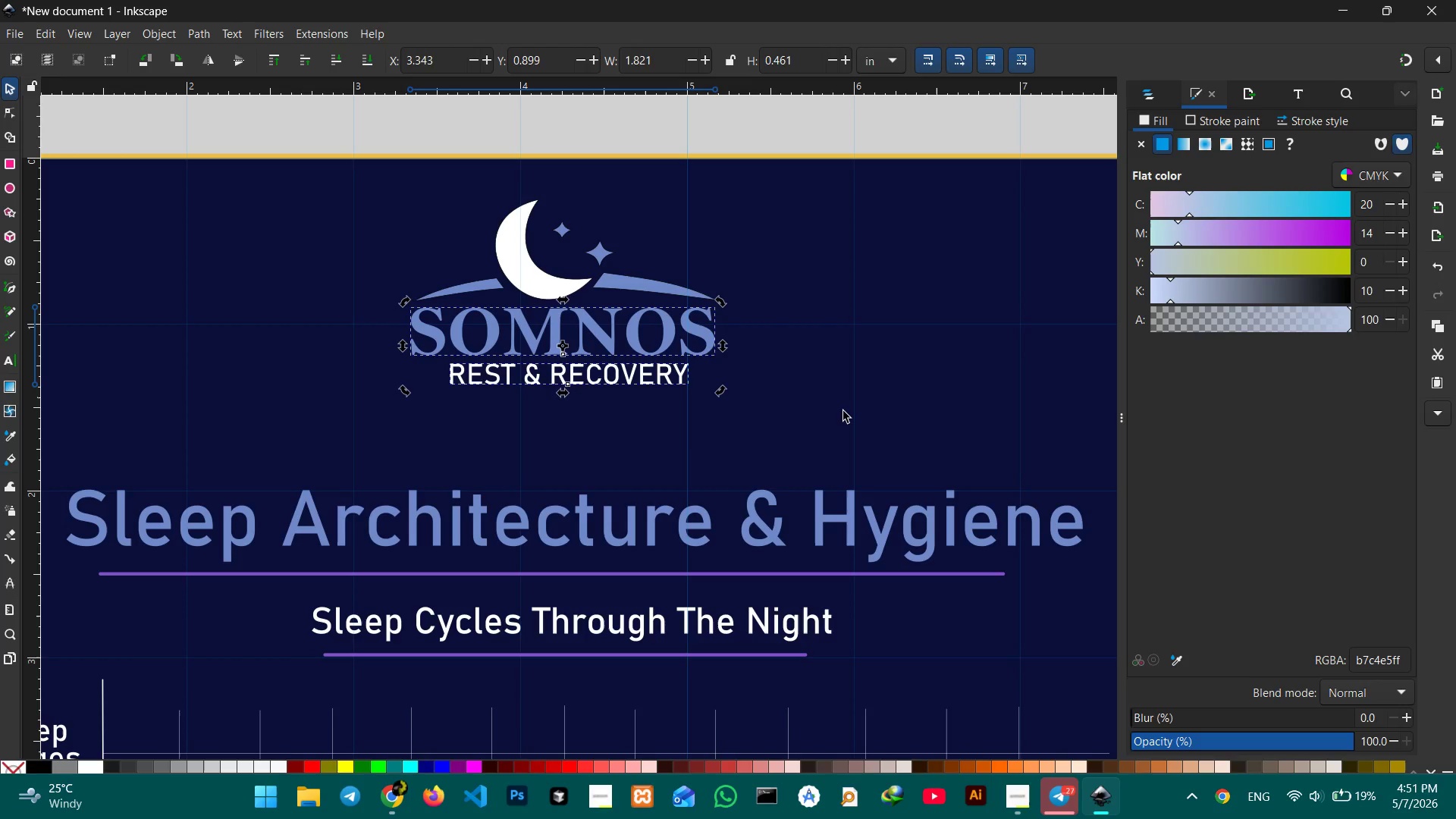 
left_click([884, 419])
 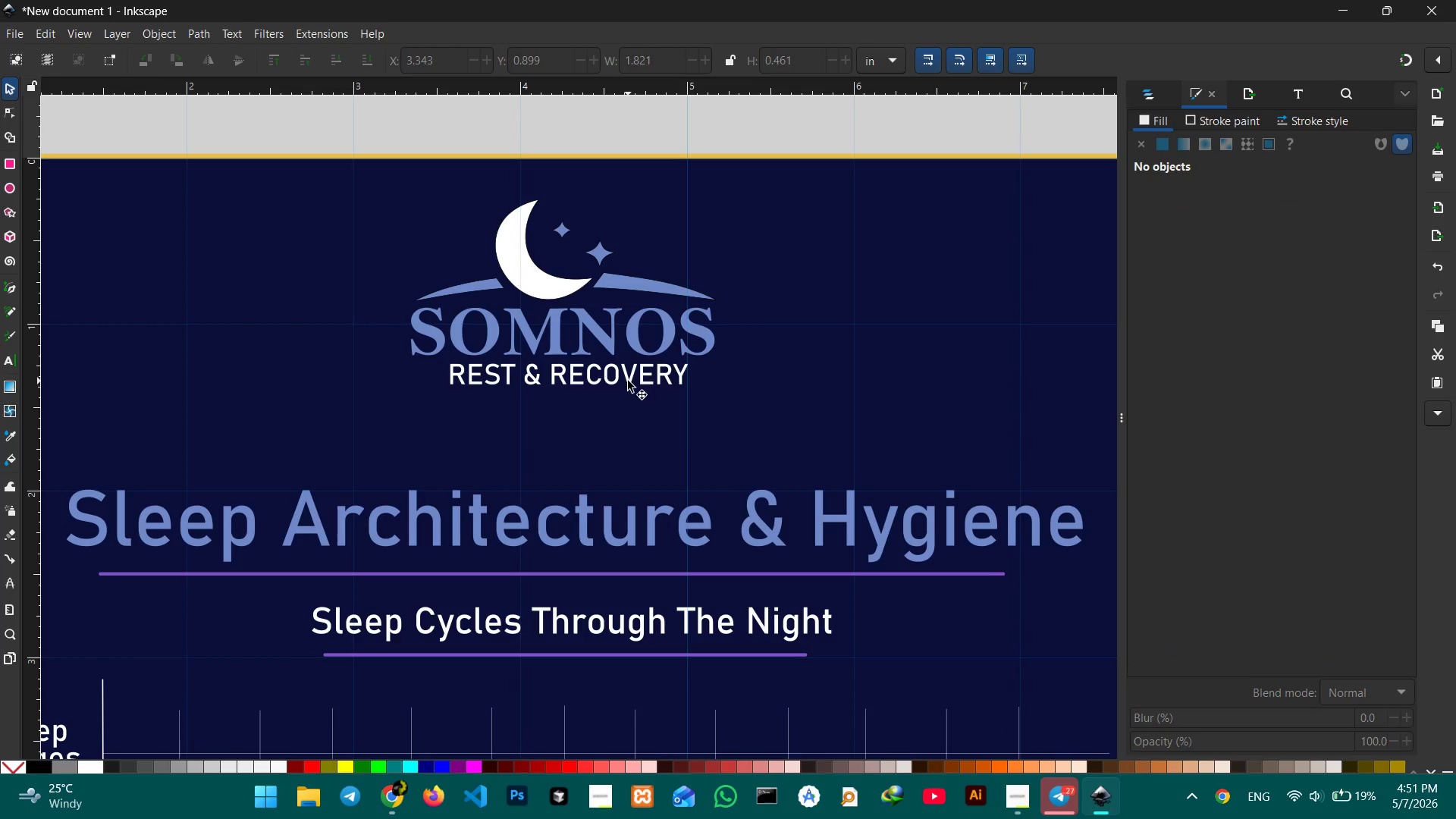 
double_click([628, 381])
 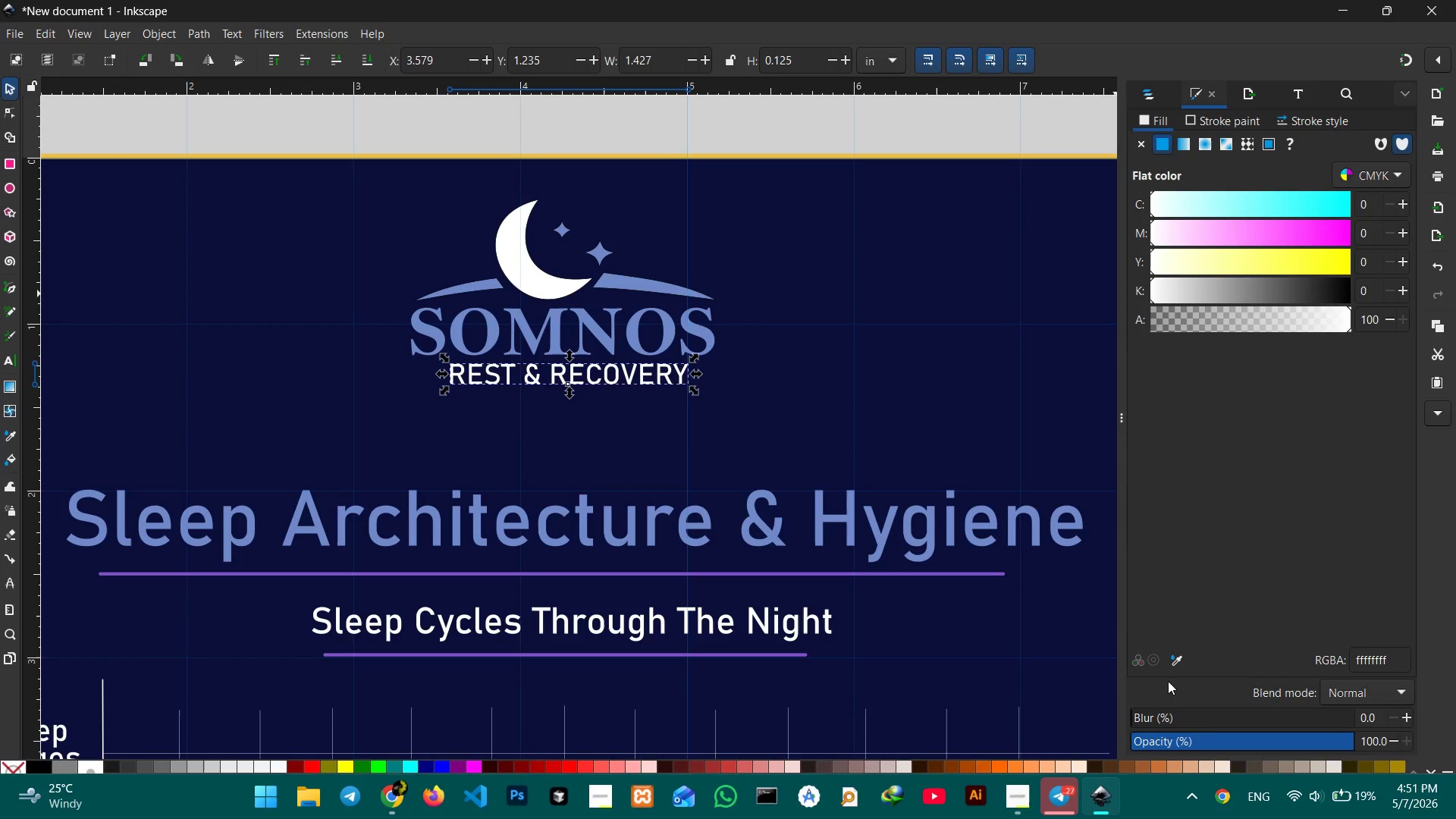 
left_click([1171, 663])
 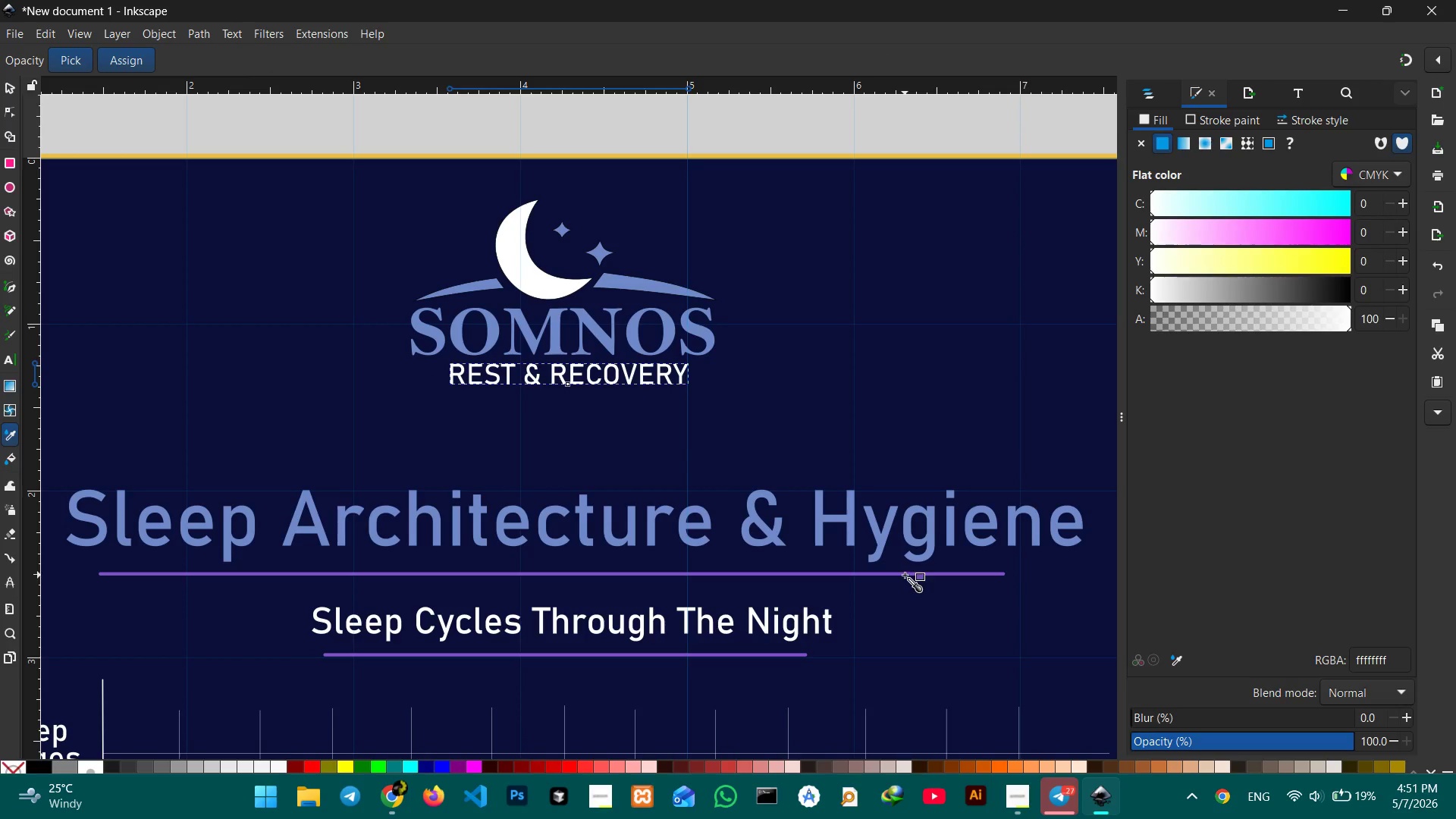 
left_click([905, 575])
 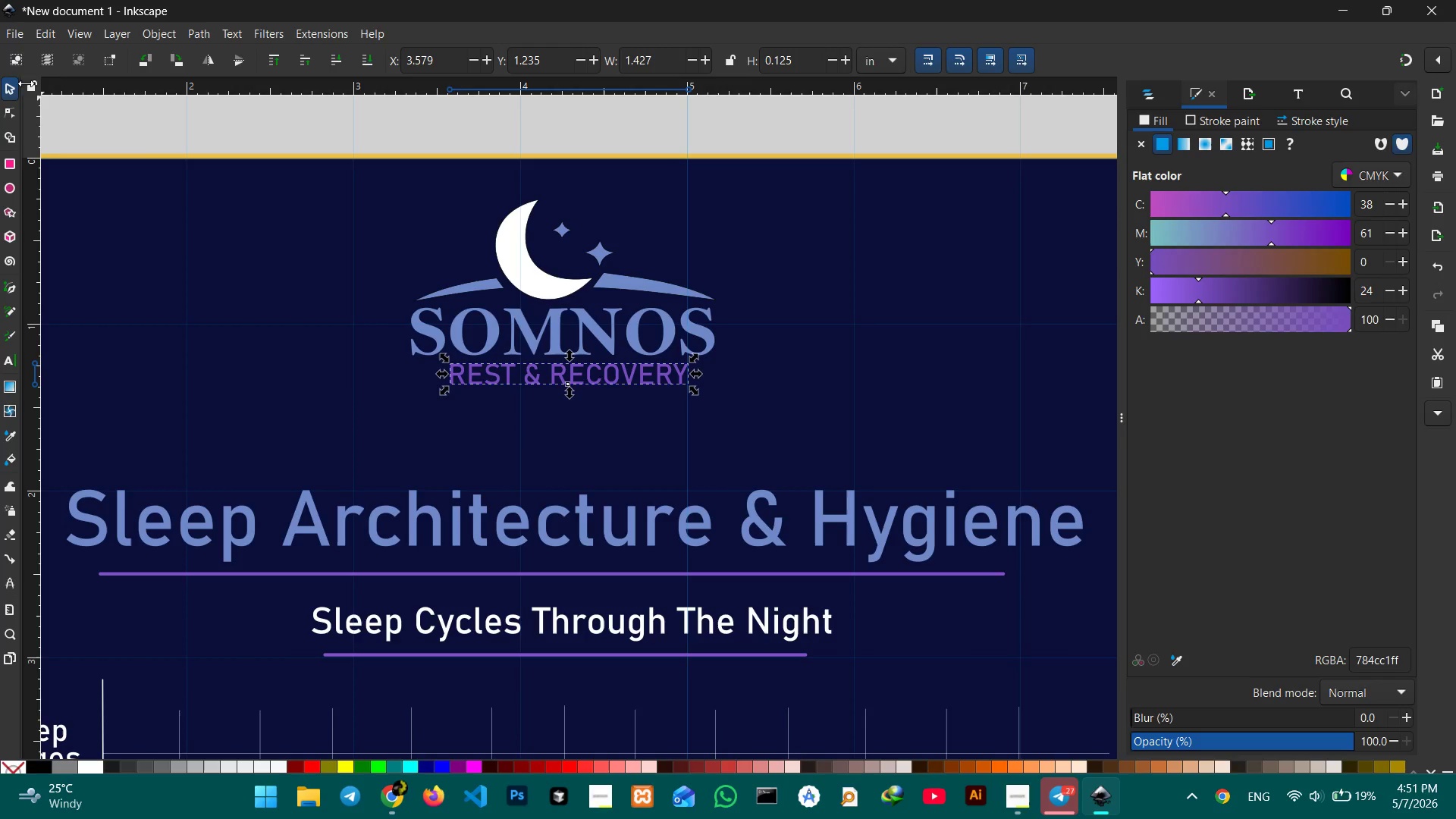 
double_click([294, 200])
 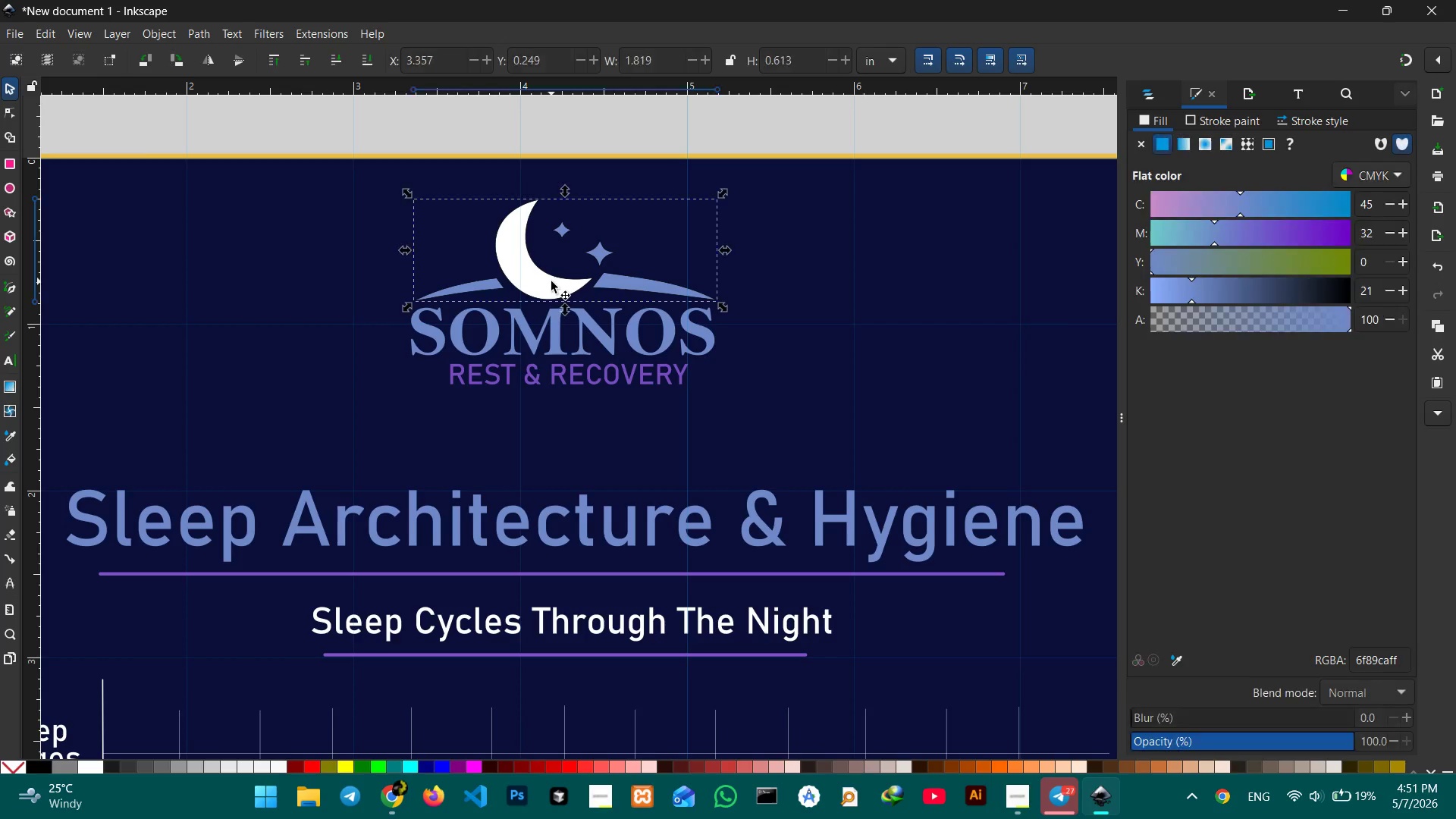 
hold_key(key=ShiftLeft, duration=2.77)
triple_click([561, 333])
 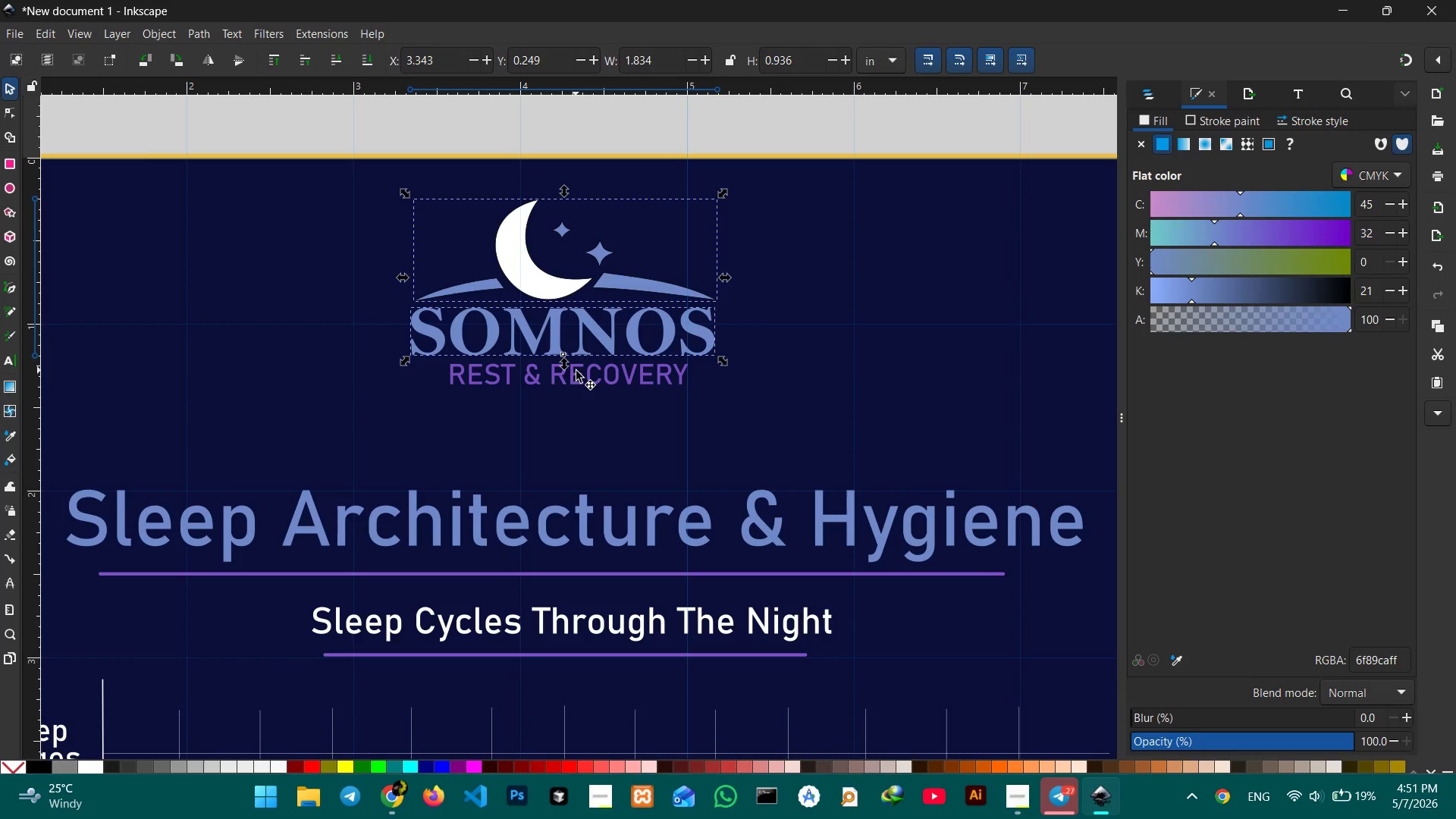 
triple_click([576, 371])
 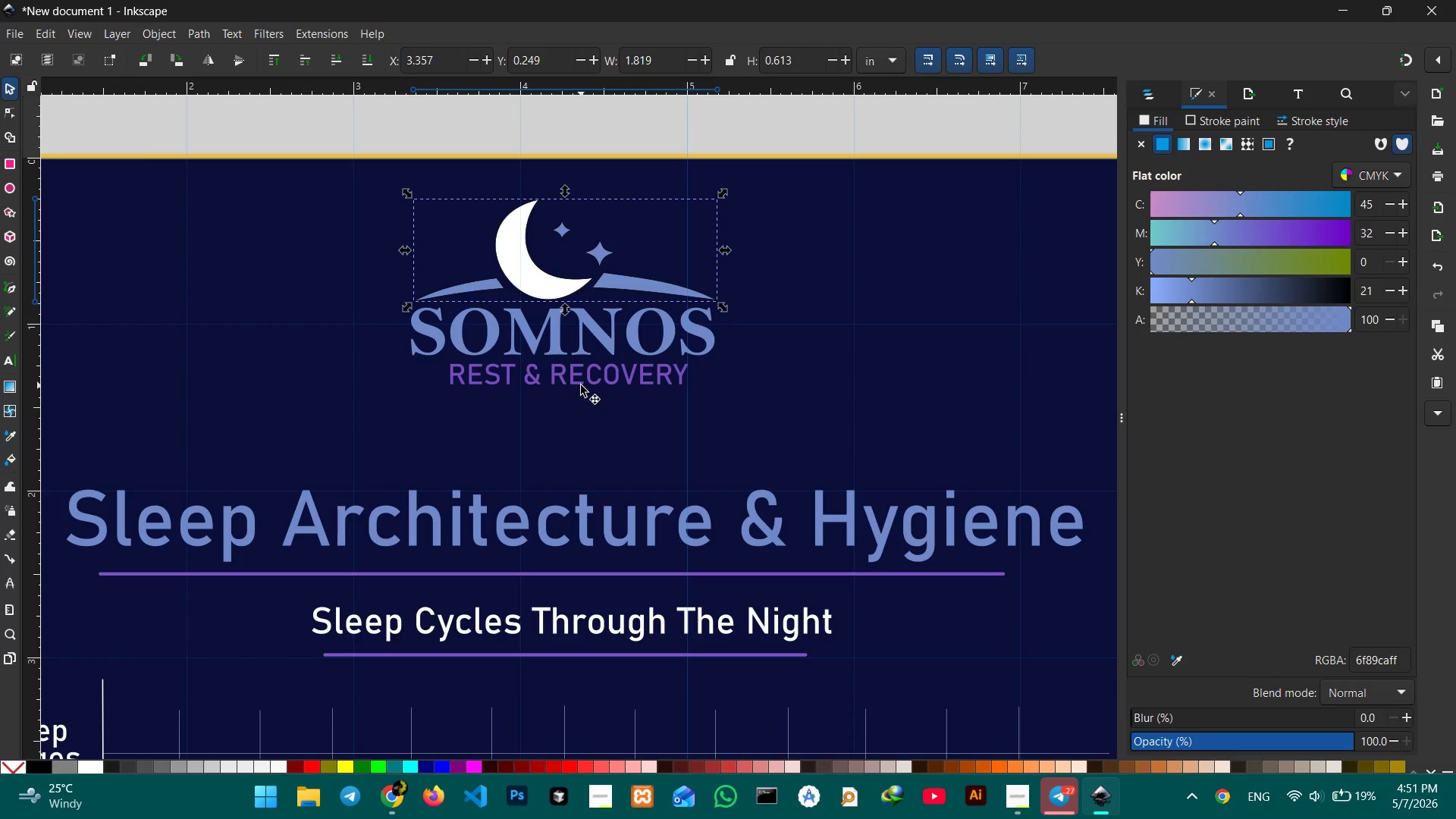 
left_click([581, 385])
 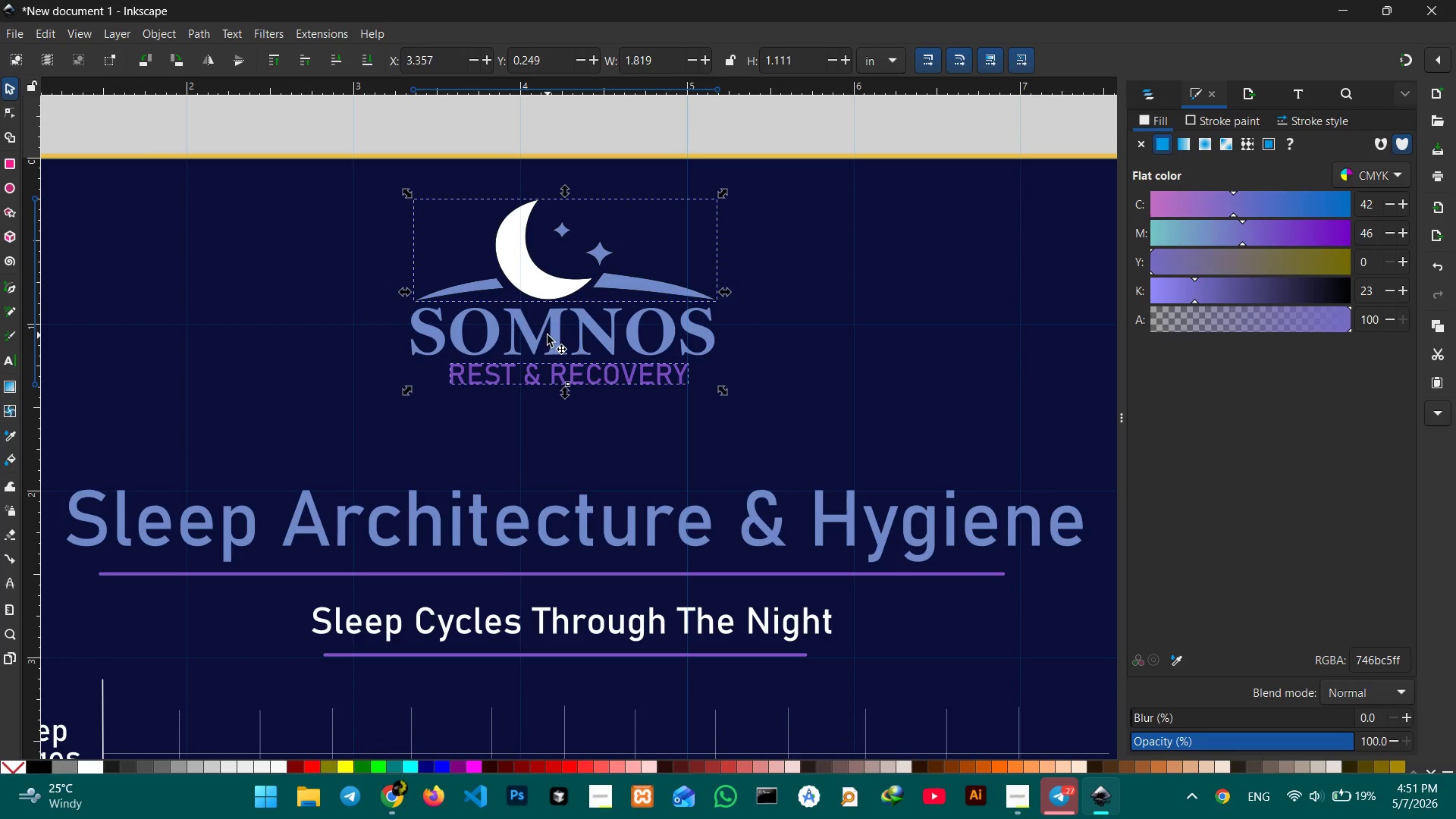 
double_click([548, 335])
 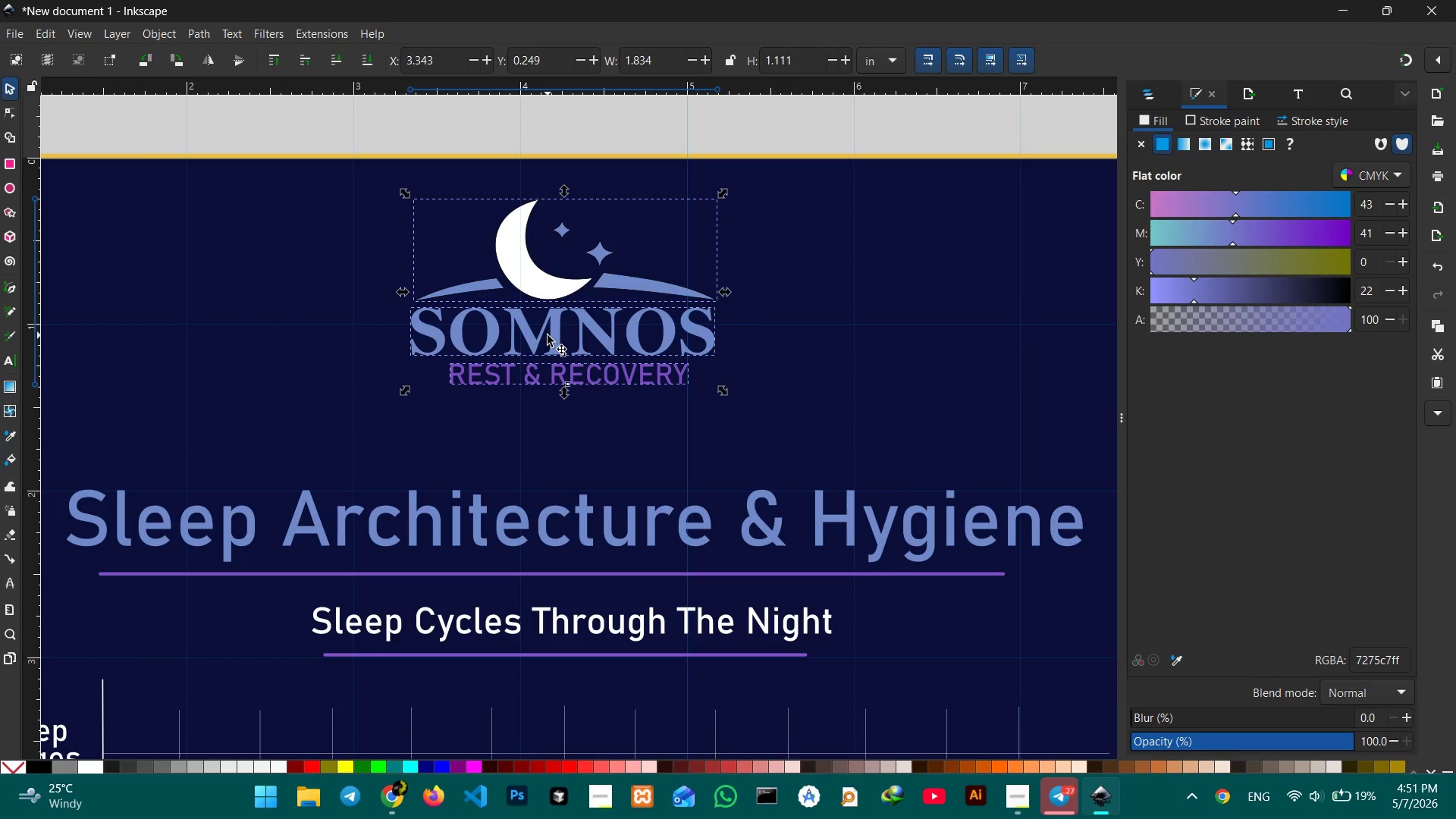 
key(Control+G)
 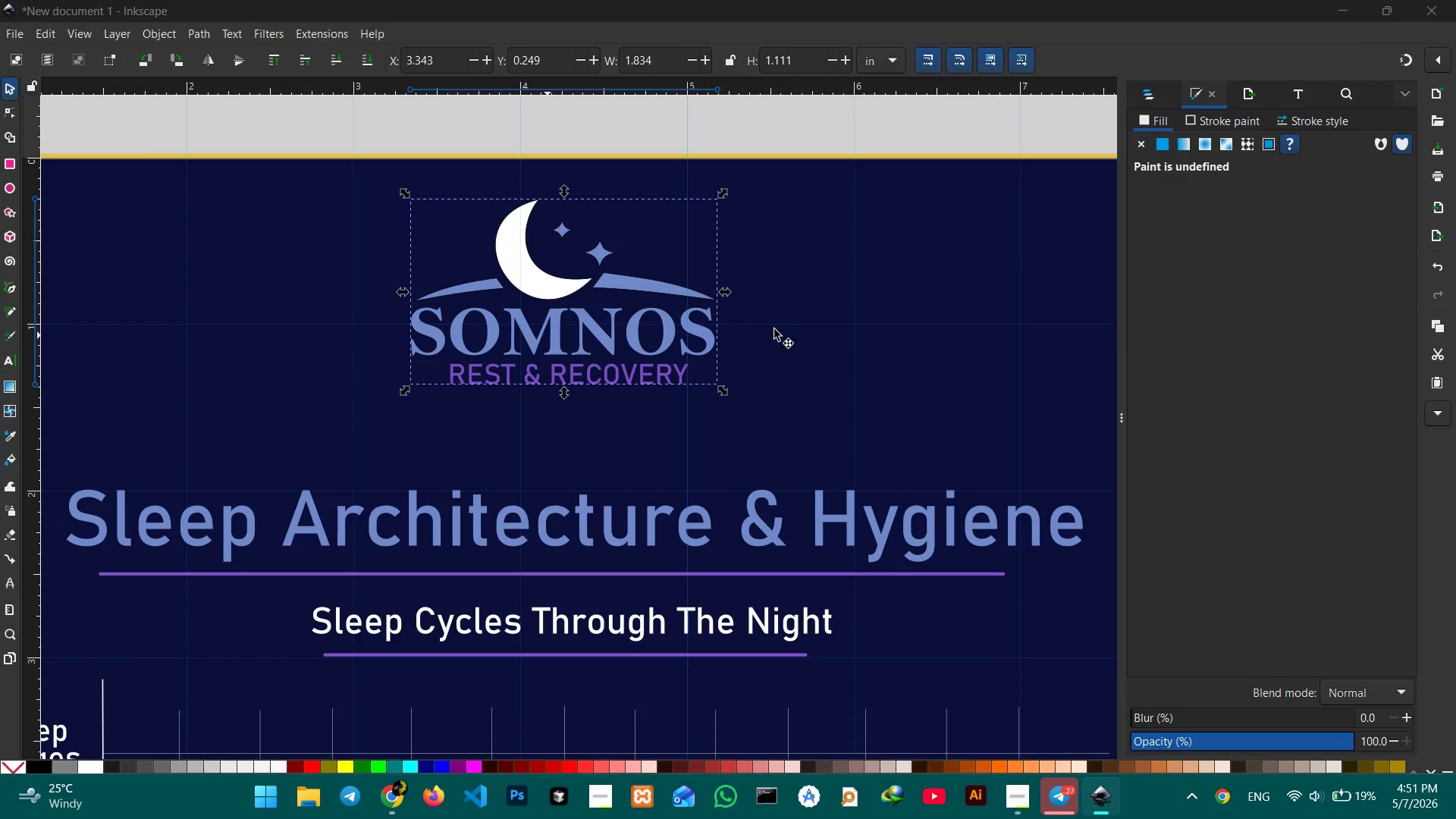 
left_click([774, 328])
 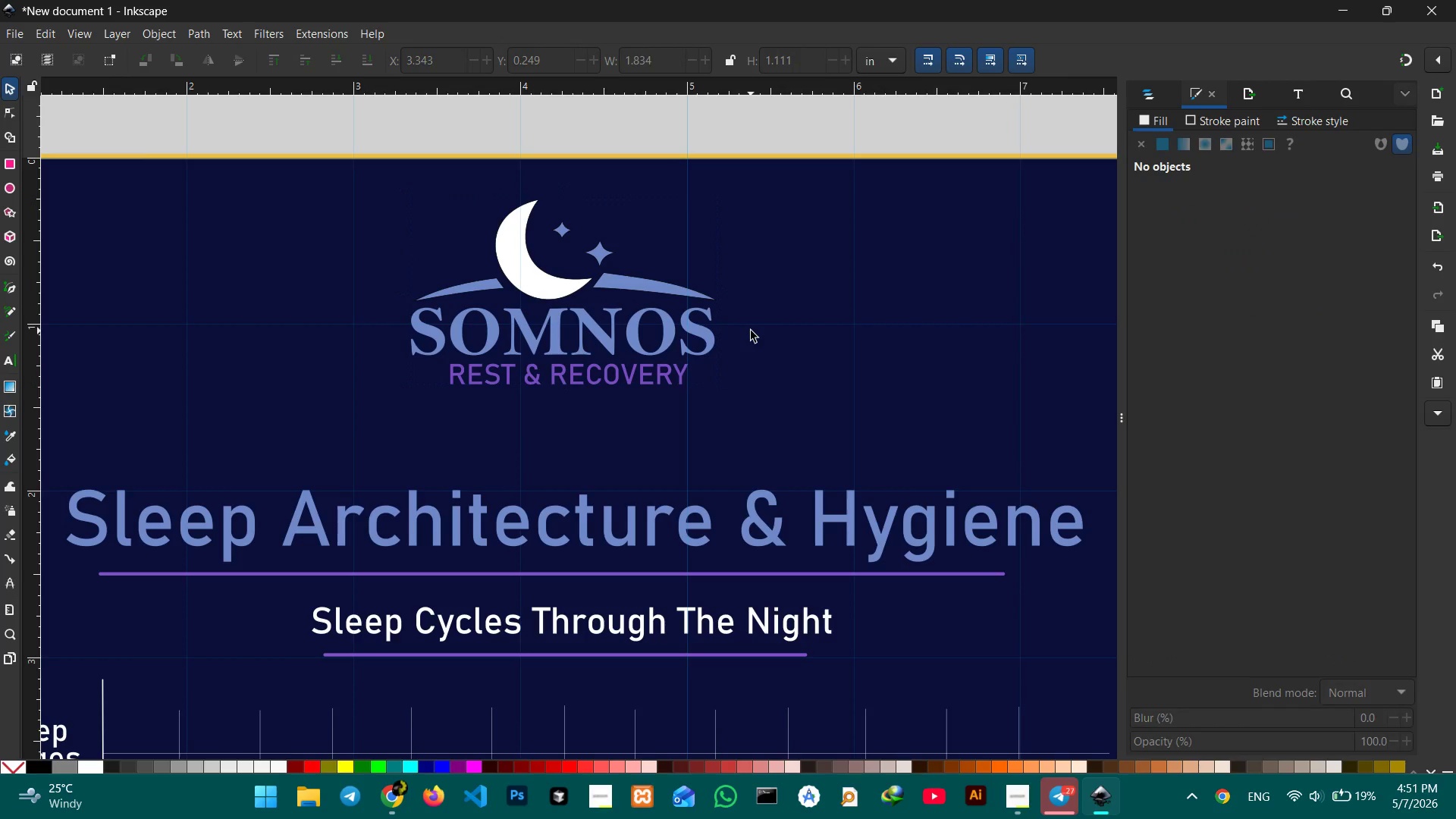 
hold_key(key=ControlLeft, duration=0.8)
scroll: coordinate [737, 328], scroll_direction: down, amount: 3.0
 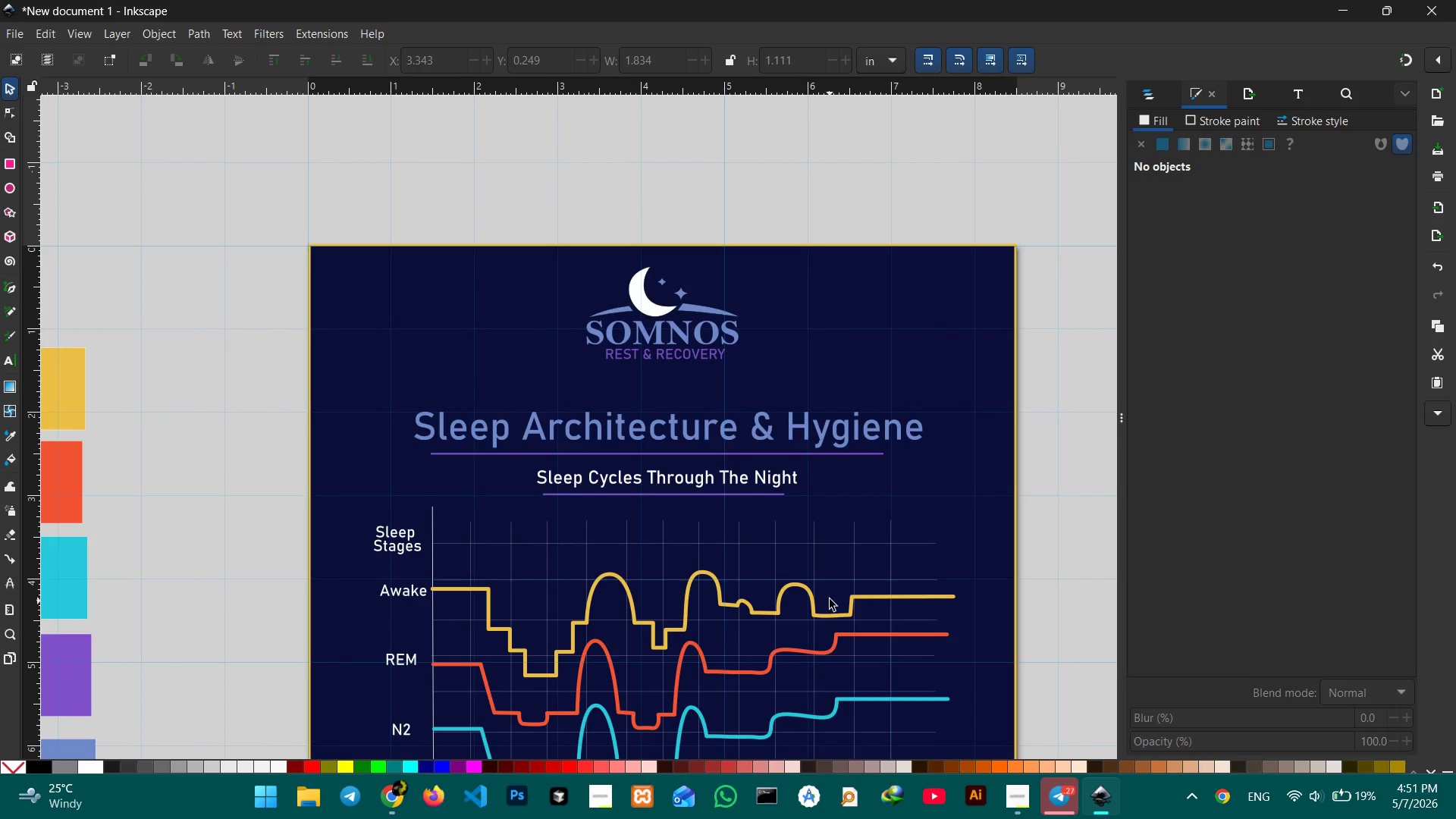 
hold_key(key=Space, duration=0.75)
 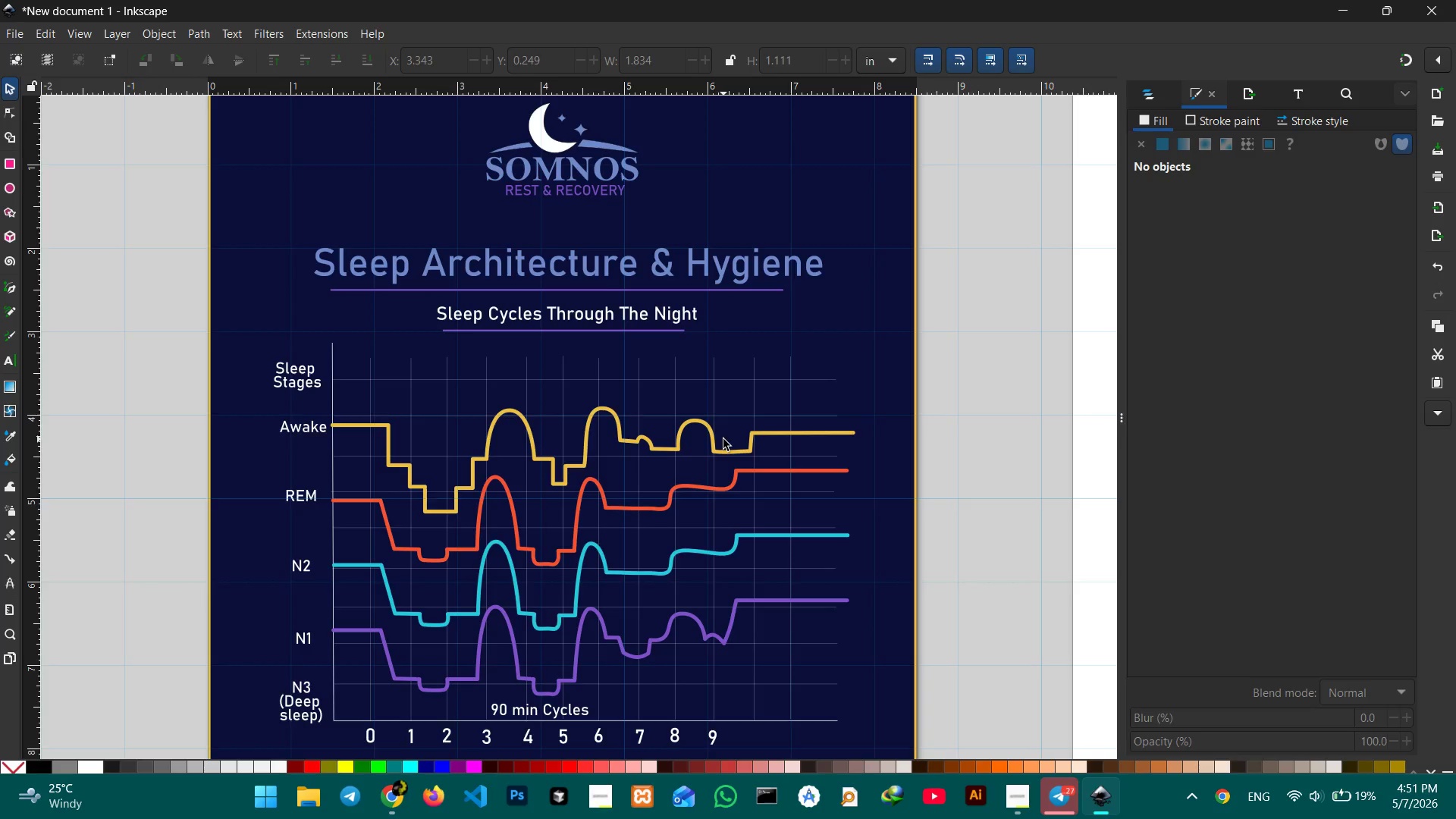 
left_click_drag(start_coordinate=[828, 596], to_coordinate=[730, 435])
 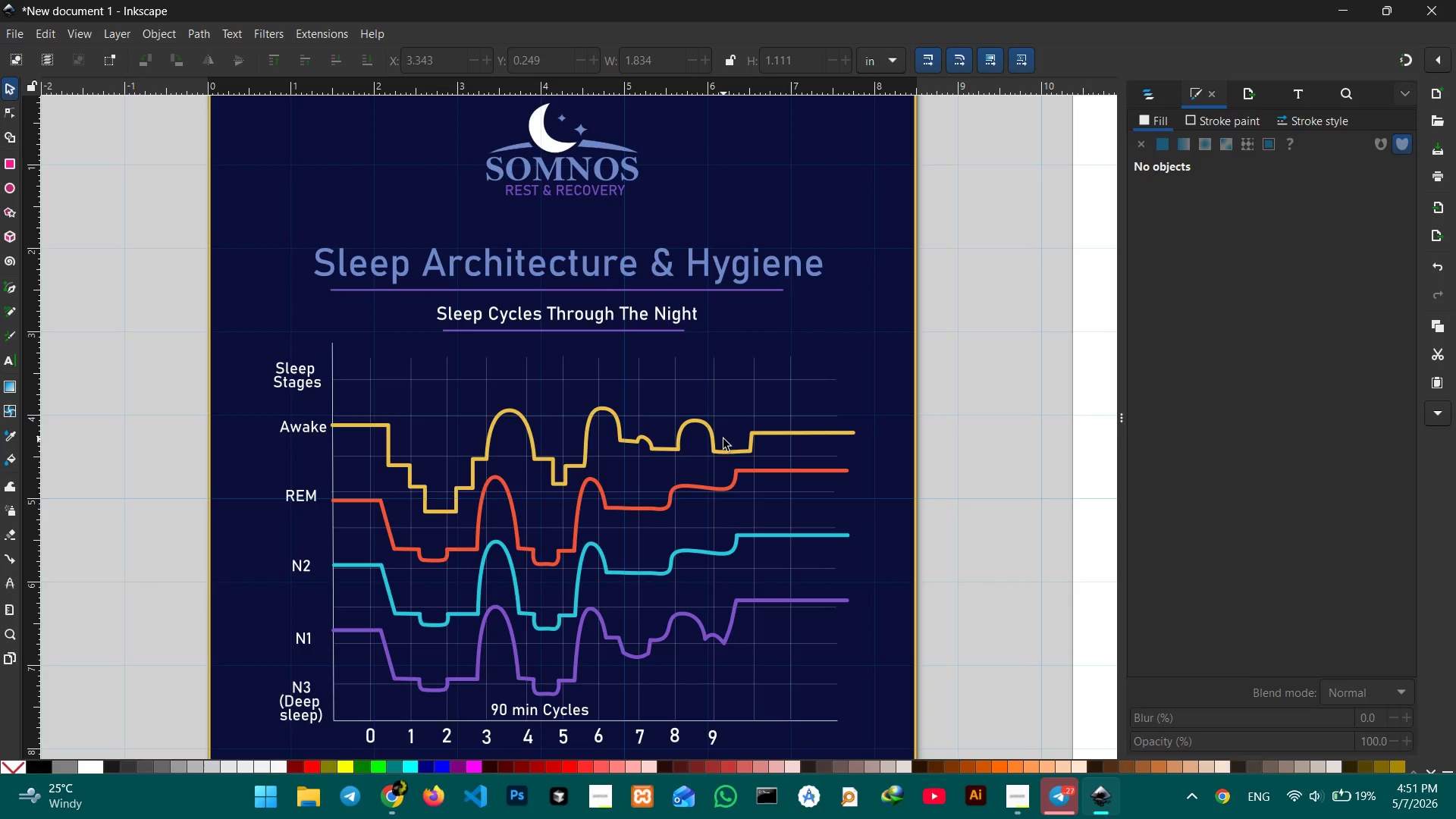 
hold_key(key=ControlLeft, duration=1.7)
scroll: coordinate [723, 439], scroll_direction: down, amount: 1.0
 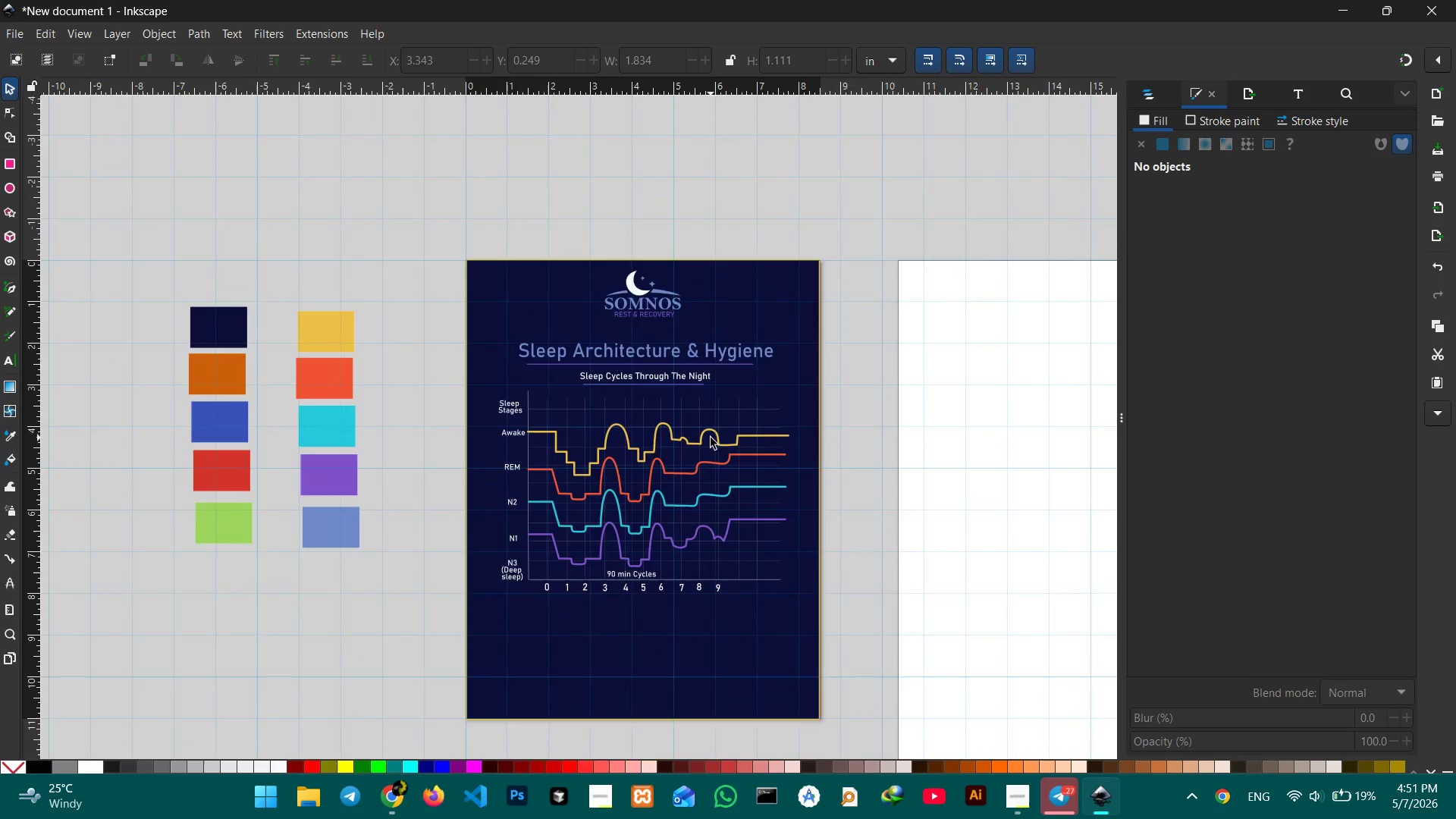 
scroll: coordinate [711, 438], scroll_direction: up, amount: 1.0
 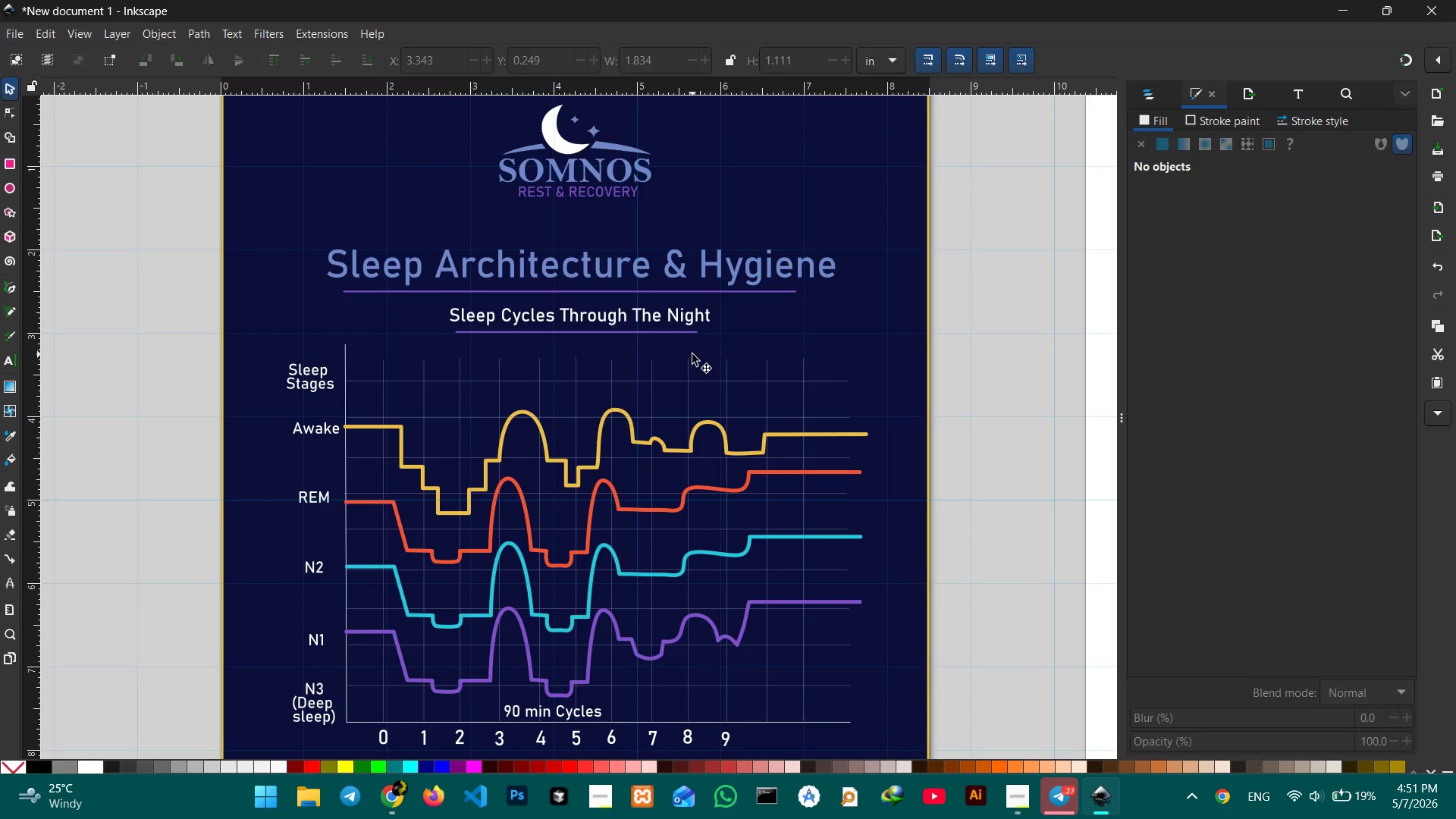 
hold_key(key=Space, duration=0.94)
 